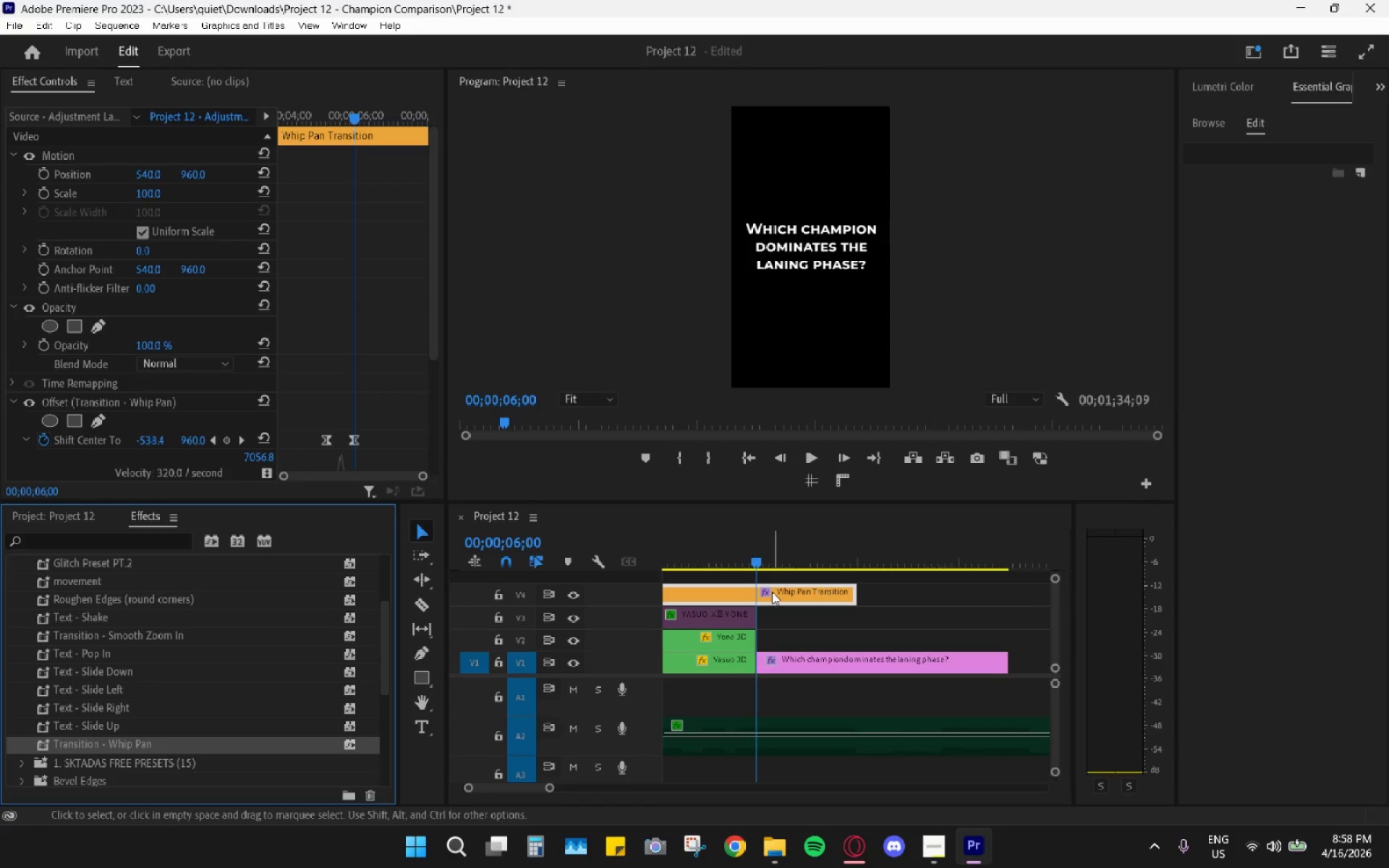 
scroll: coordinate [306, 367], scroll_direction: down, amount: 9.0
 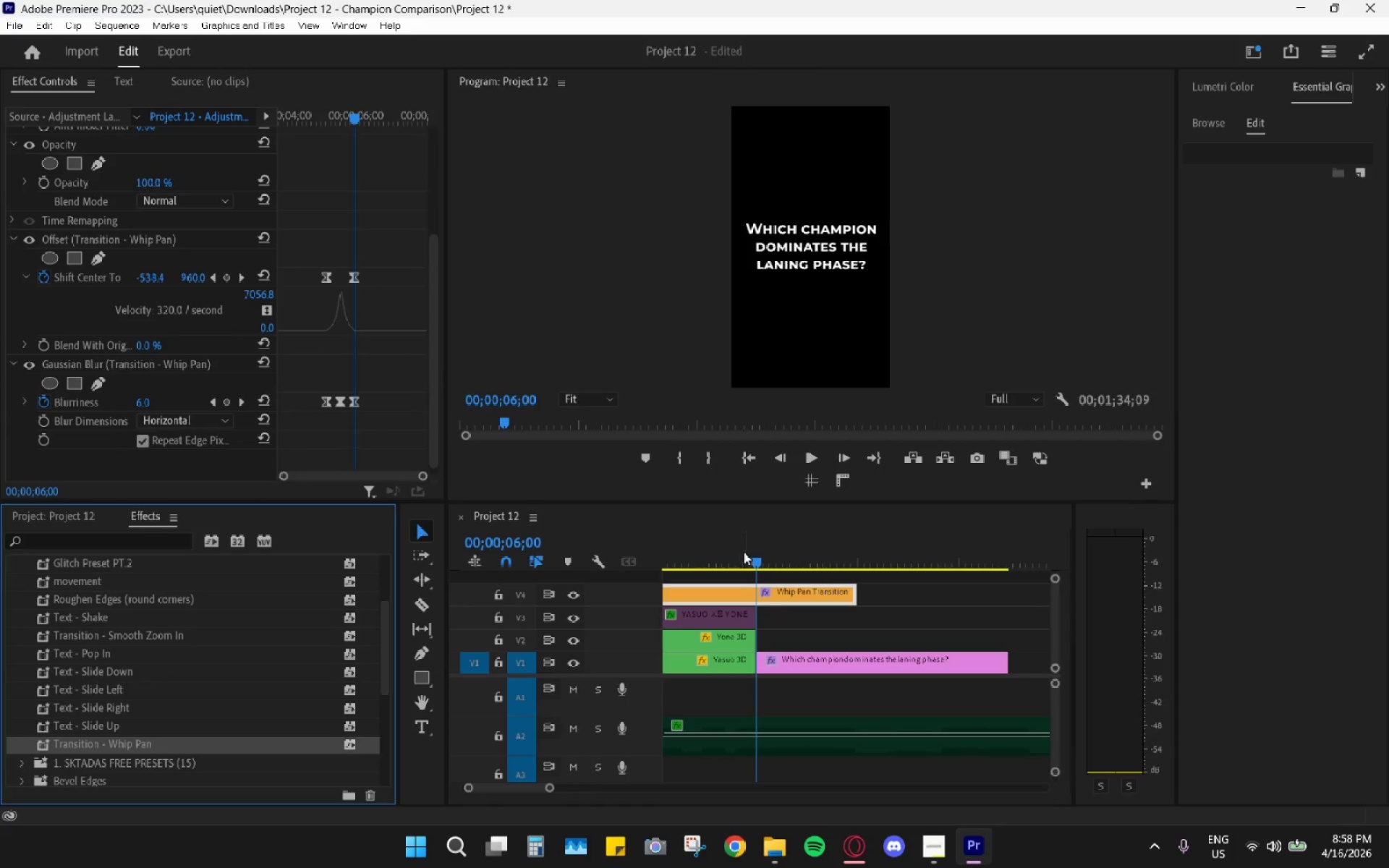 
hold_key(key=AltLeft, duration=0.31)
 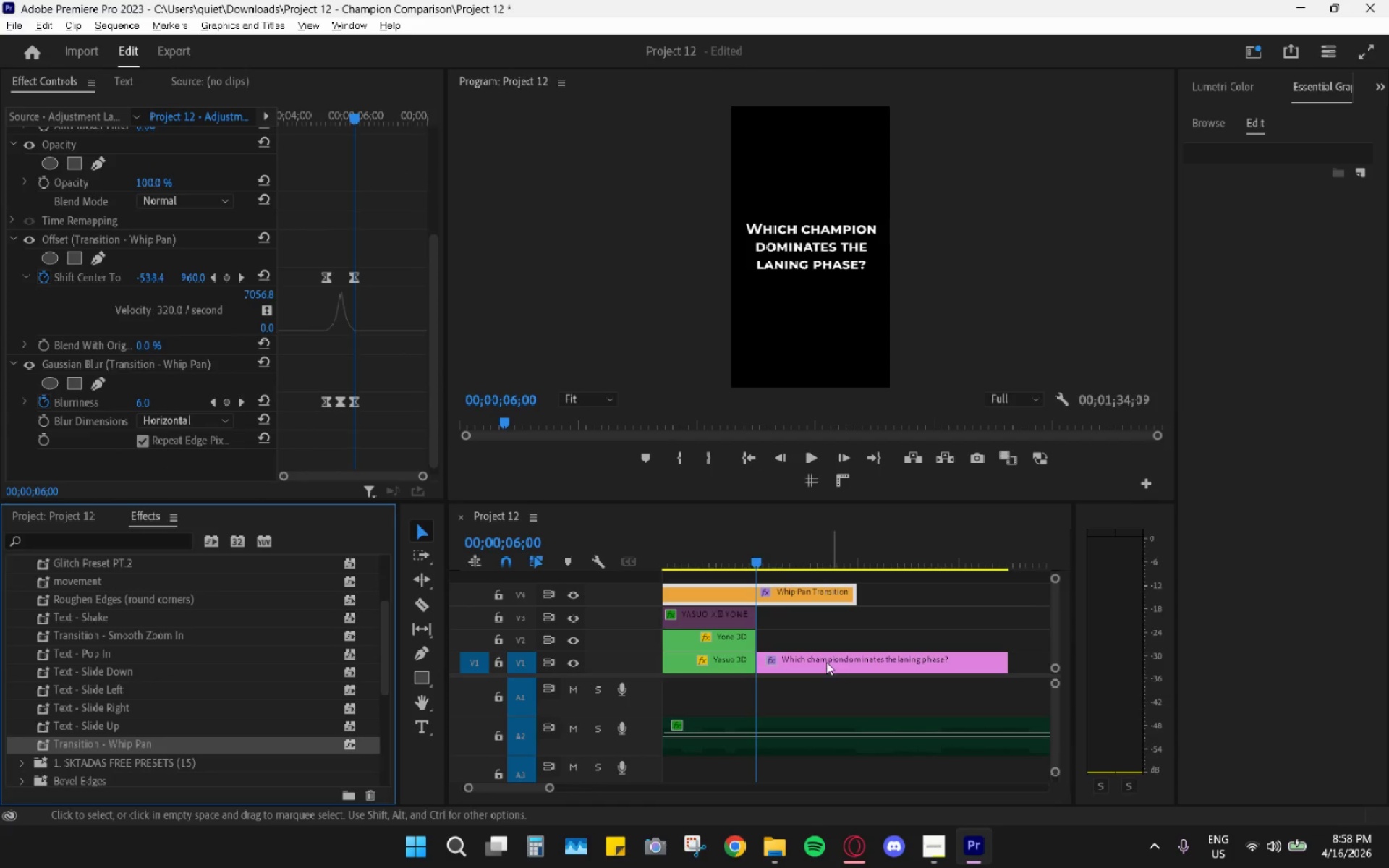 
hold_key(key=AltLeft, duration=0.81)
scroll: coordinate [744, 636], scroll_direction: up, amount: 17.0
 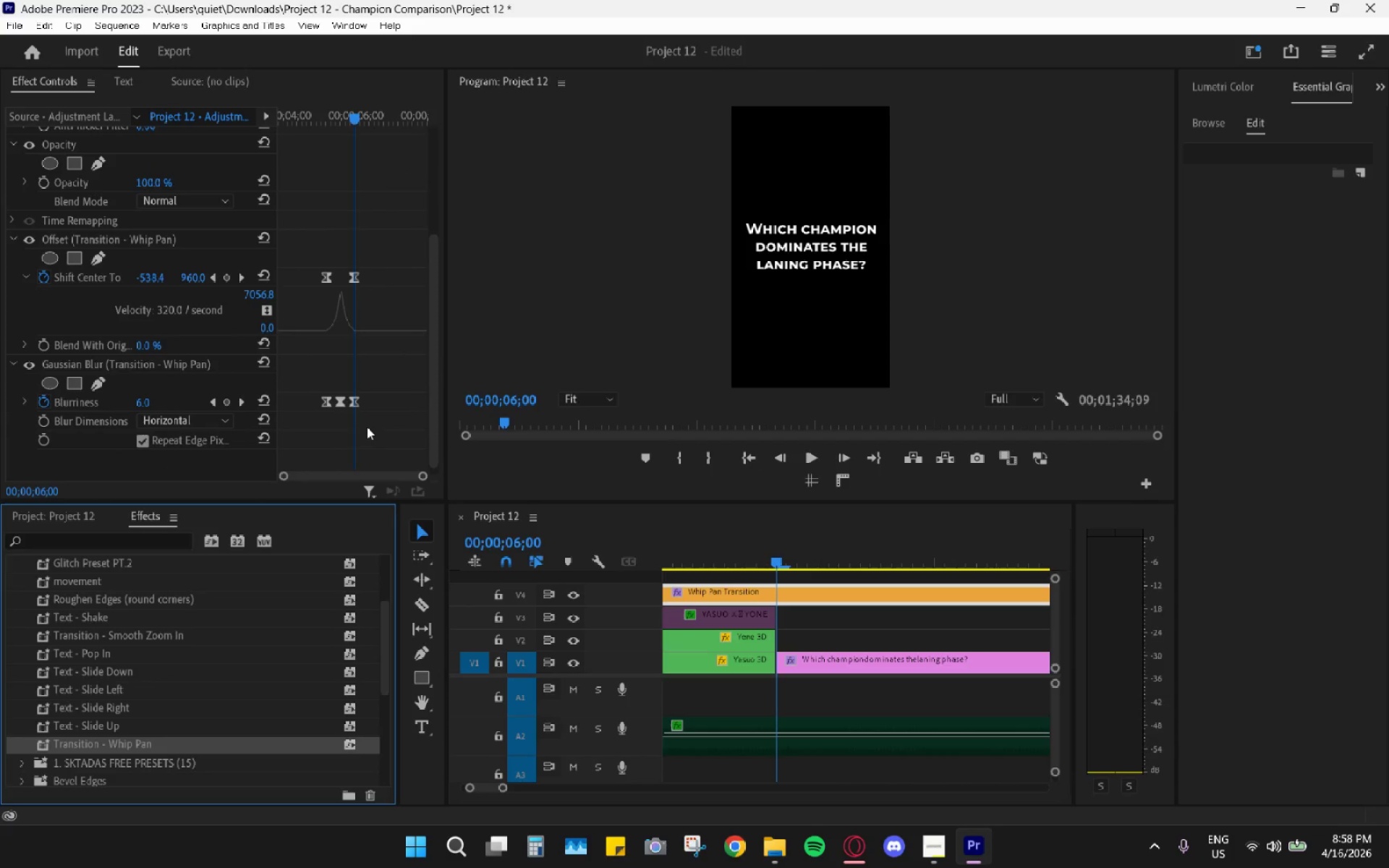 
left_click_drag(start_coordinate=[352, 399], to_coordinate=[384, 404])
 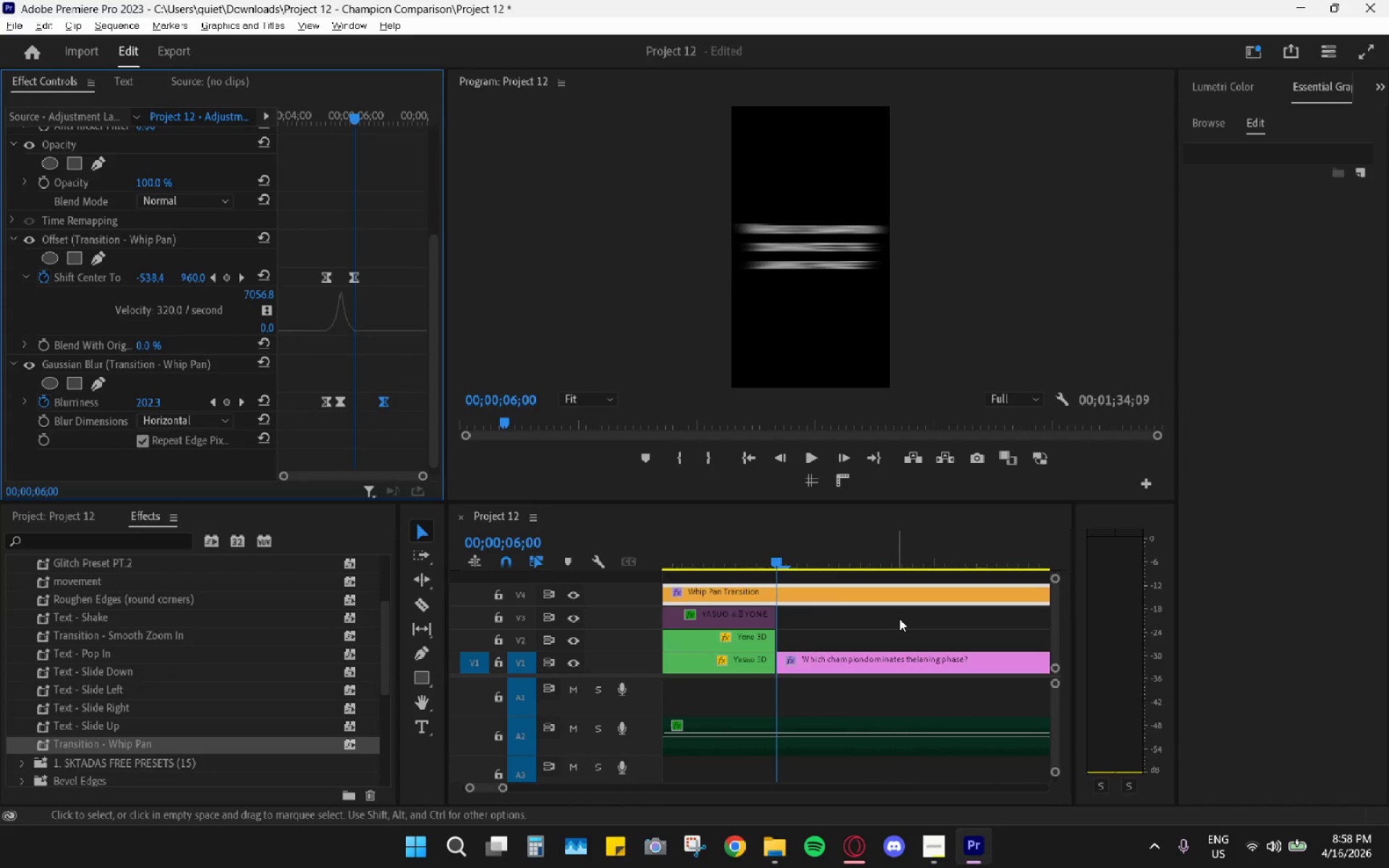 
hold_key(key=AltLeft, duration=1.14)
scroll: coordinate [902, 622], scroll_direction: down, amount: 24.0
 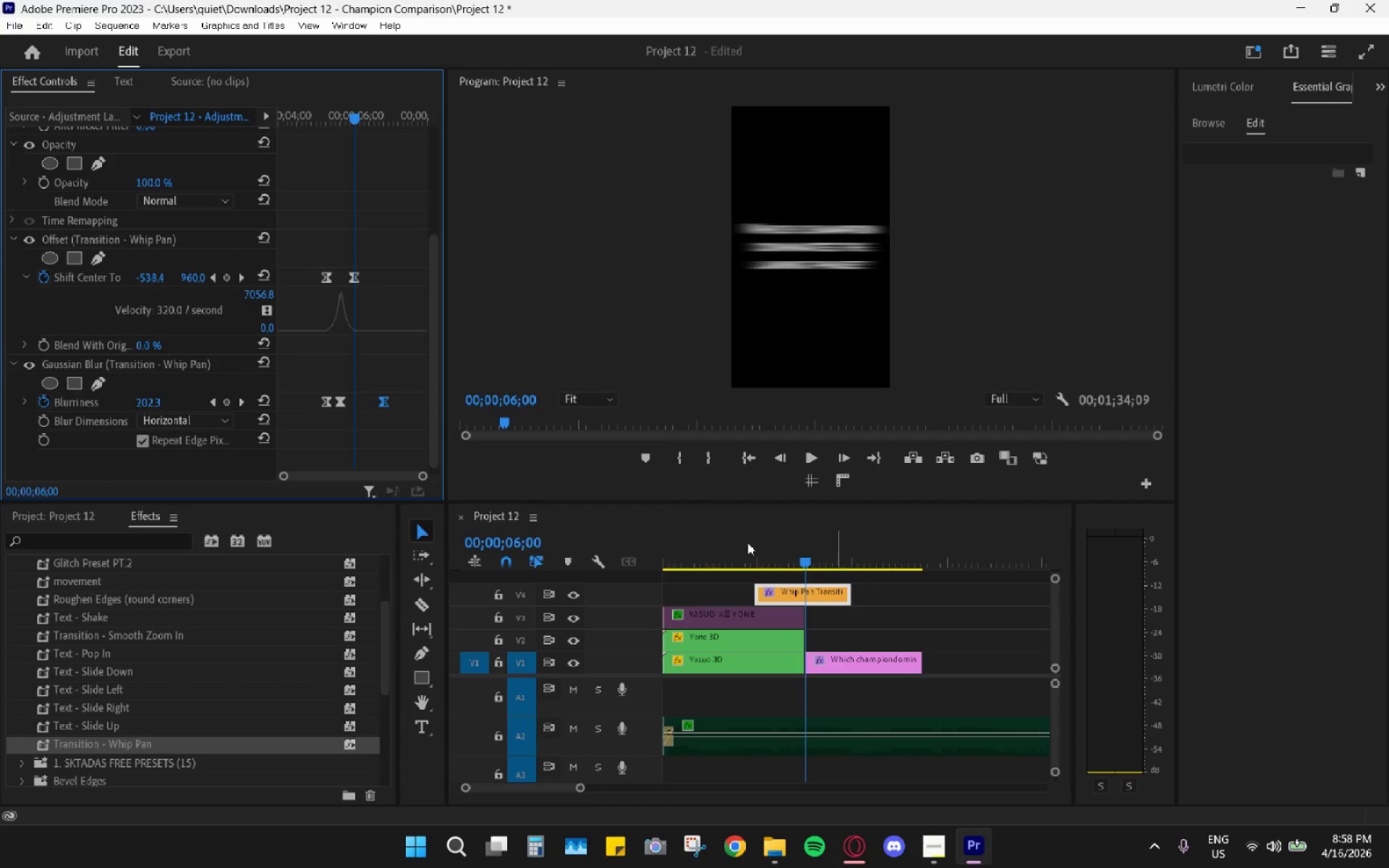 
left_click_drag(start_coordinate=[730, 538], to_coordinate=[627, 548])
 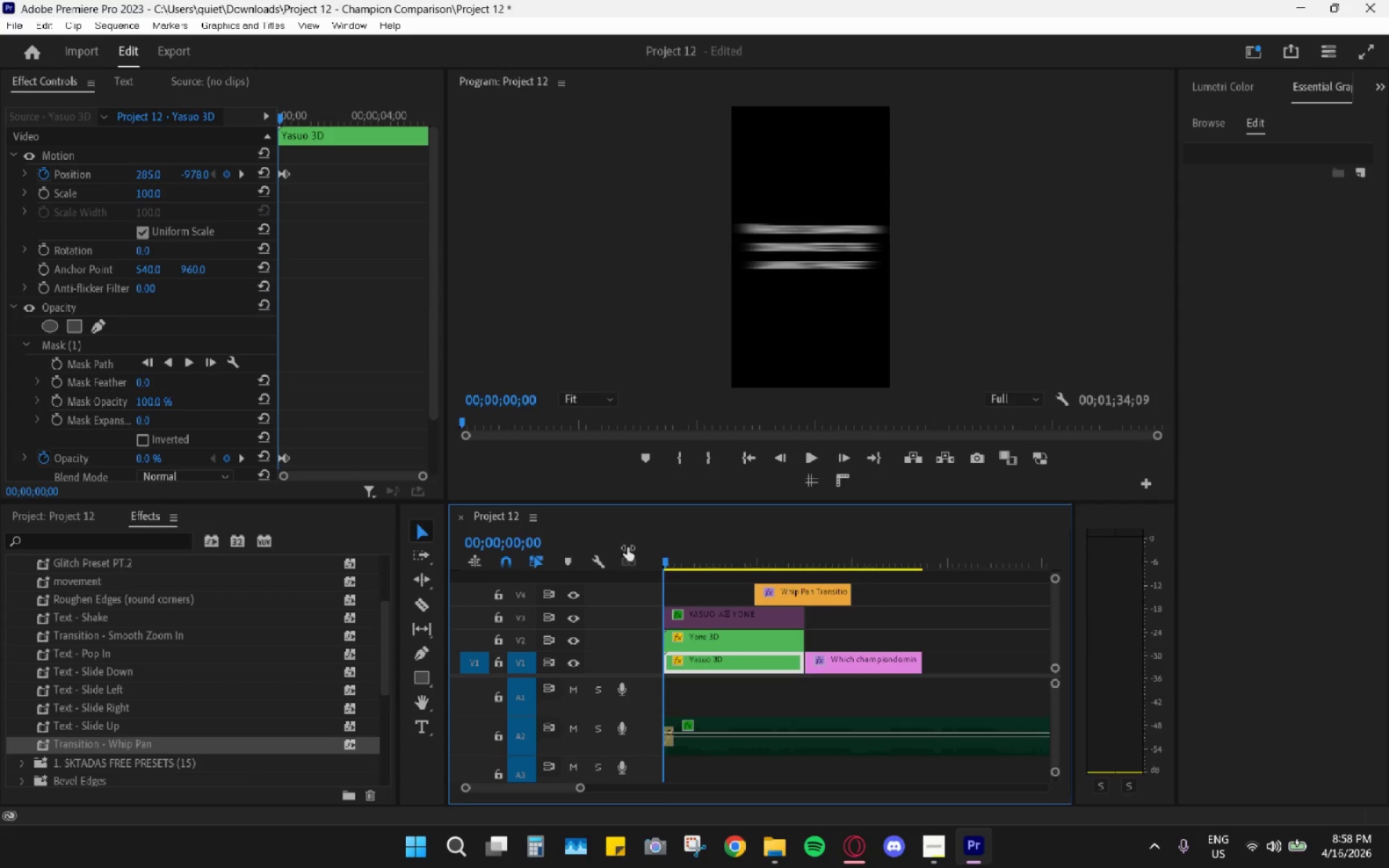 
key(Space)
 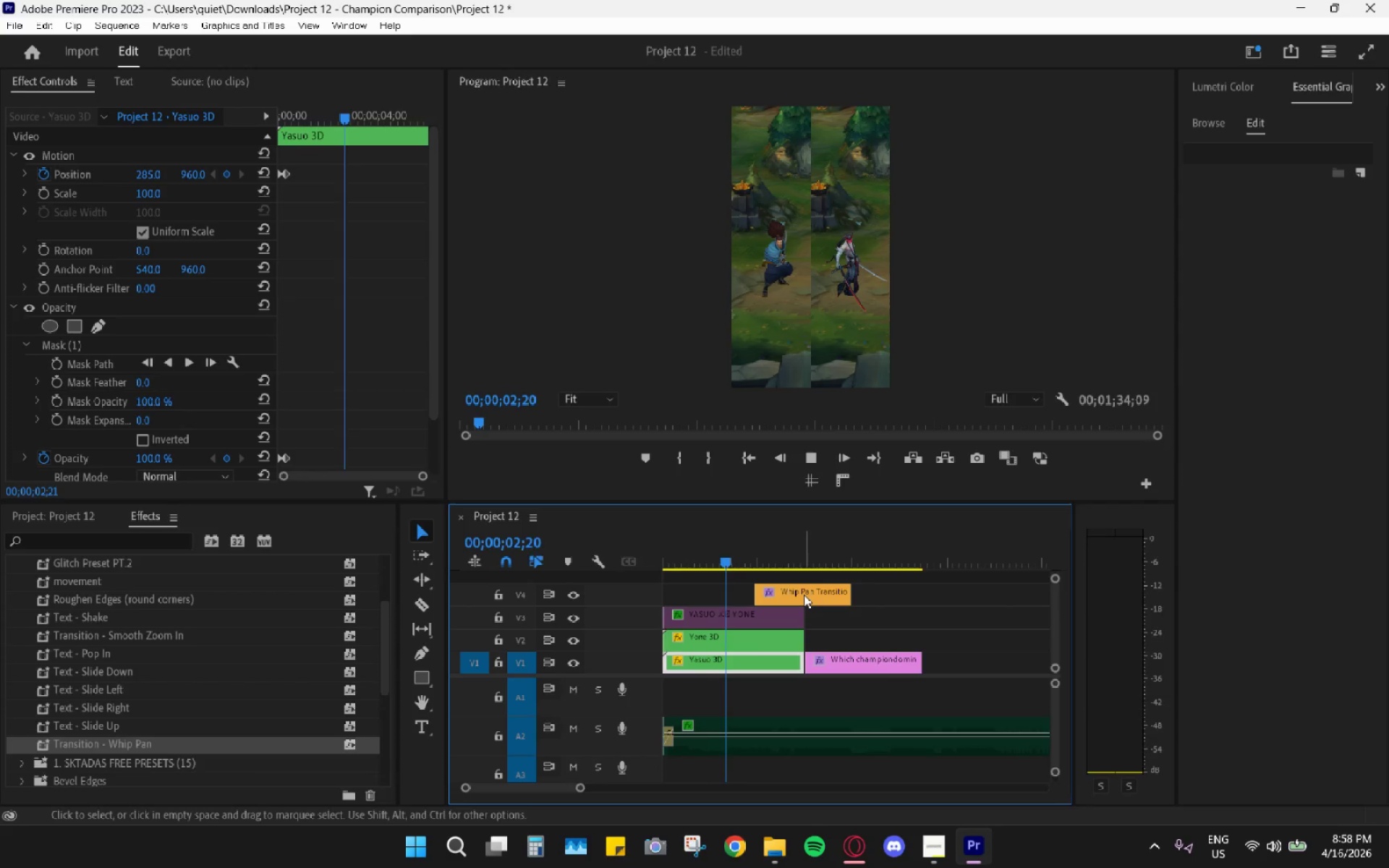 
key(Space)
 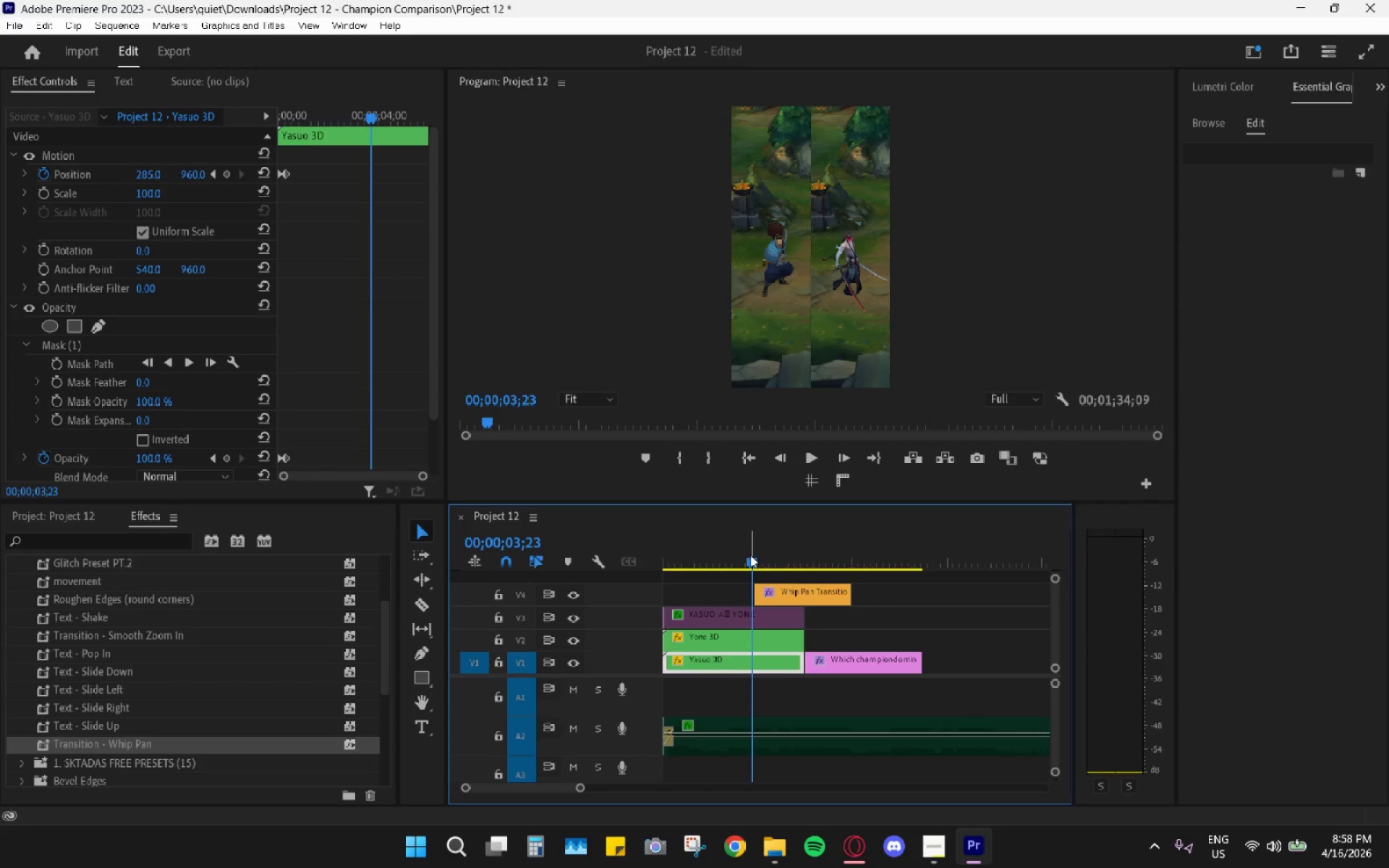 
left_click_drag(start_coordinate=[749, 558], to_coordinate=[575, 549])
 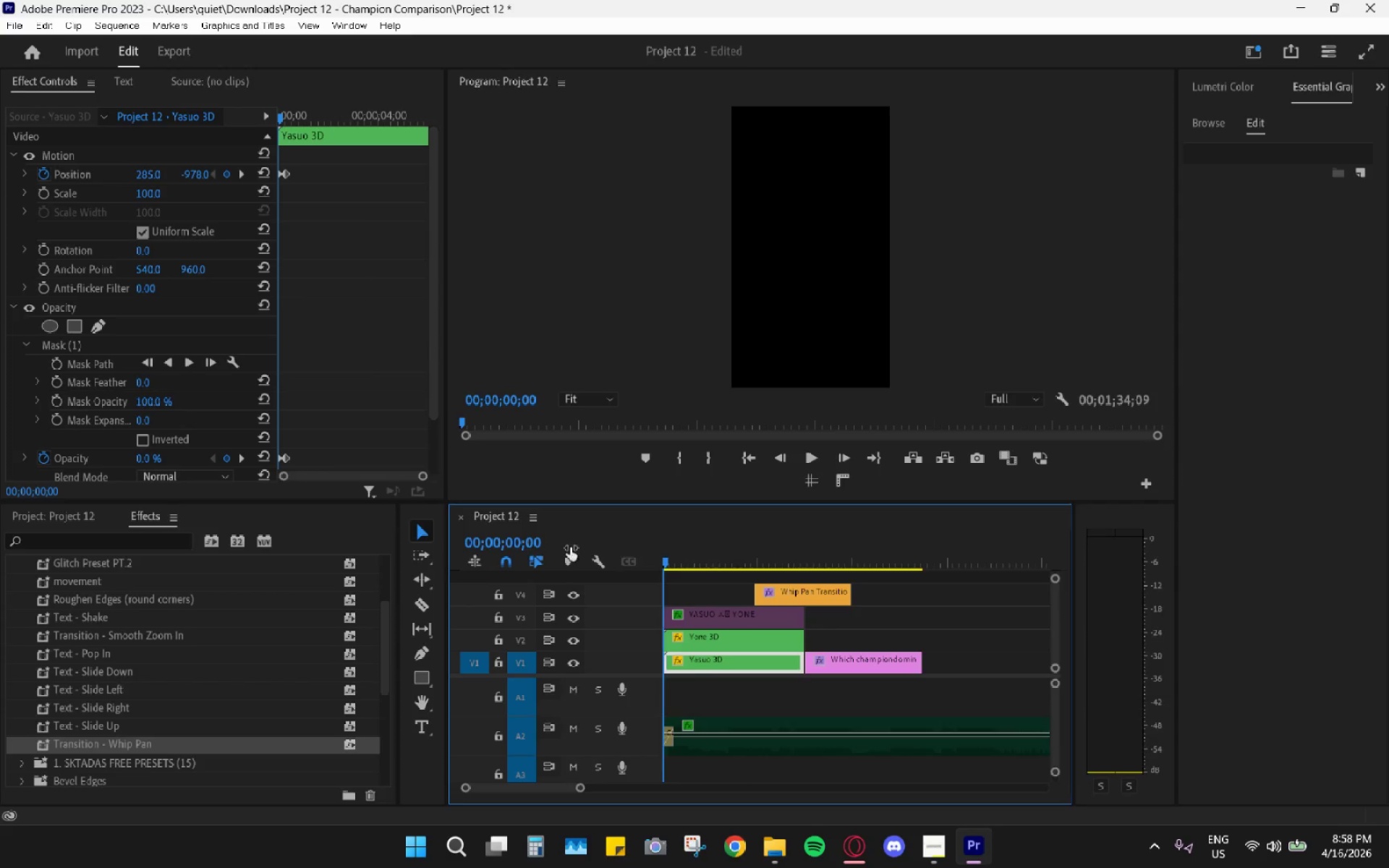 
key(Space)
 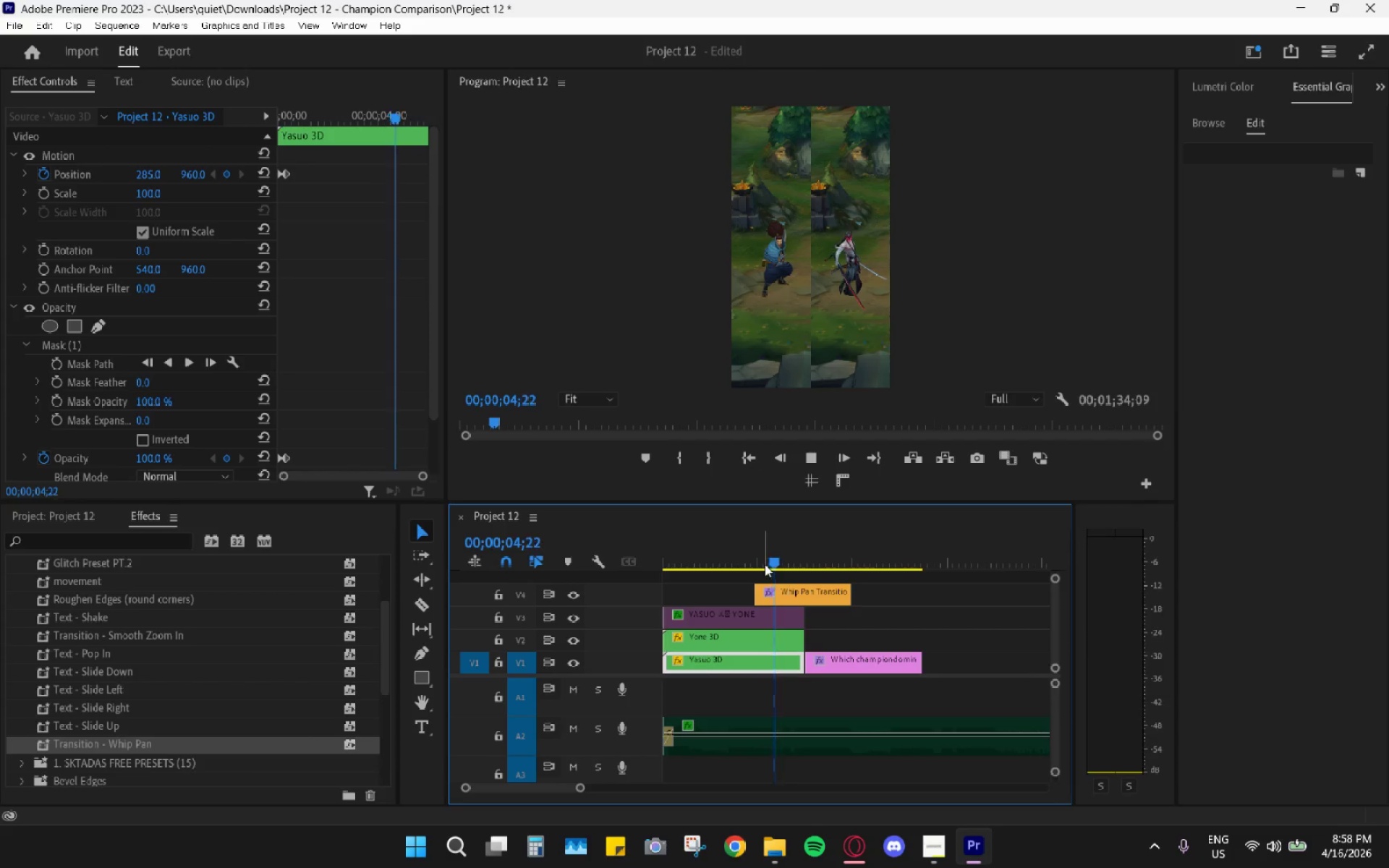 
wait(6.38)
 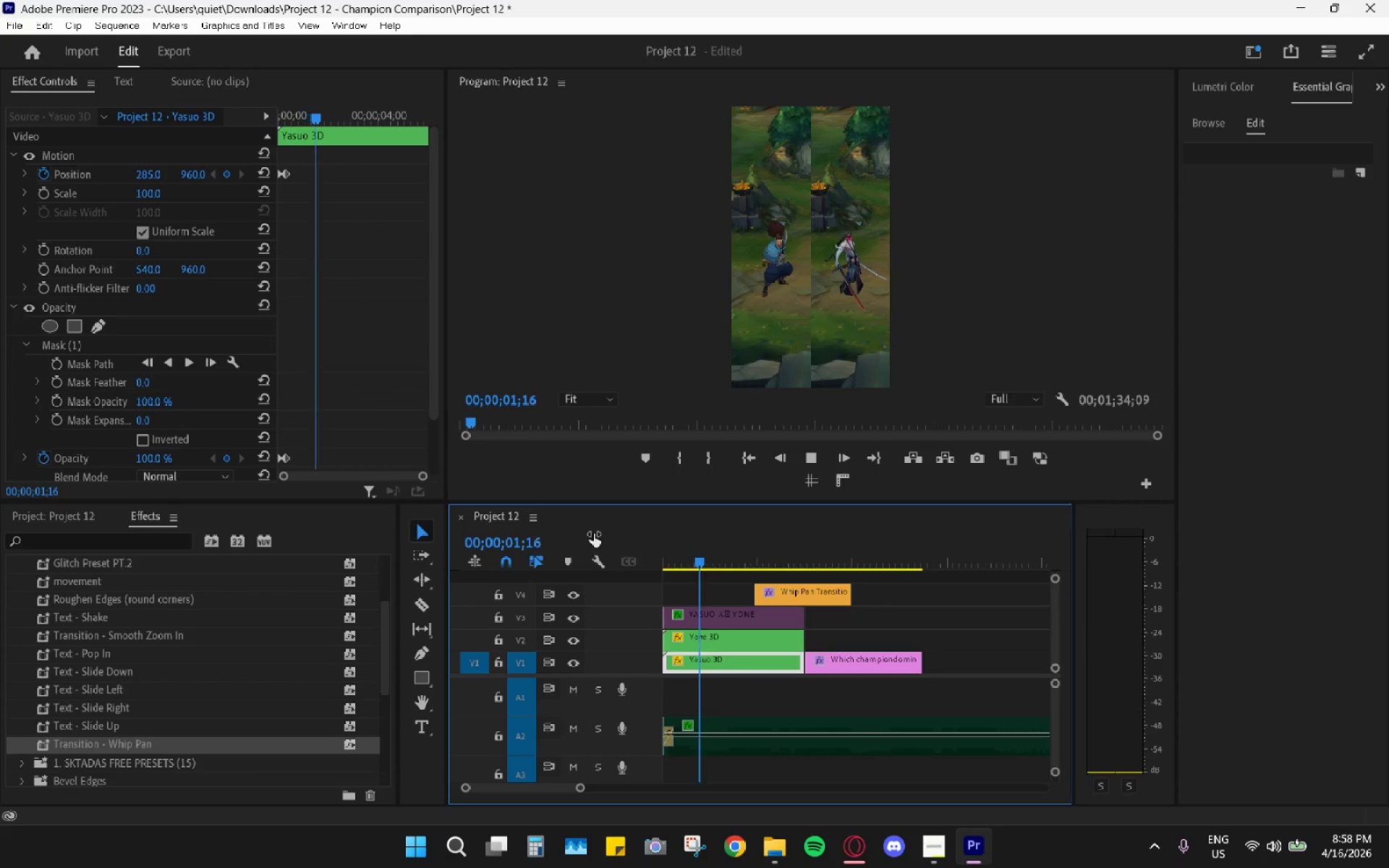 
key(Space)
 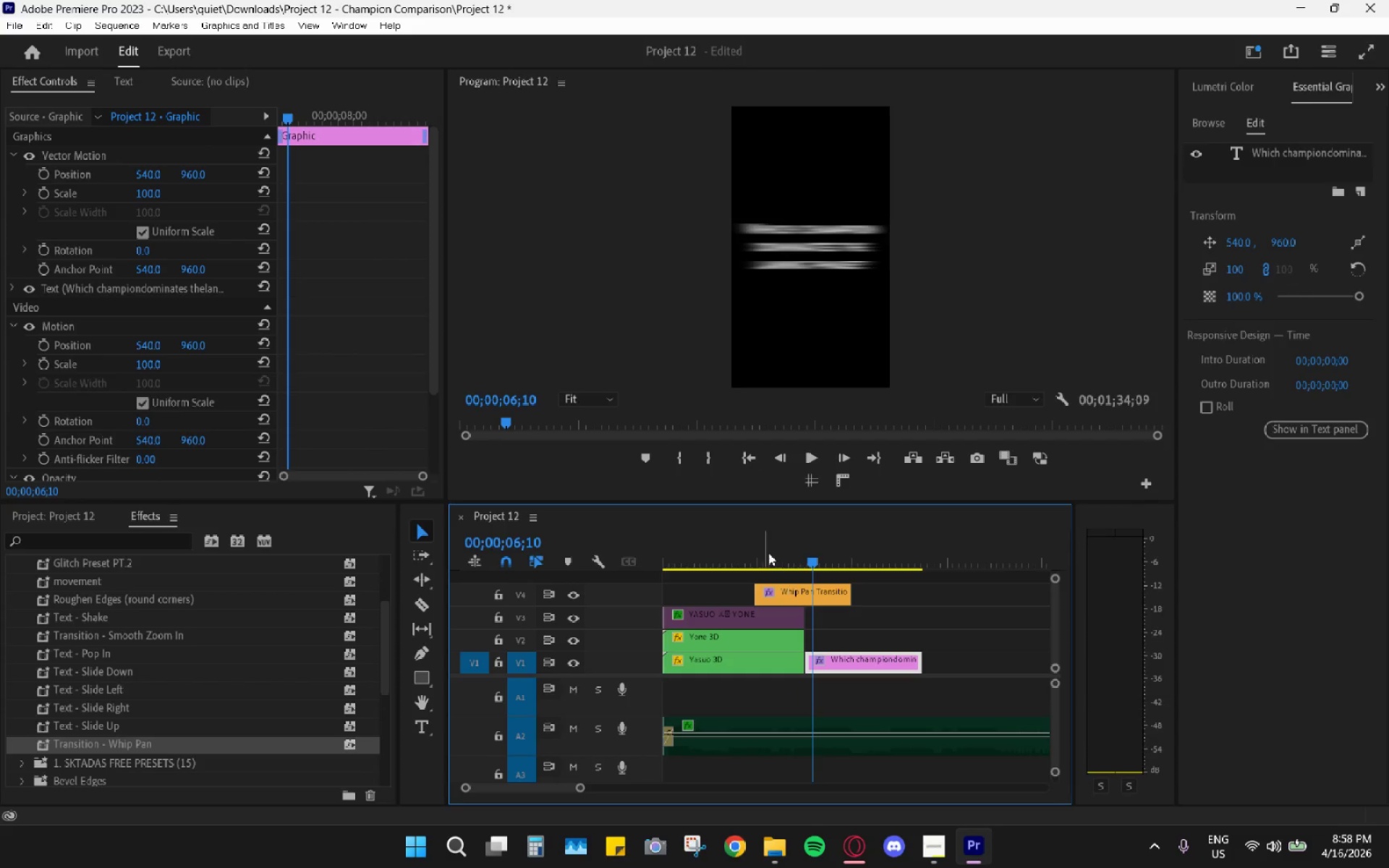 
left_click([777, 527])
 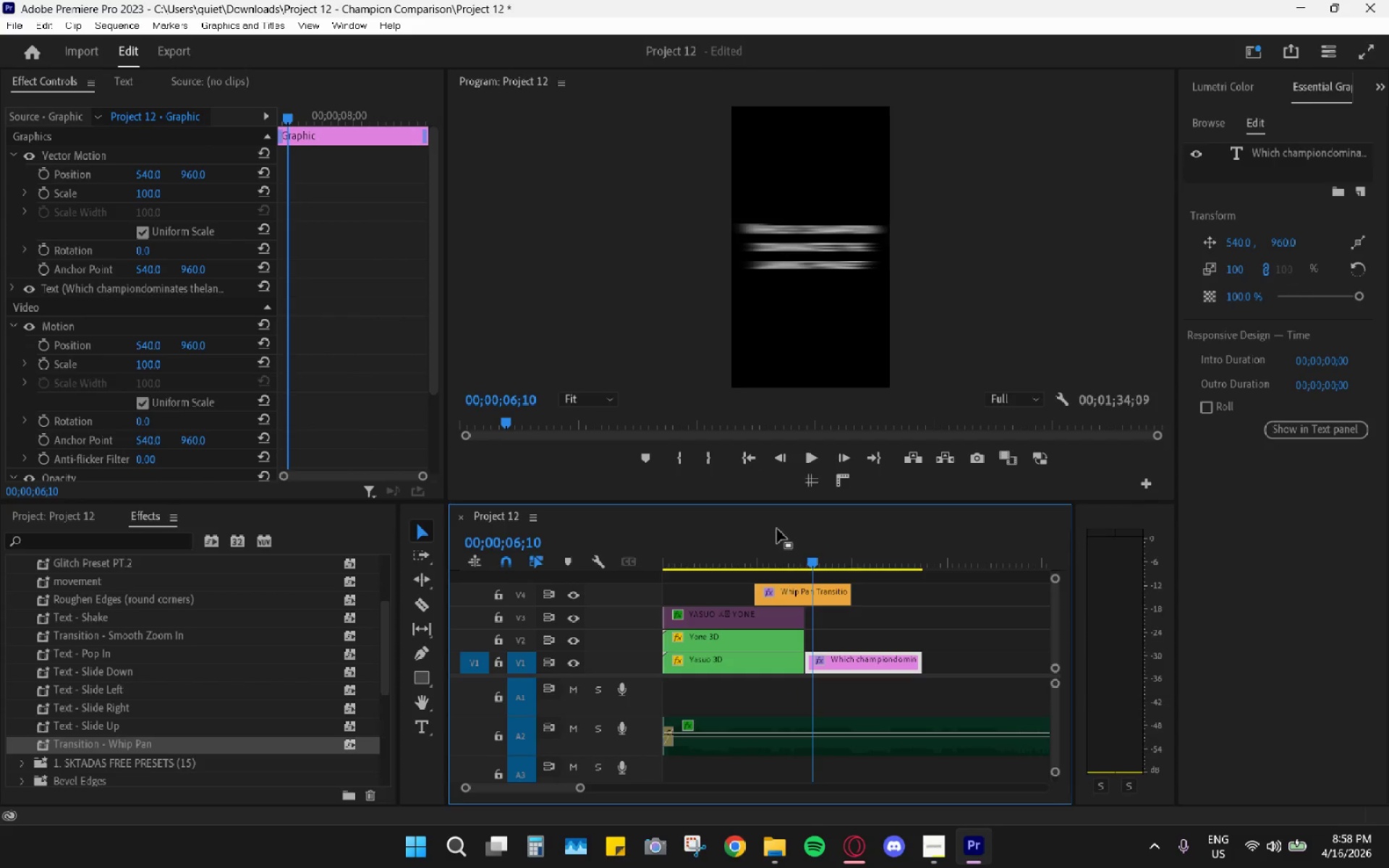 
left_click_drag(start_coordinate=[786, 541], to_coordinate=[773, 556])
 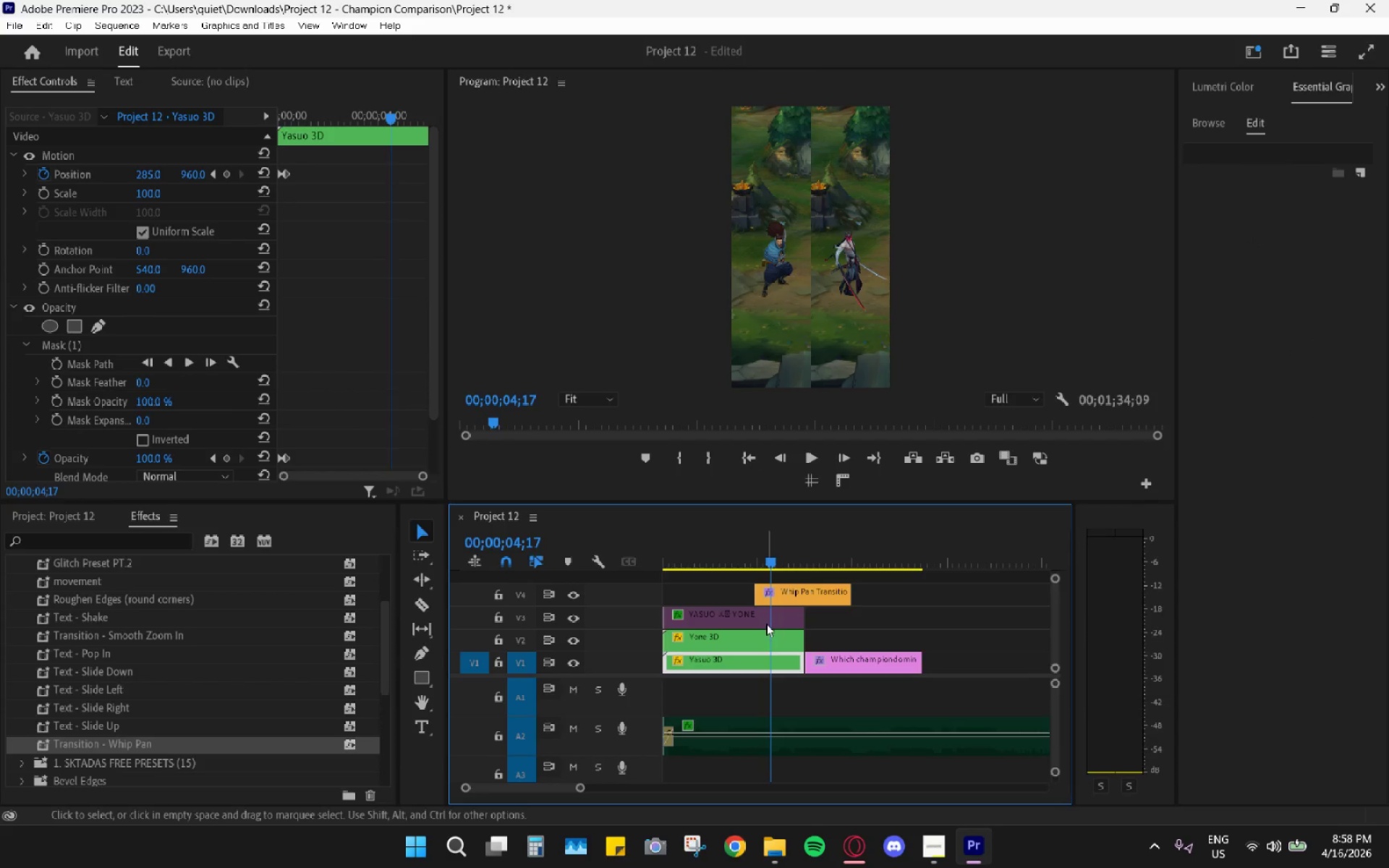 
key(C)
 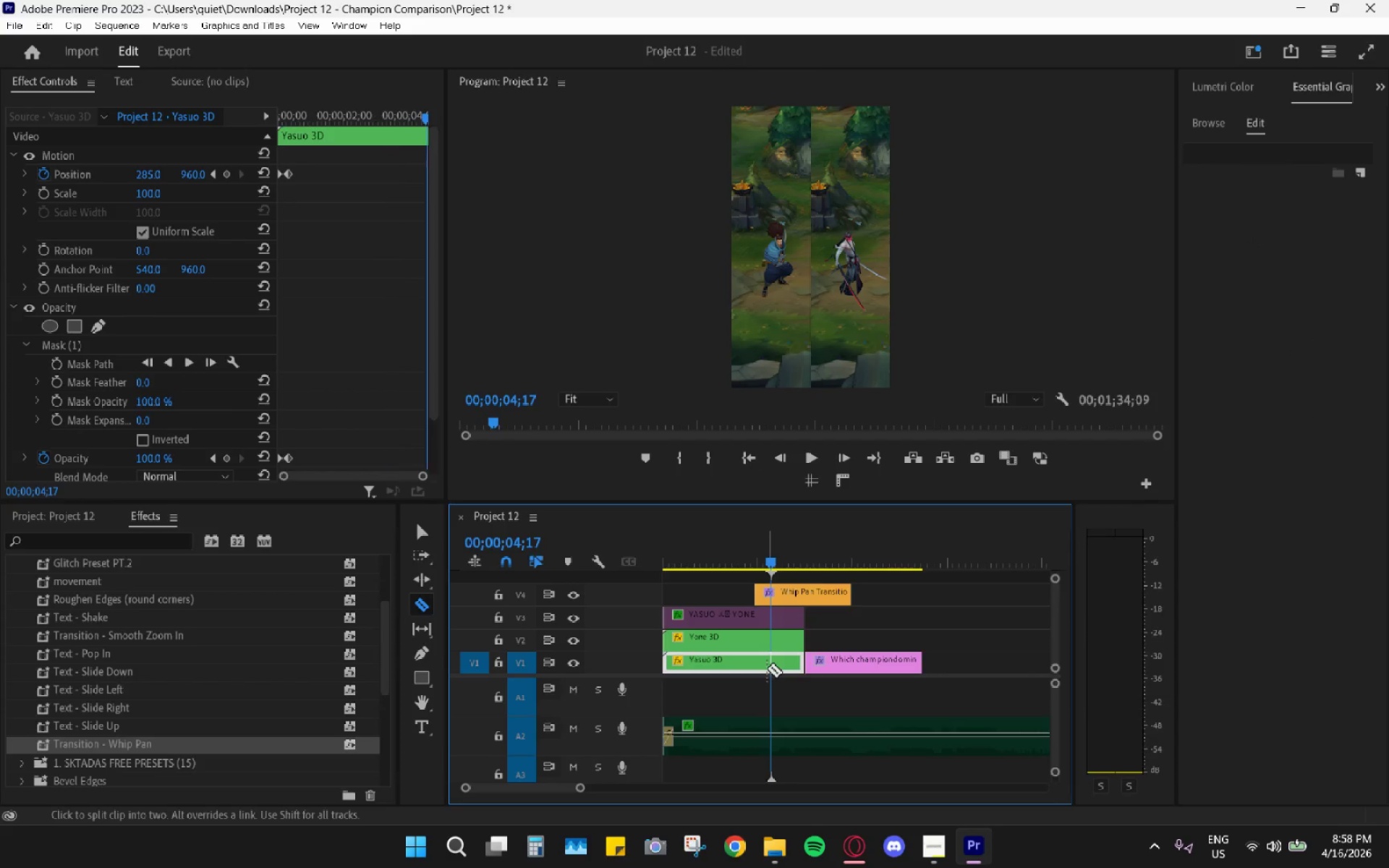 
double_click([770, 649])
 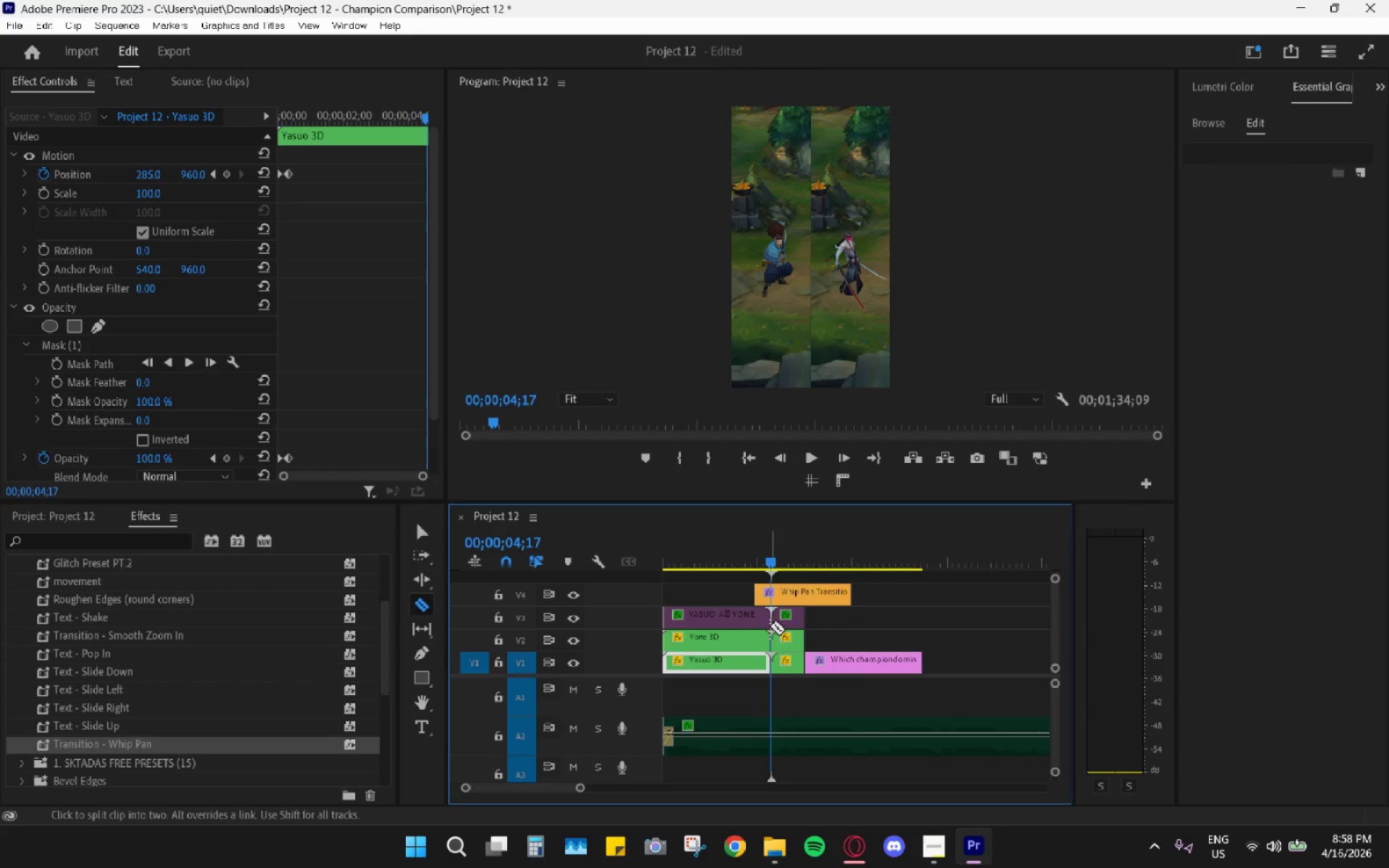 
type(vh)
 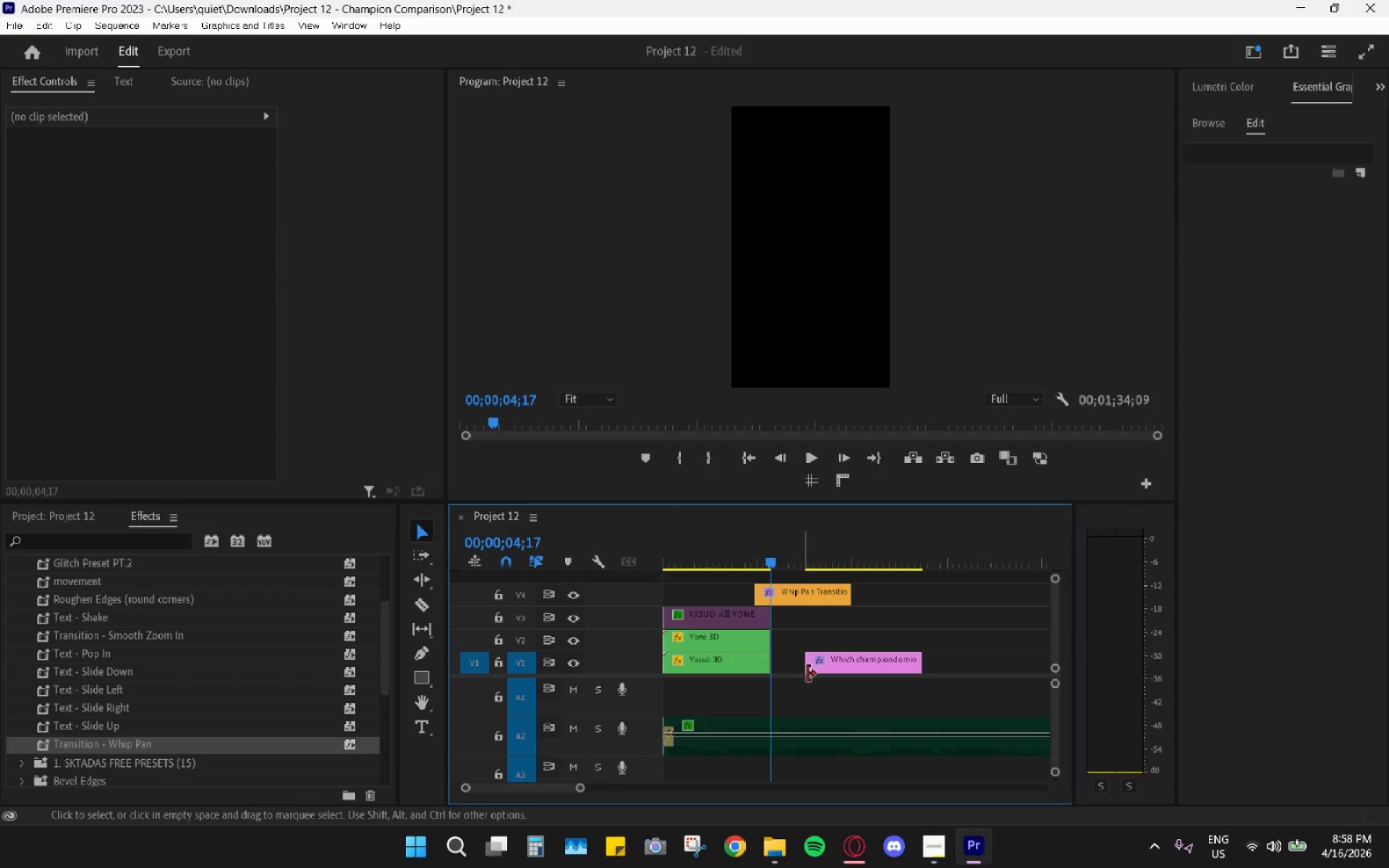 
left_click_drag(start_coordinate=[785, 681], to_coordinate=[786, 618])
 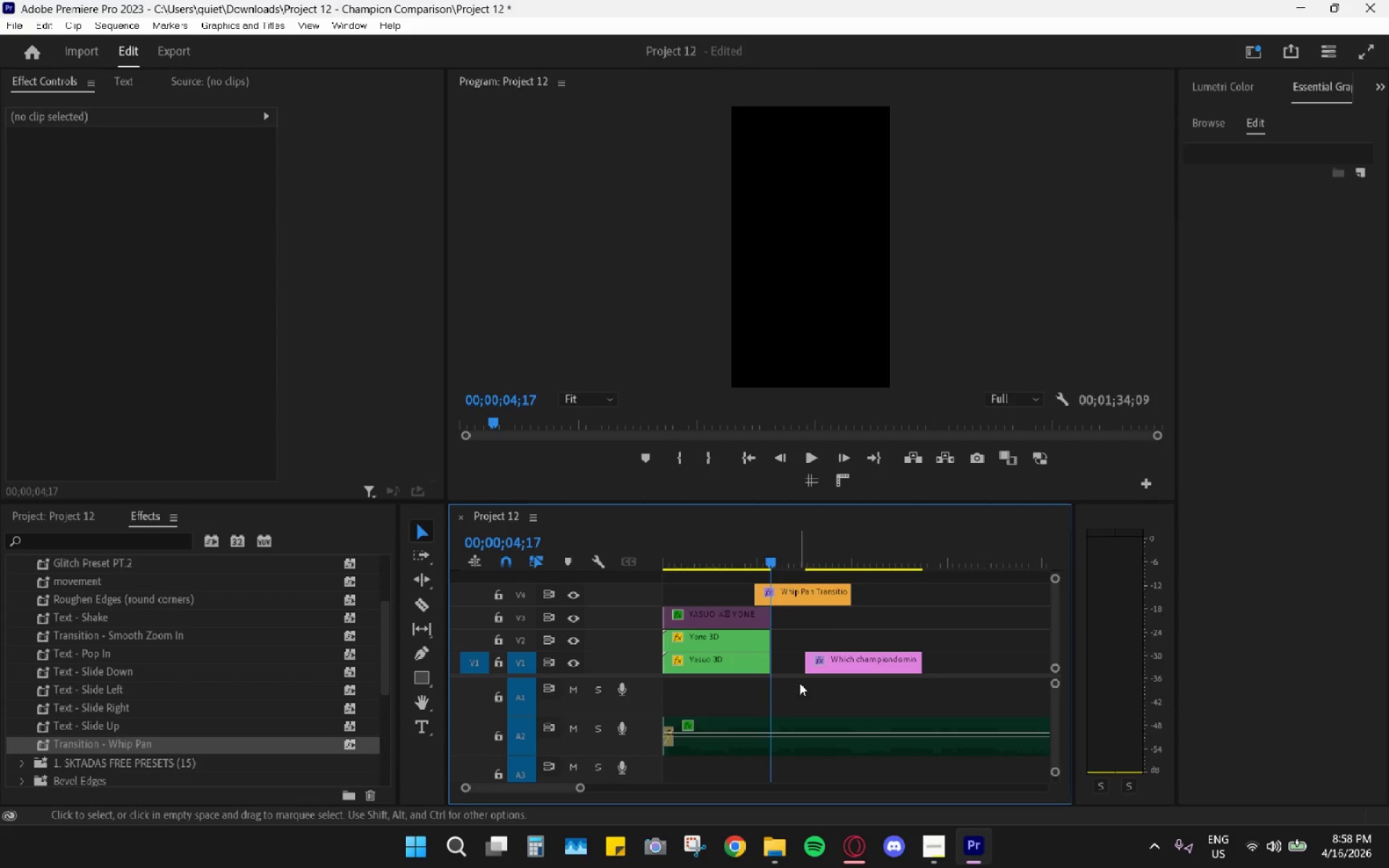 
left_click_drag(start_coordinate=[841, 668], to_coordinate=[811, 664])
 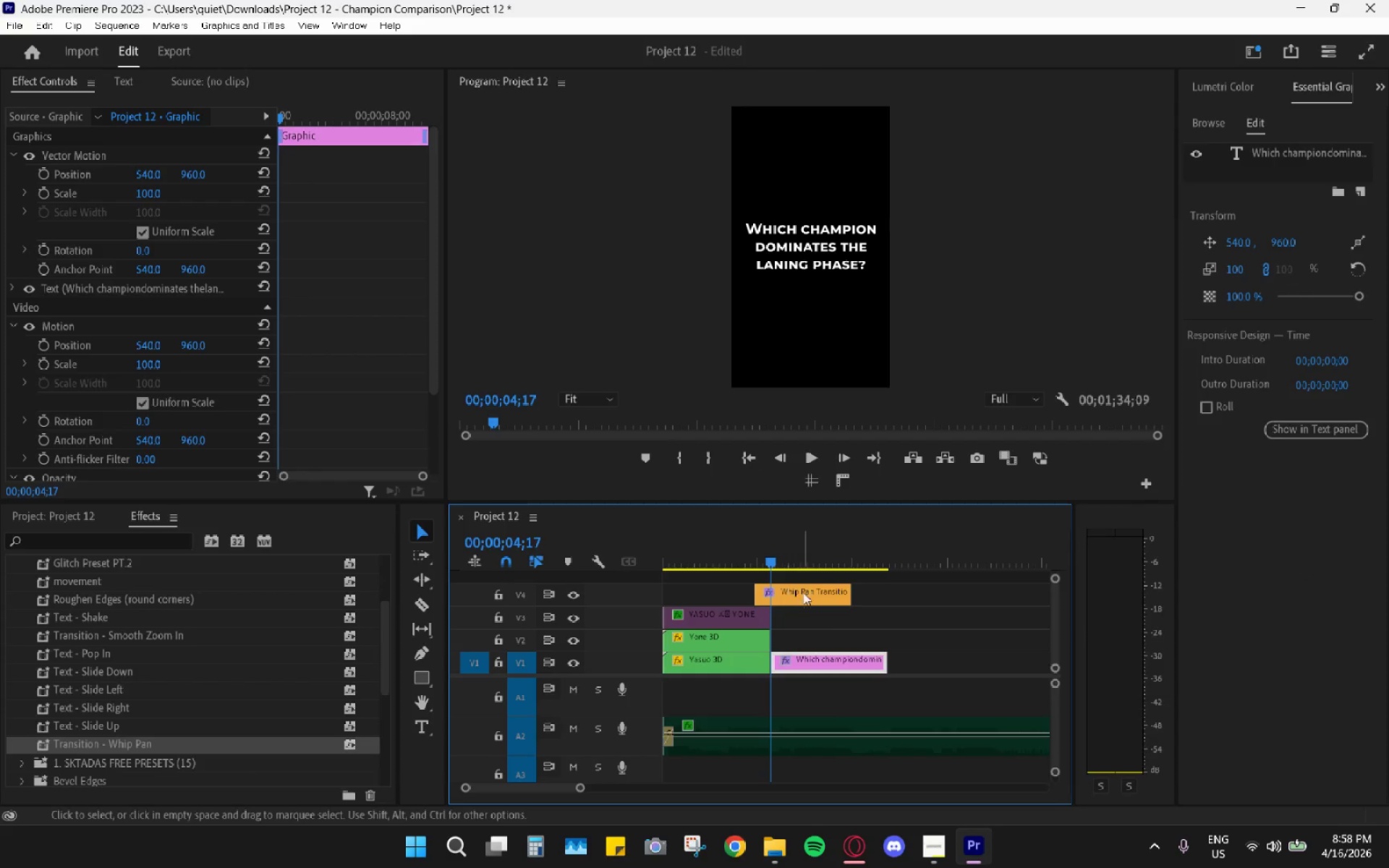 
left_click_drag(start_coordinate=[815, 590], to_coordinate=[790, 592])
 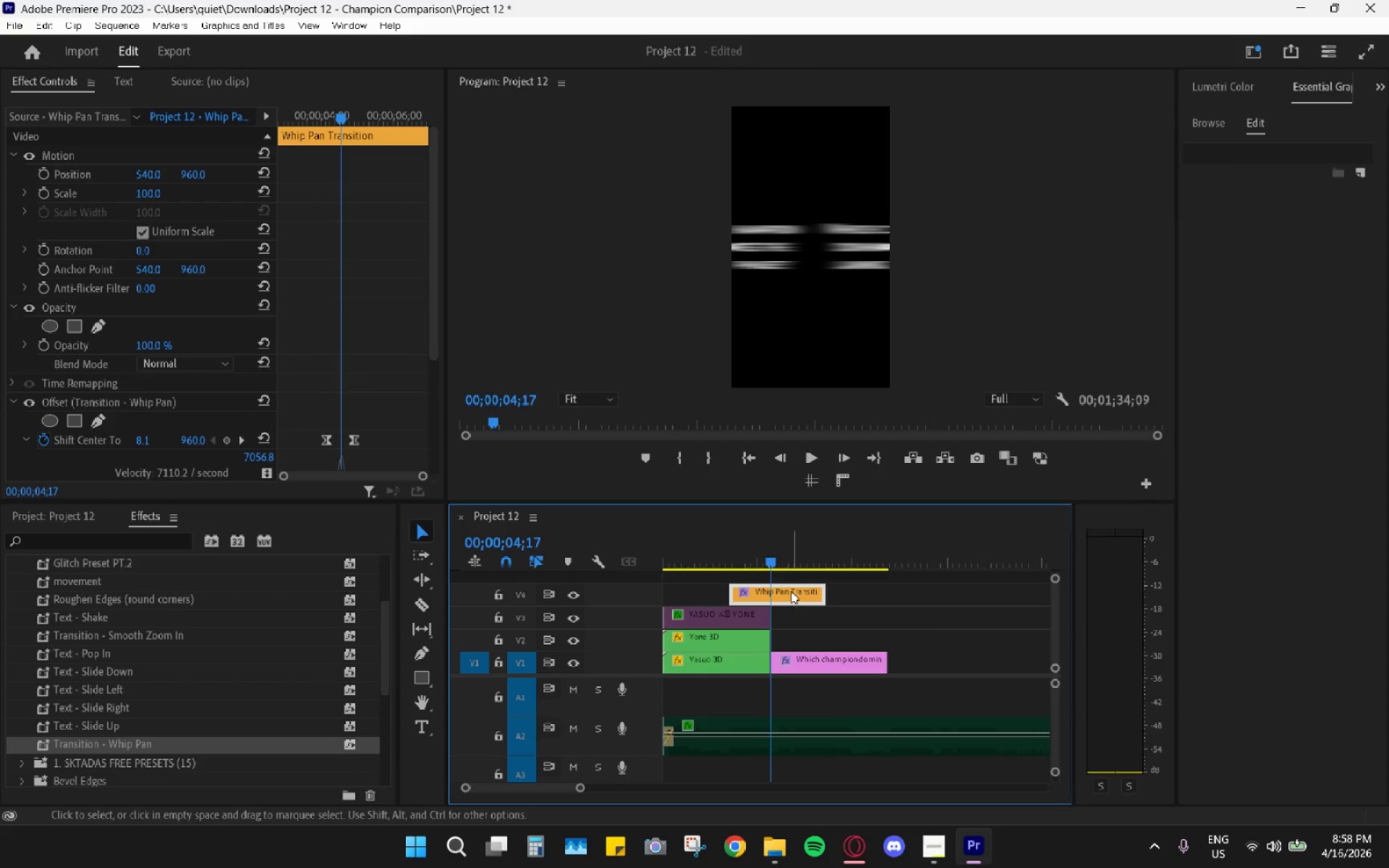 
left_click_drag(start_coordinate=[789, 587], to_coordinate=[781, 586])
 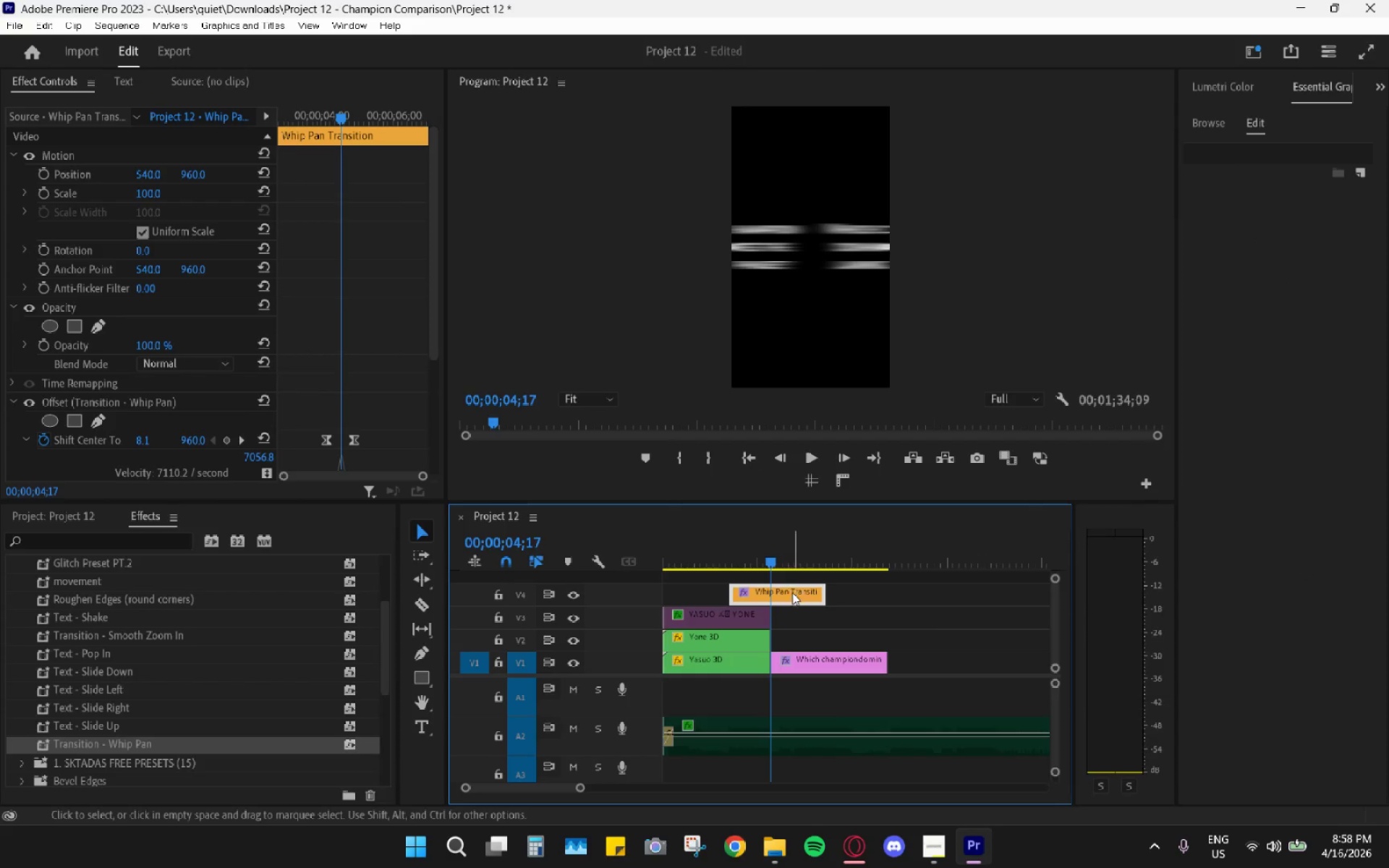 
hold_key(key=AltLeft, duration=0.39)
scroll: coordinate [789, 594], scroll_direction: up, amount: 5.0
 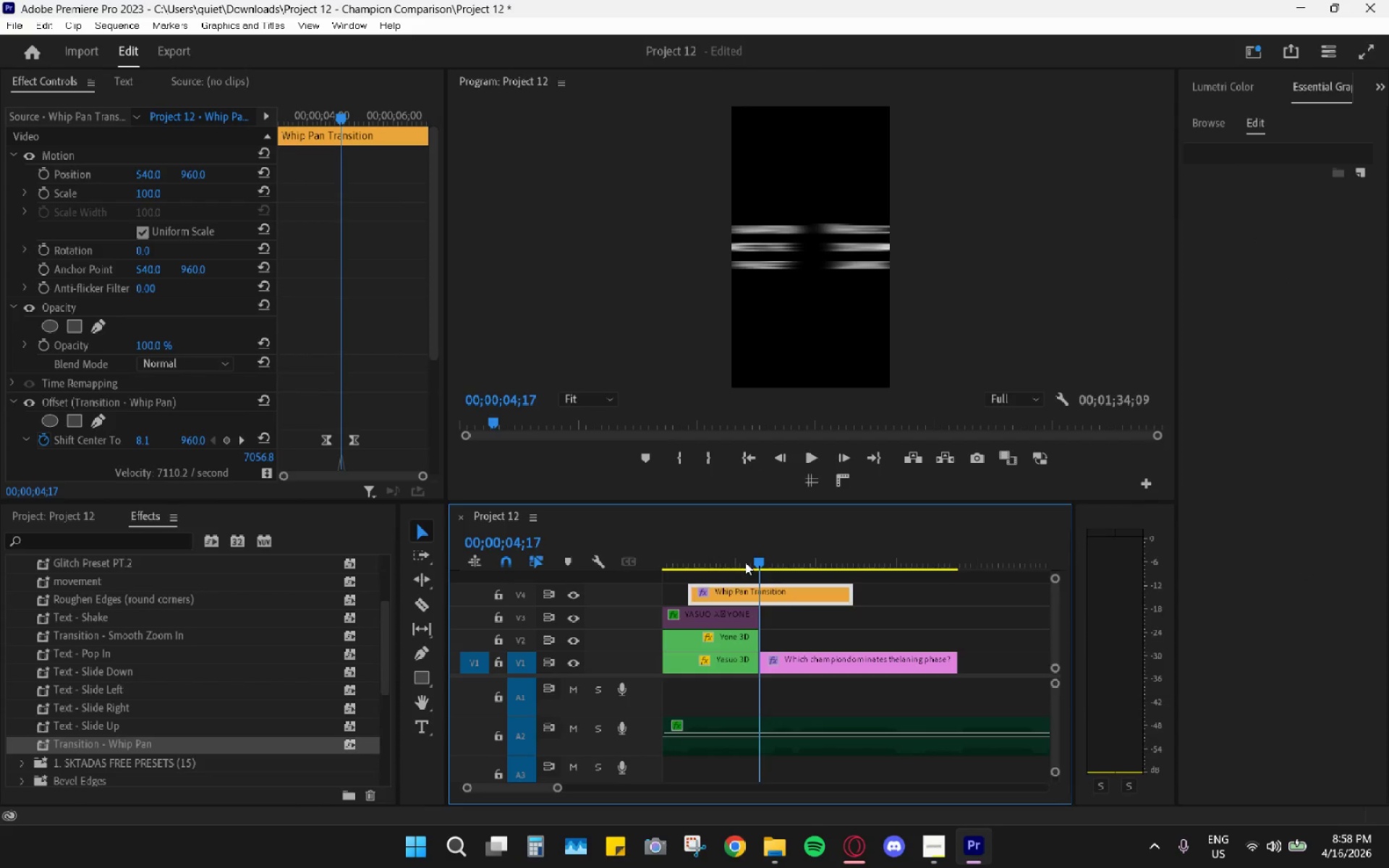 
left_click_drag(start_coordinate=[738, 556], to_coordinate=[680, 546])
 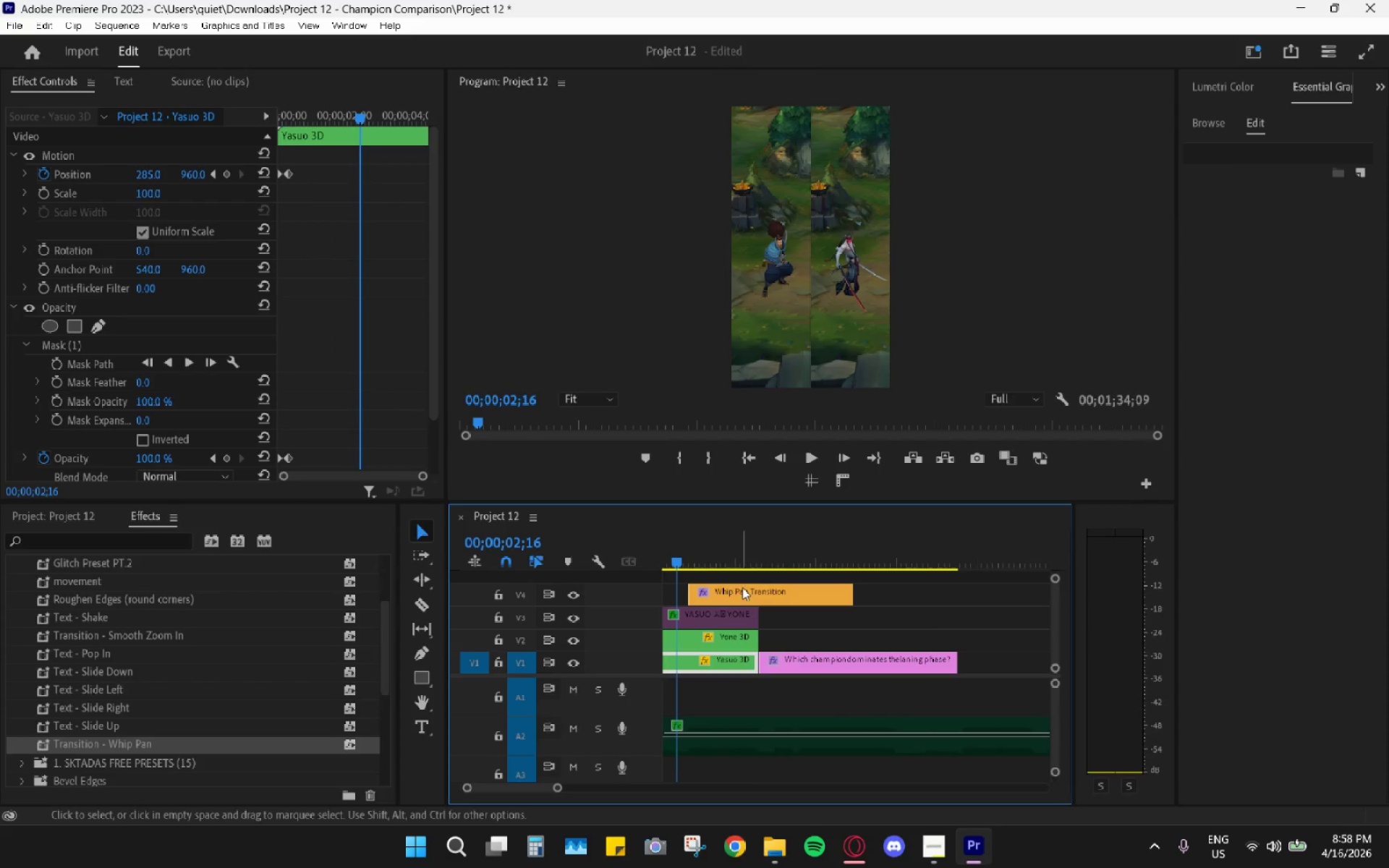 
left_click_drag(start_coordinate=[747, 590], to_coordinate=[724, 584])
 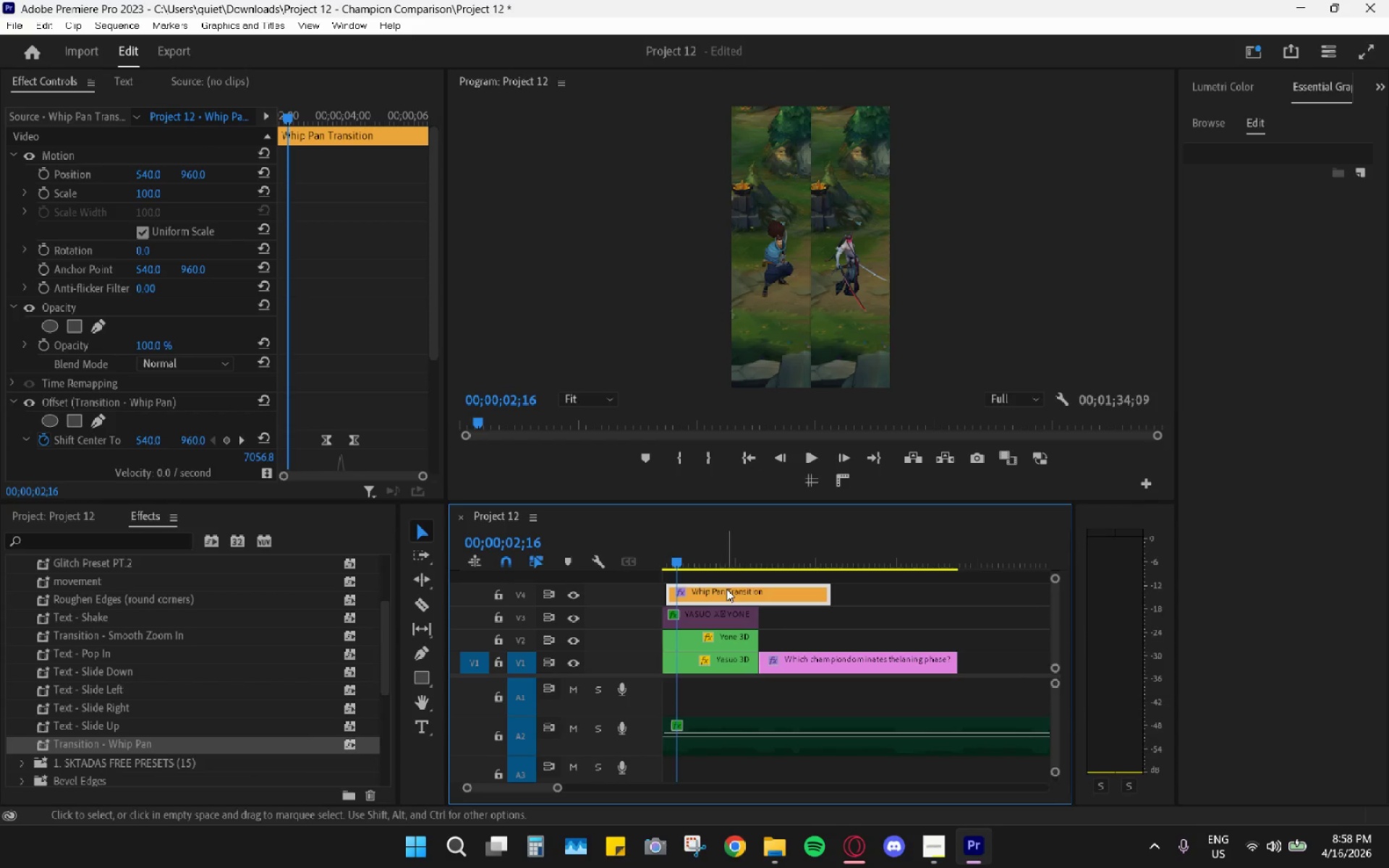 
left_click_drag(start_coordinate=[721, 593], to_coordinate=[733, 595])
 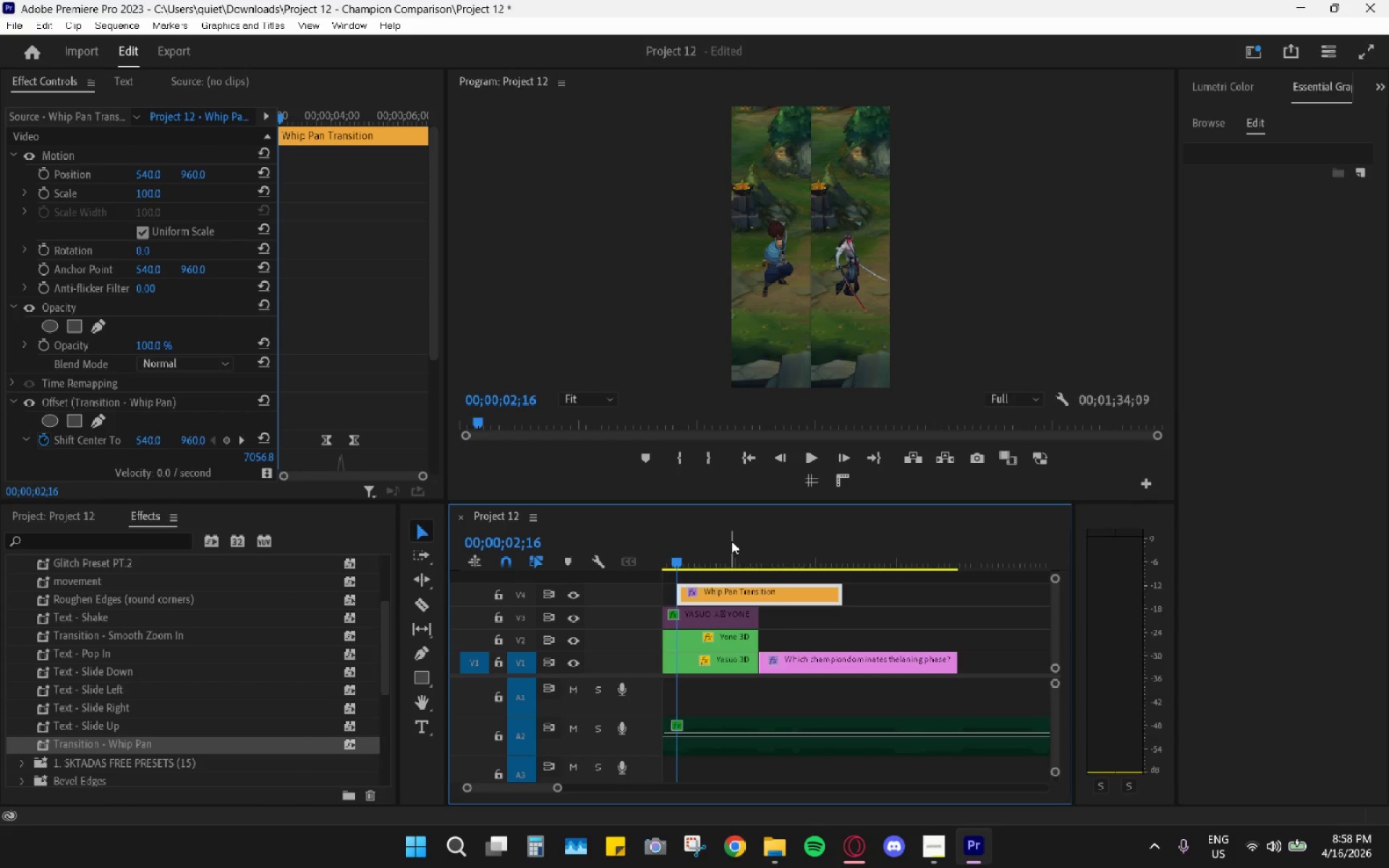 
key(Alt+AltLeft)
 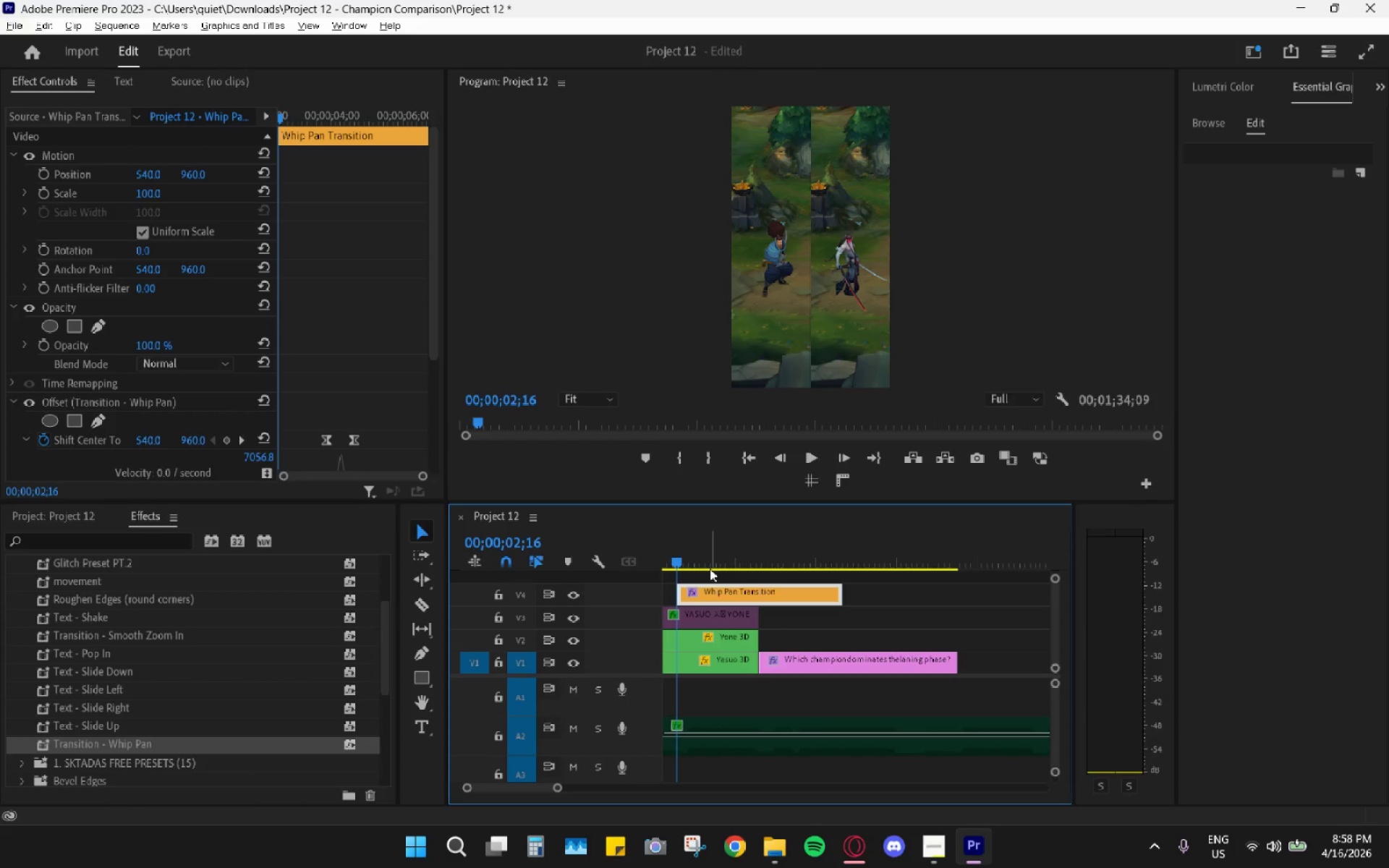 
hold_key(key=AltLeft, duration=0.55)
scroll: coordinate [697, 563], scroll_direction: up, amount: 2.0
 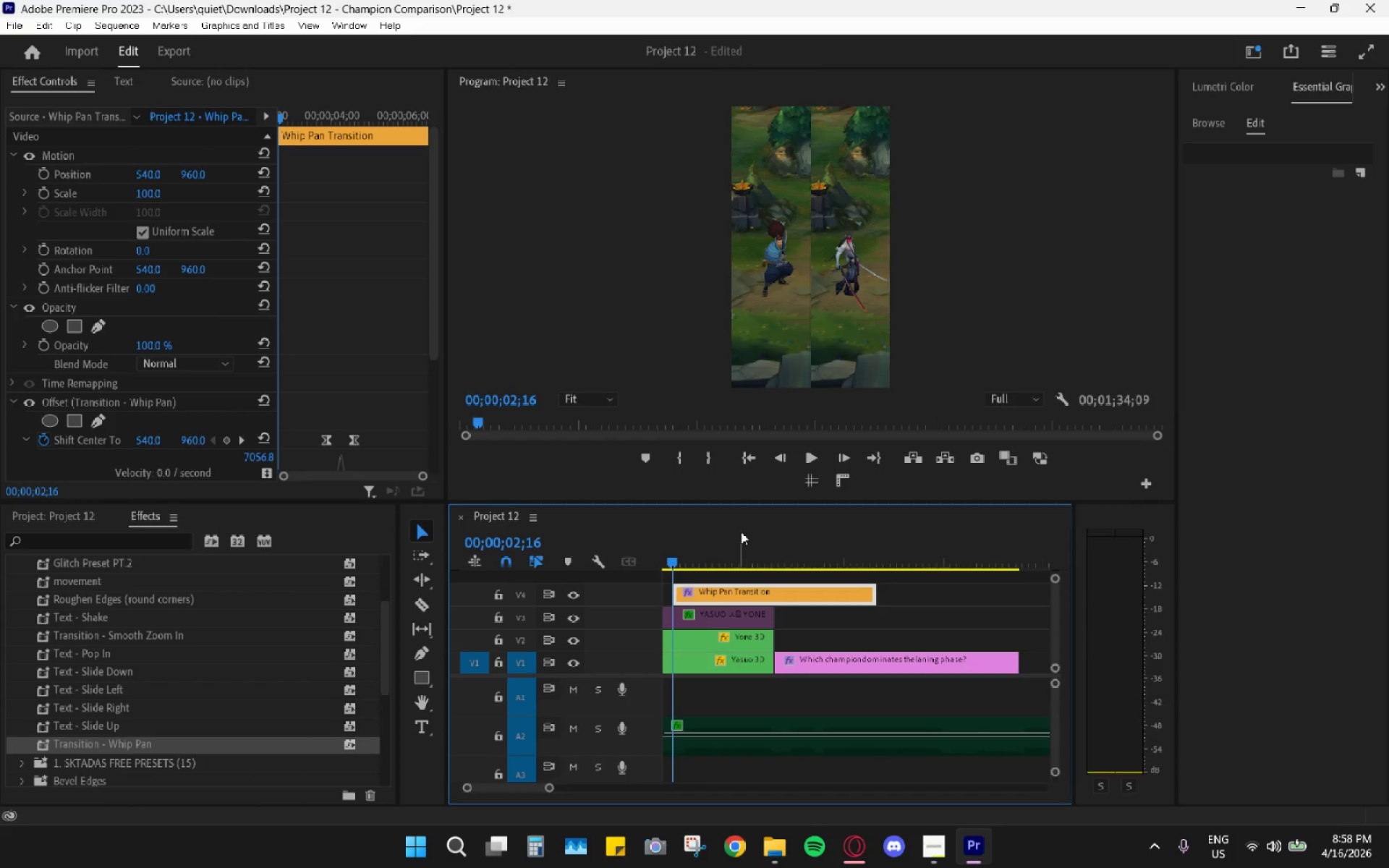 
key(ArrowLeft)
 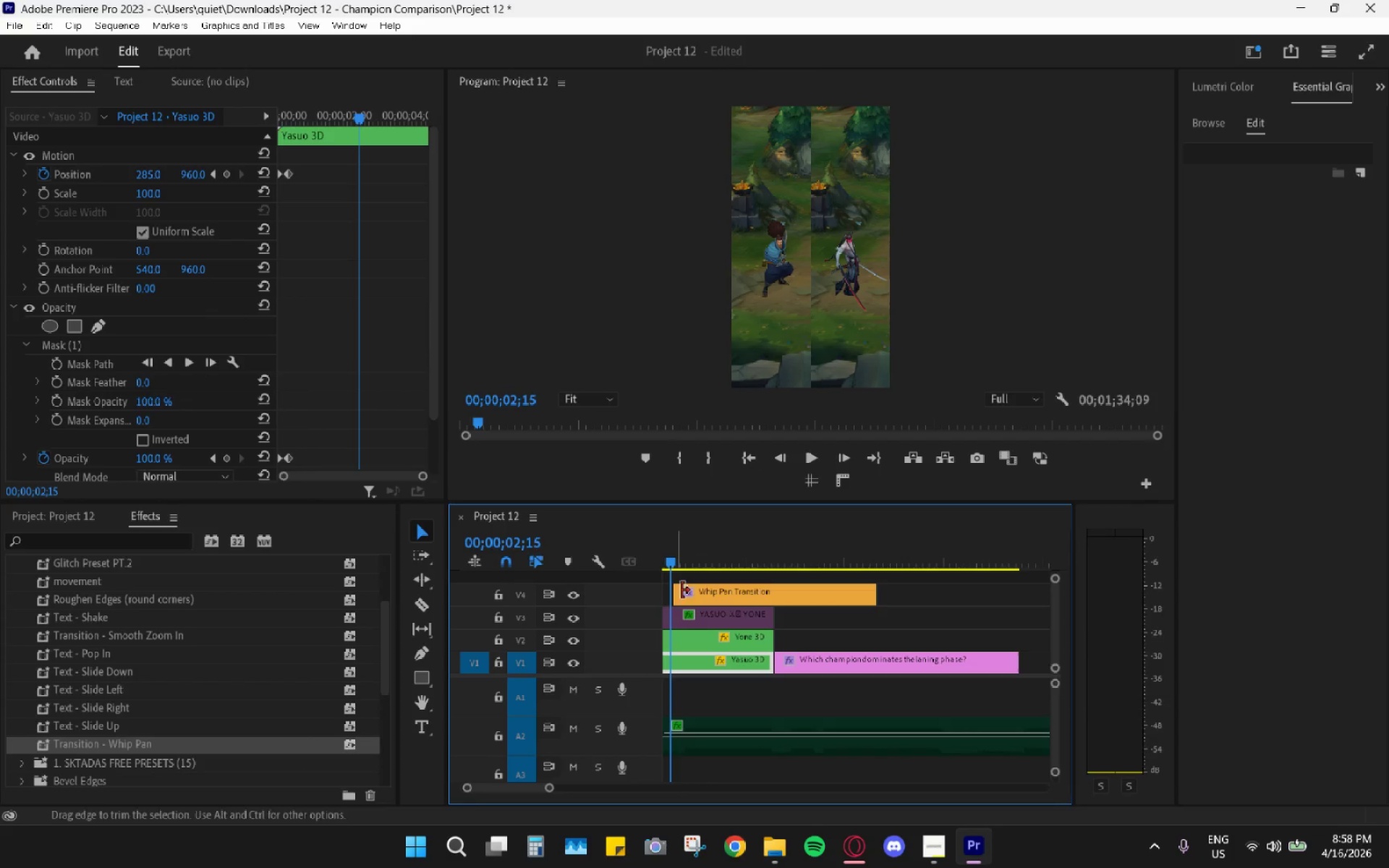 
left_click_drag(start_coordinate=[725, 601], to_coordinate=[715, 601])
 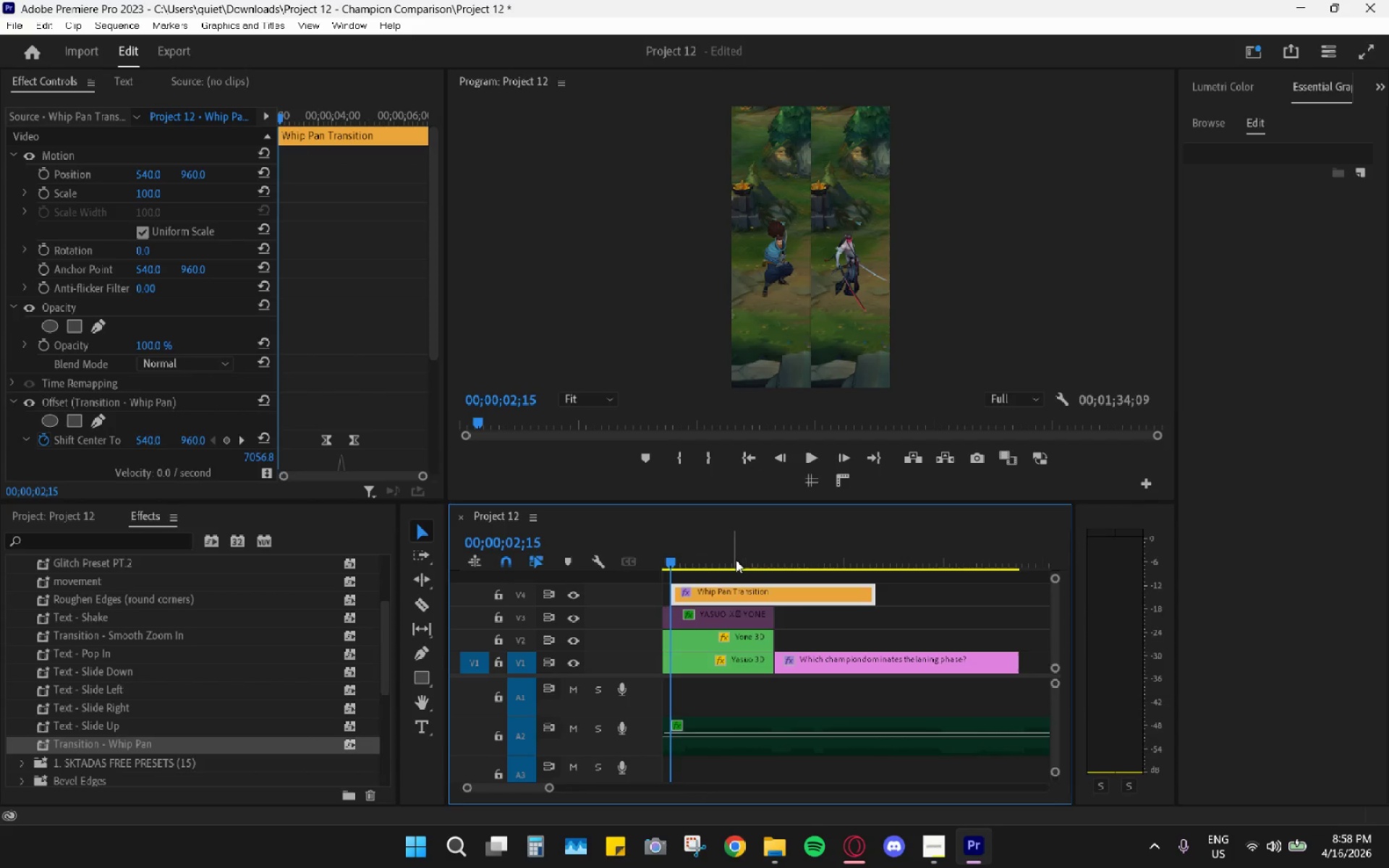 
left_click_drag(start_coordinate=[760, 547], to_coordinate=[777, 550])
 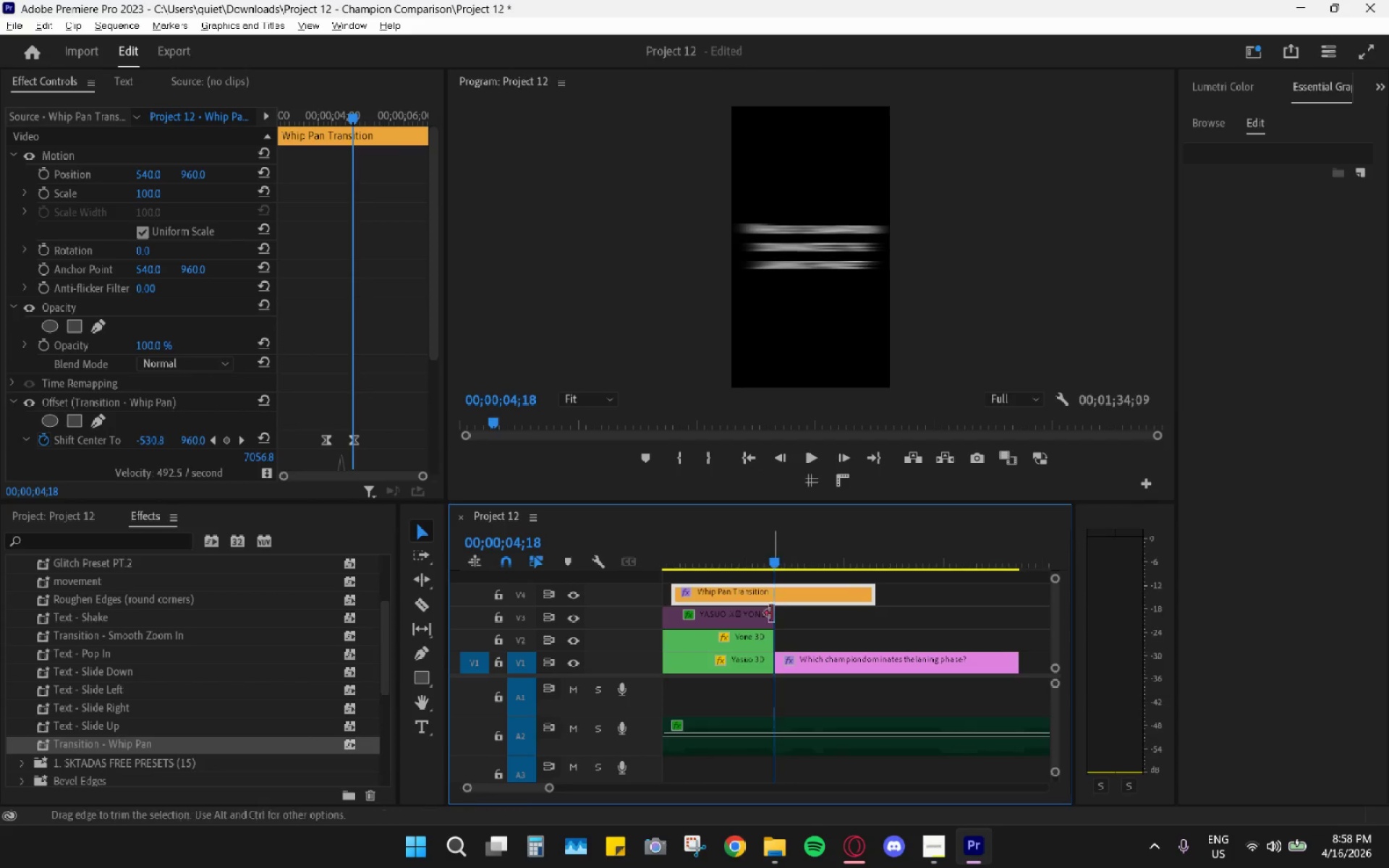 
hold_key(key=AltLeft, duration=0.64)
scroll: coordinate [769, 612], scroll_direction: up, amount: 11.0
 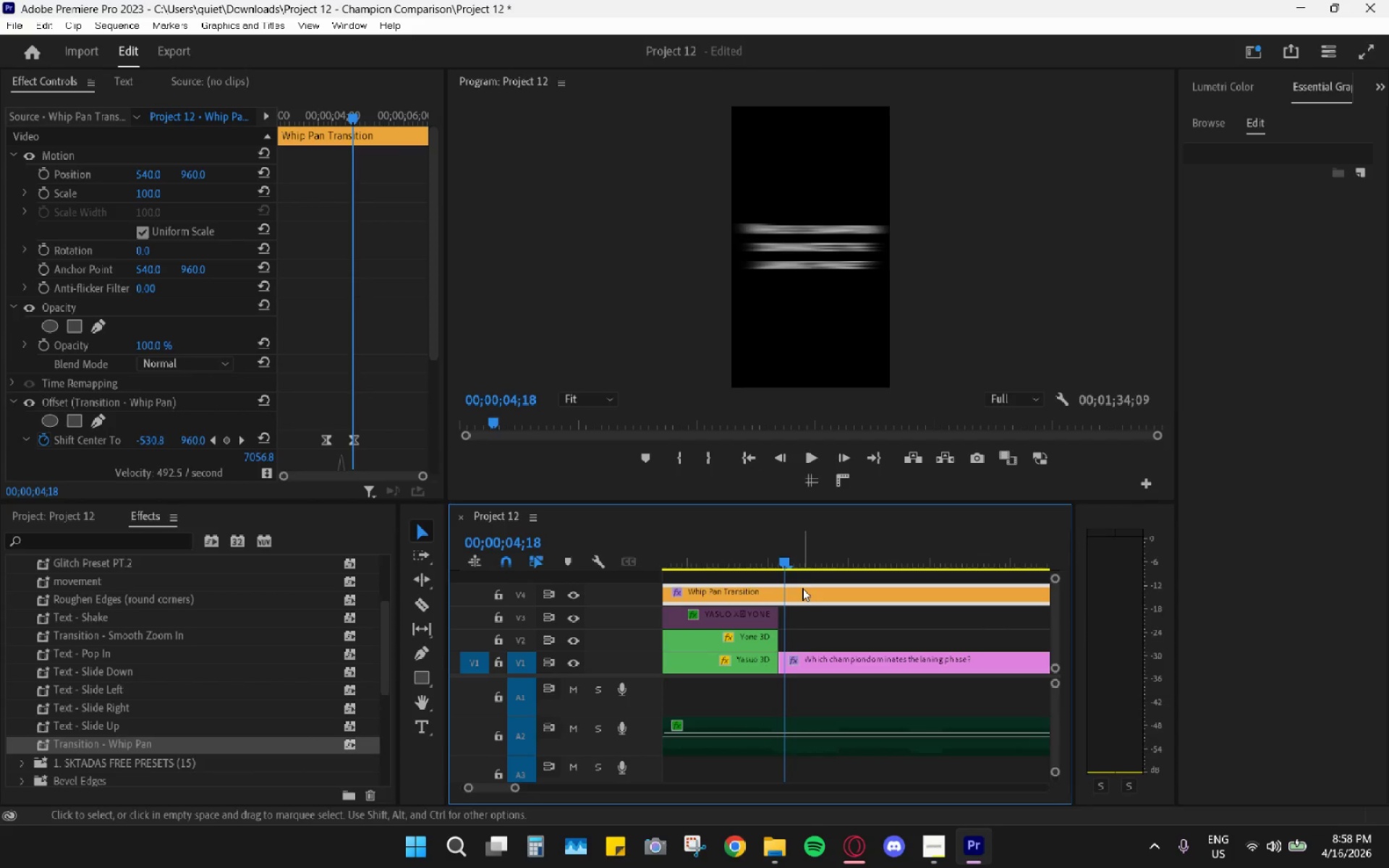 
key(ArrowLeft)
 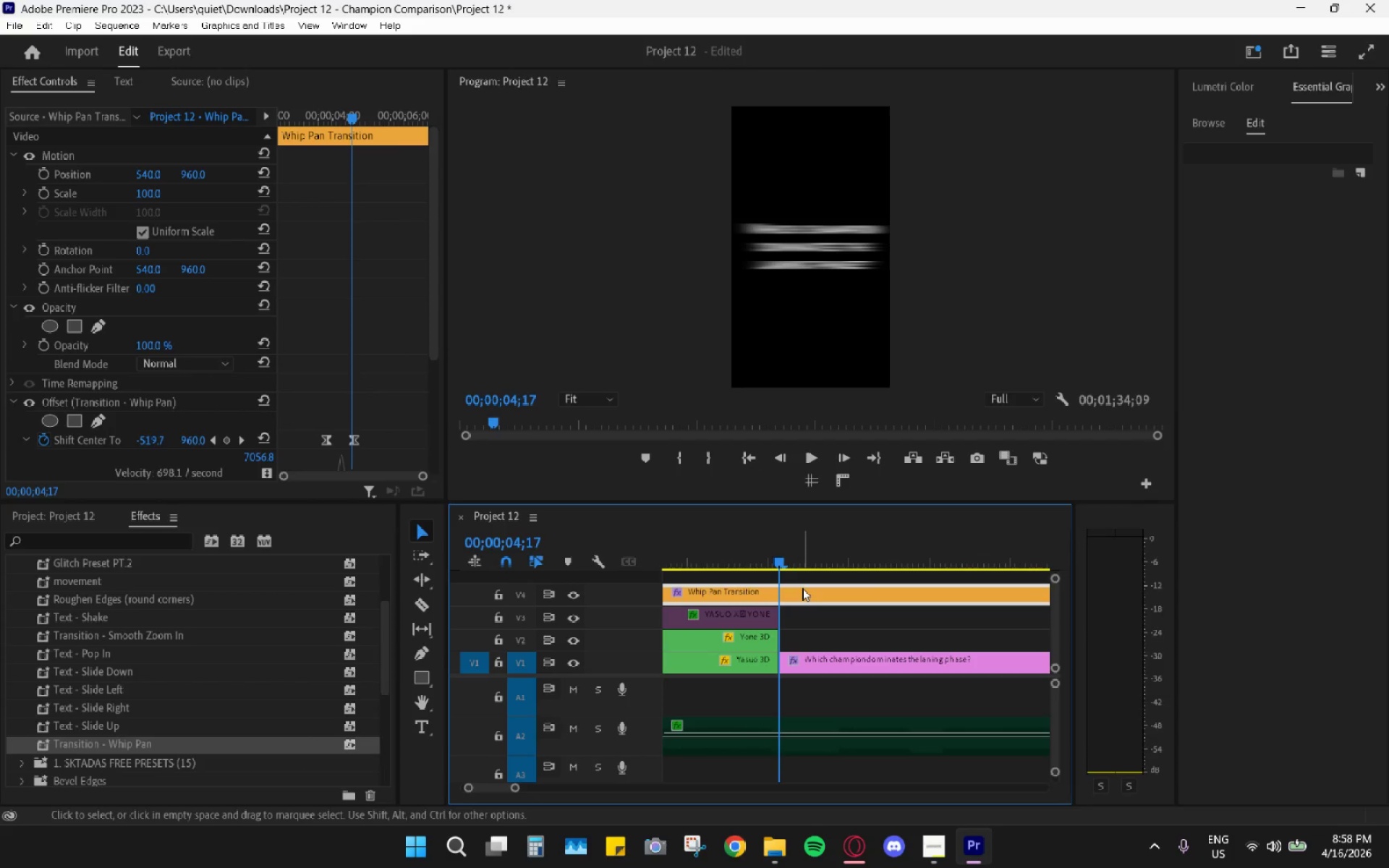 
key(ArrowLeft)
 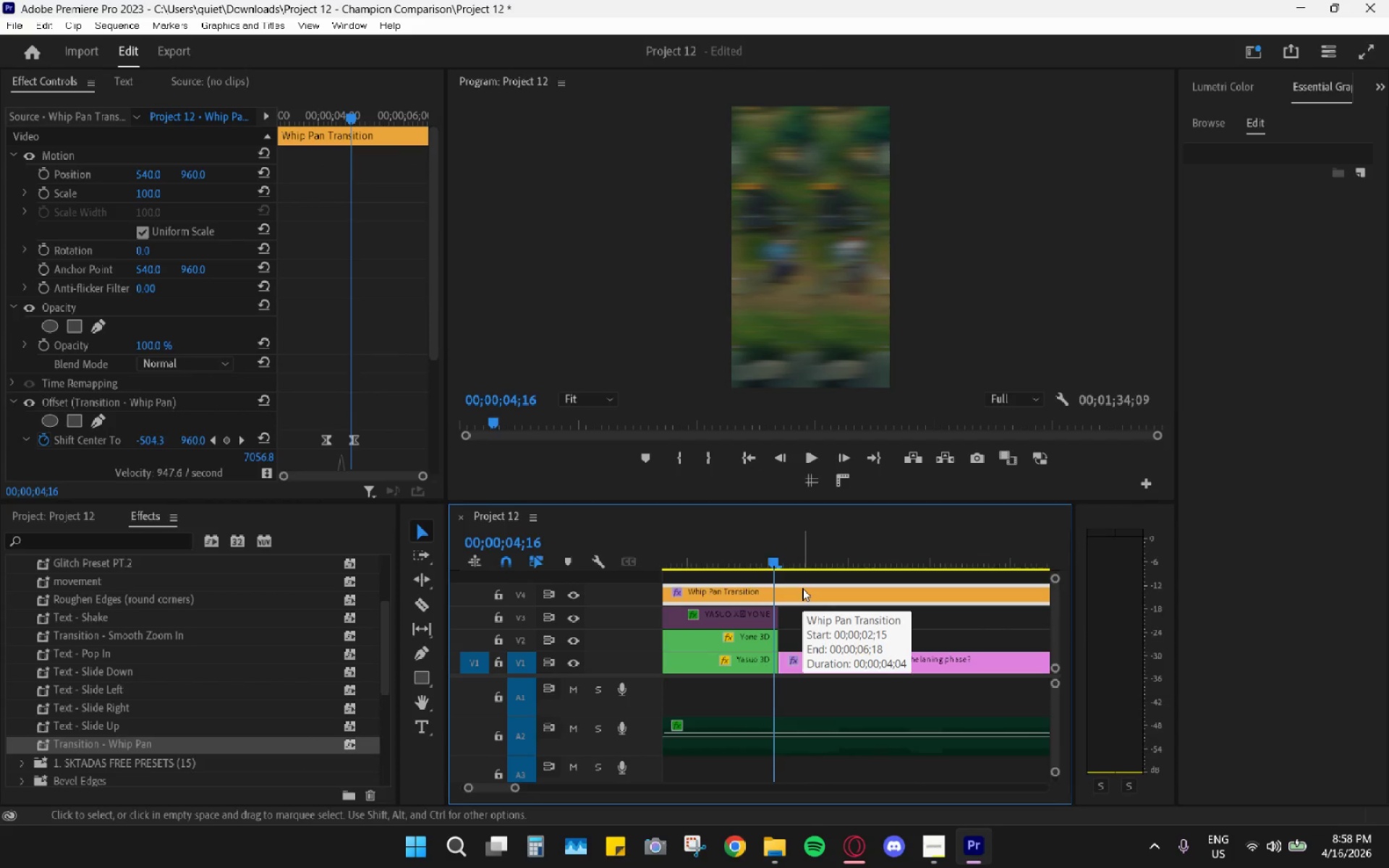 
key(ArrowRight)
 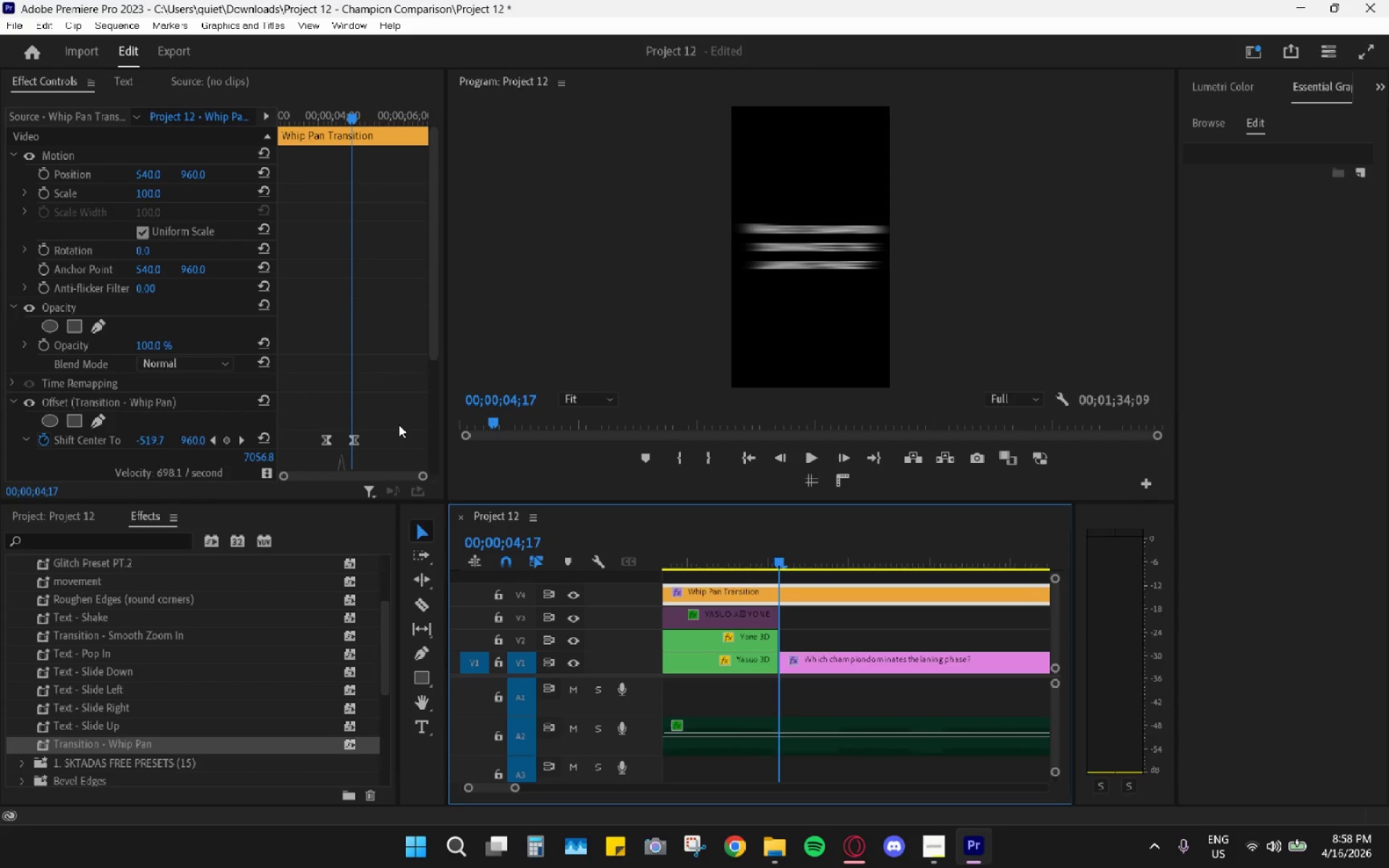 
scroll: coordinate [394, 430], scroll_direction: down, amount: 8.0
 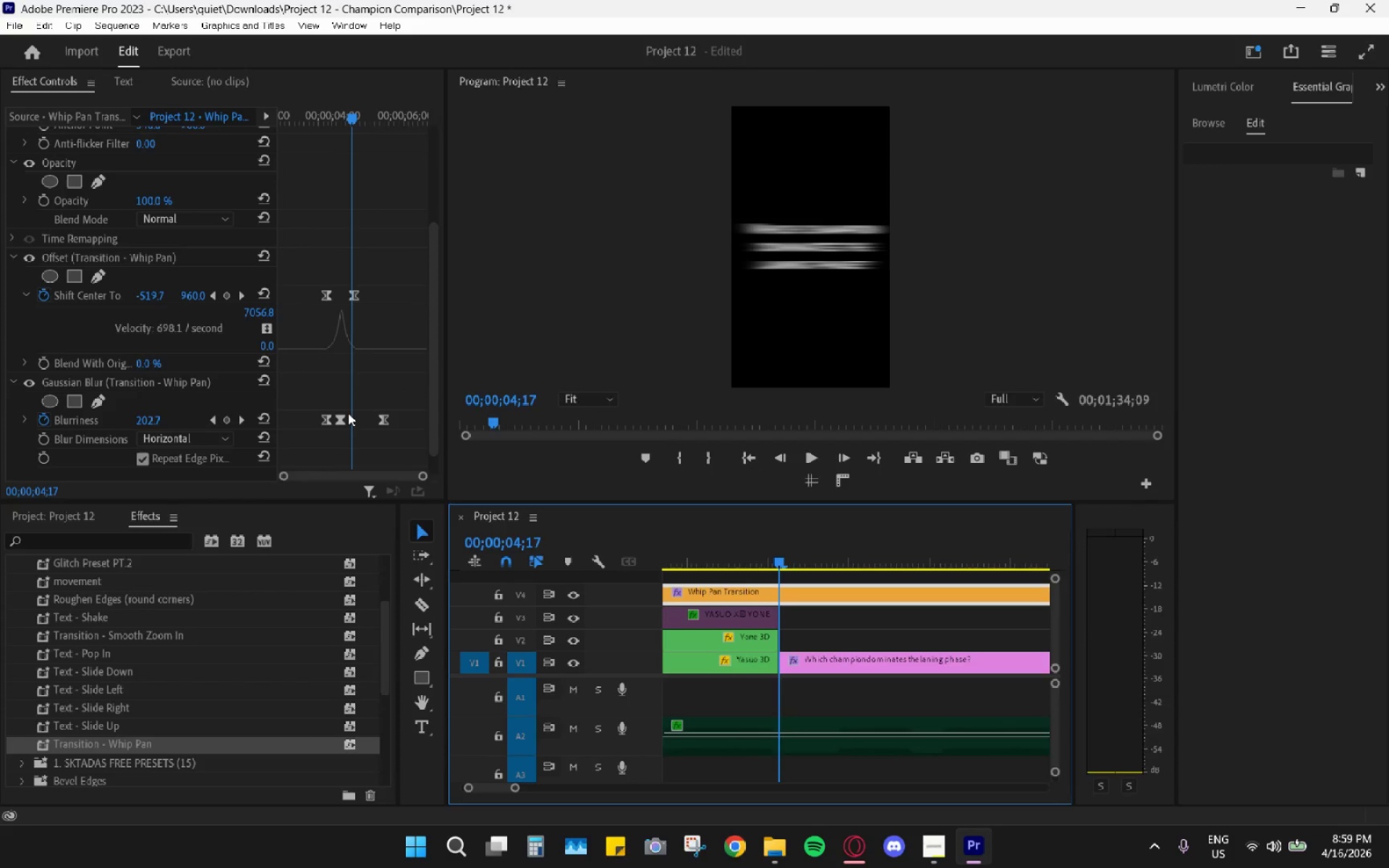 
left_click_drag(start_coordinate=[339, 417], to_coordinate=[352, 421])
 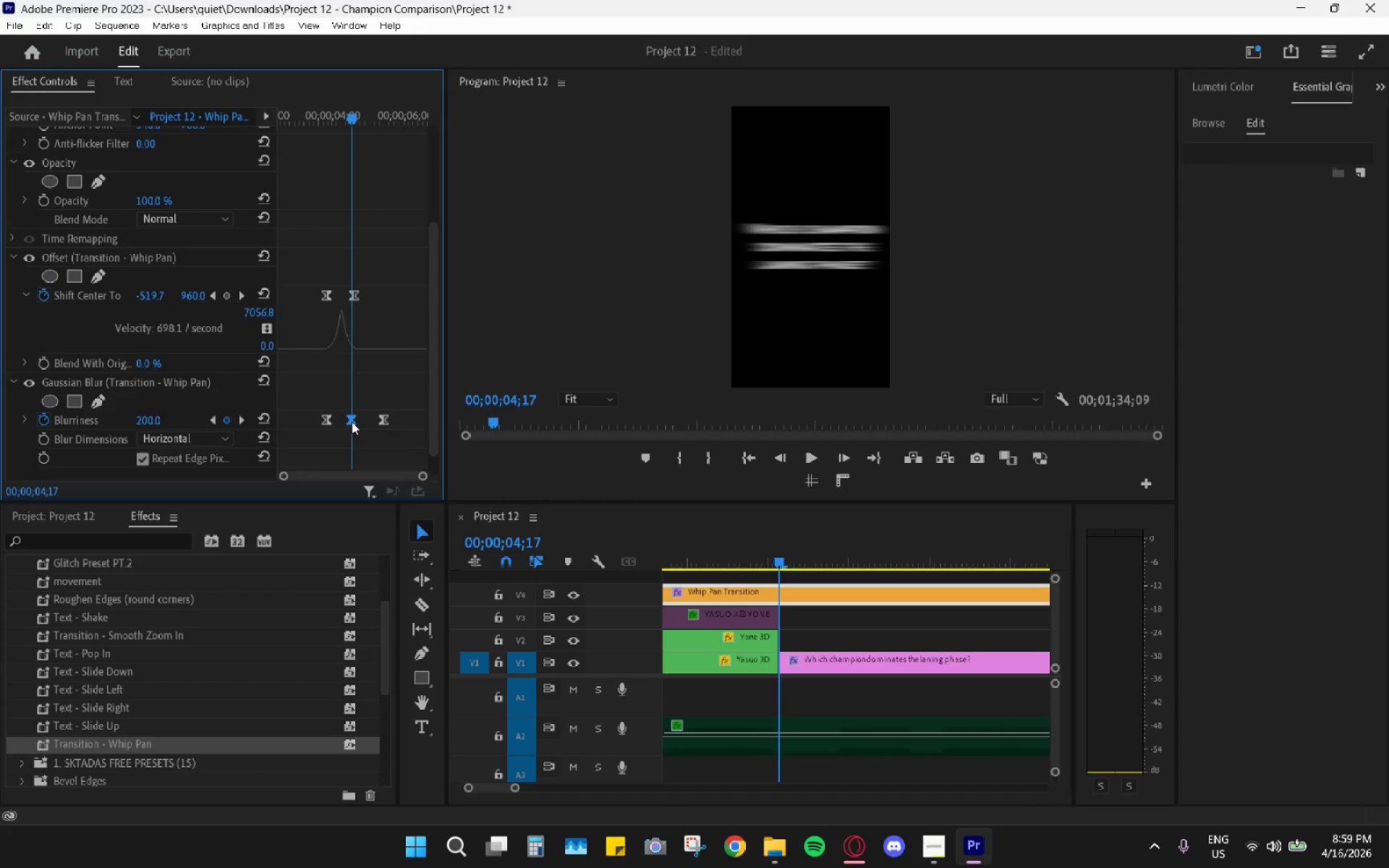 
key(ArrowLeft)
 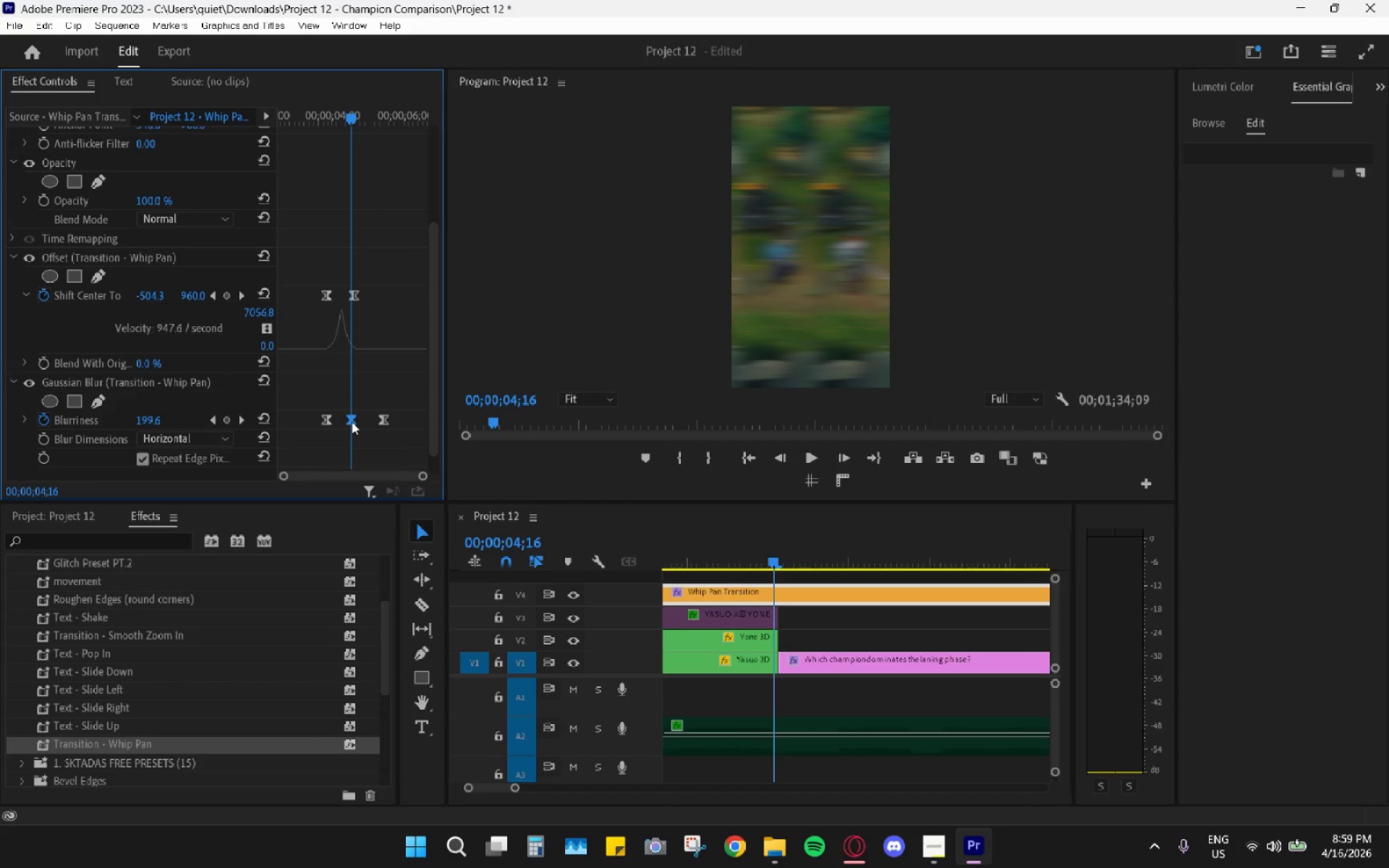 
key(ArrowLeft)
 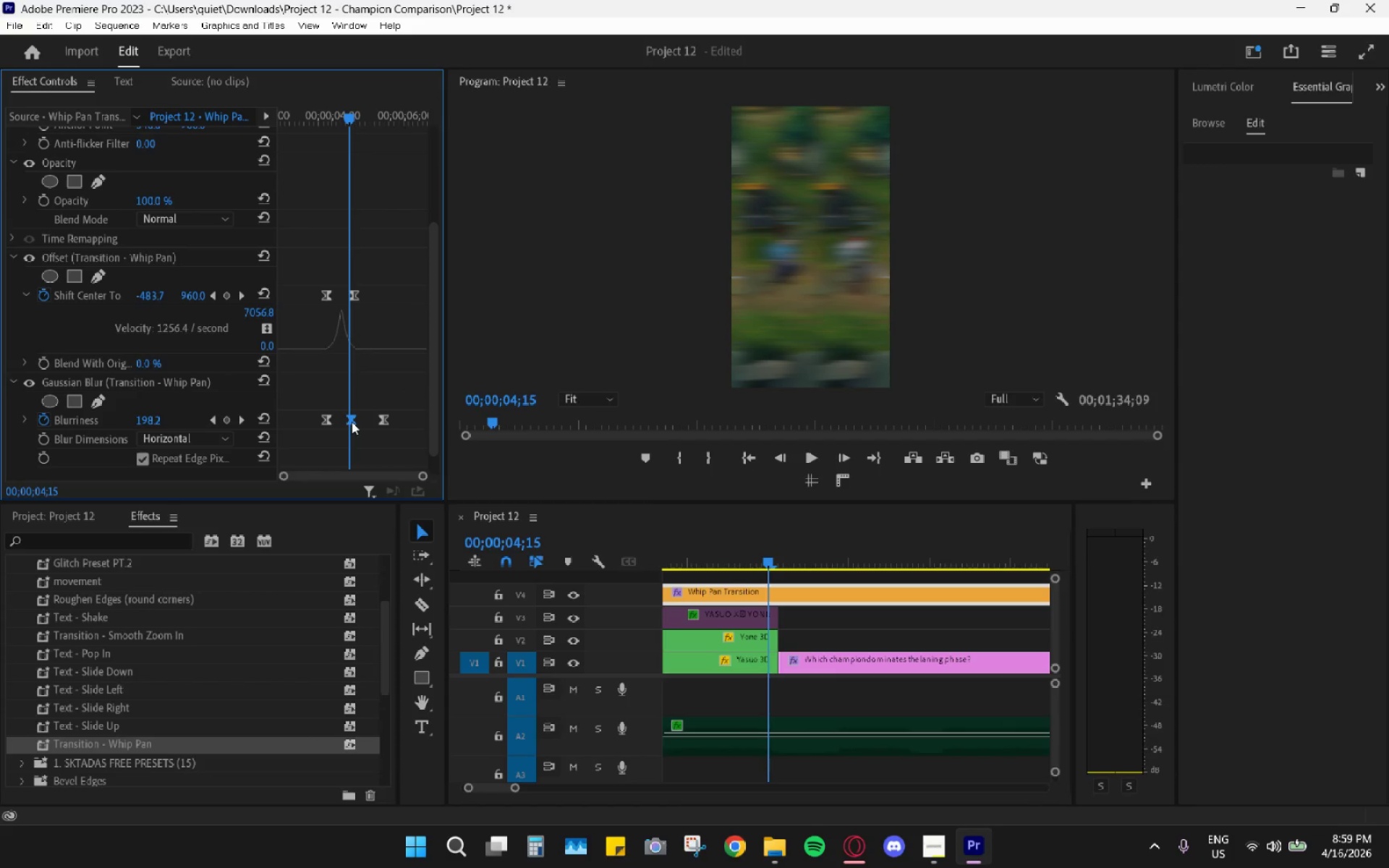 
key(ArrowLeft)
 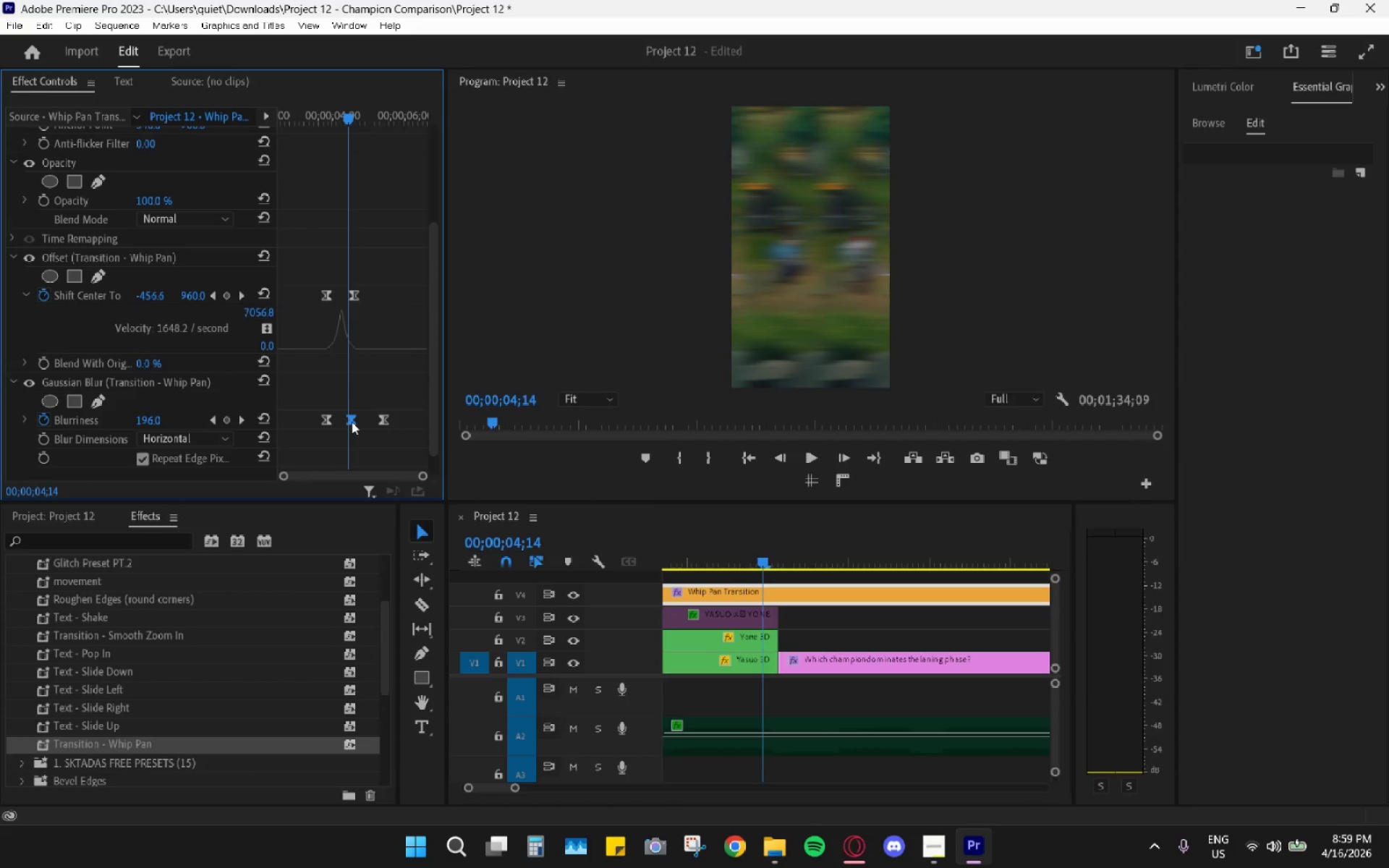 
key(ArrowLeft)
 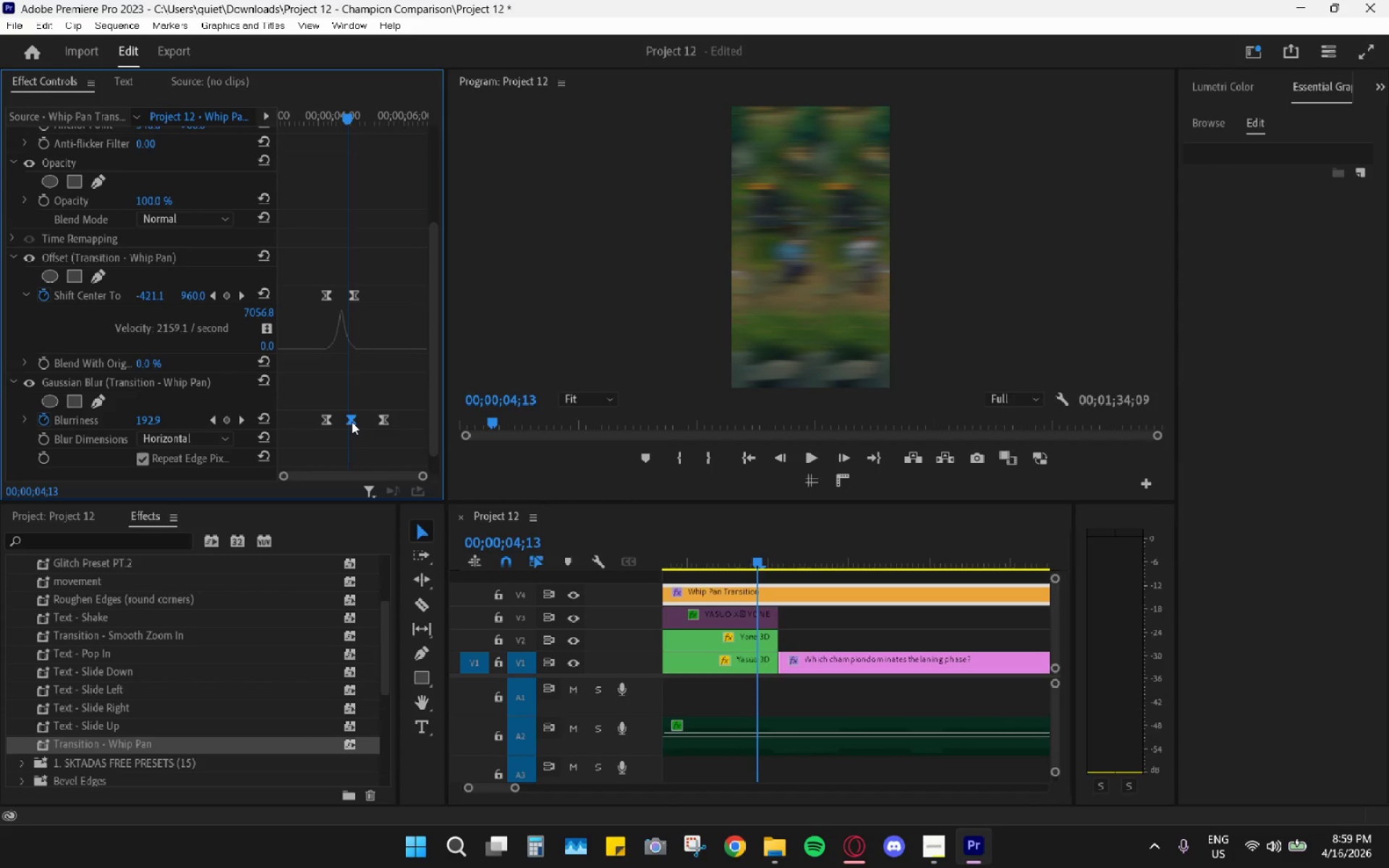 
key(ArrowLeft)
 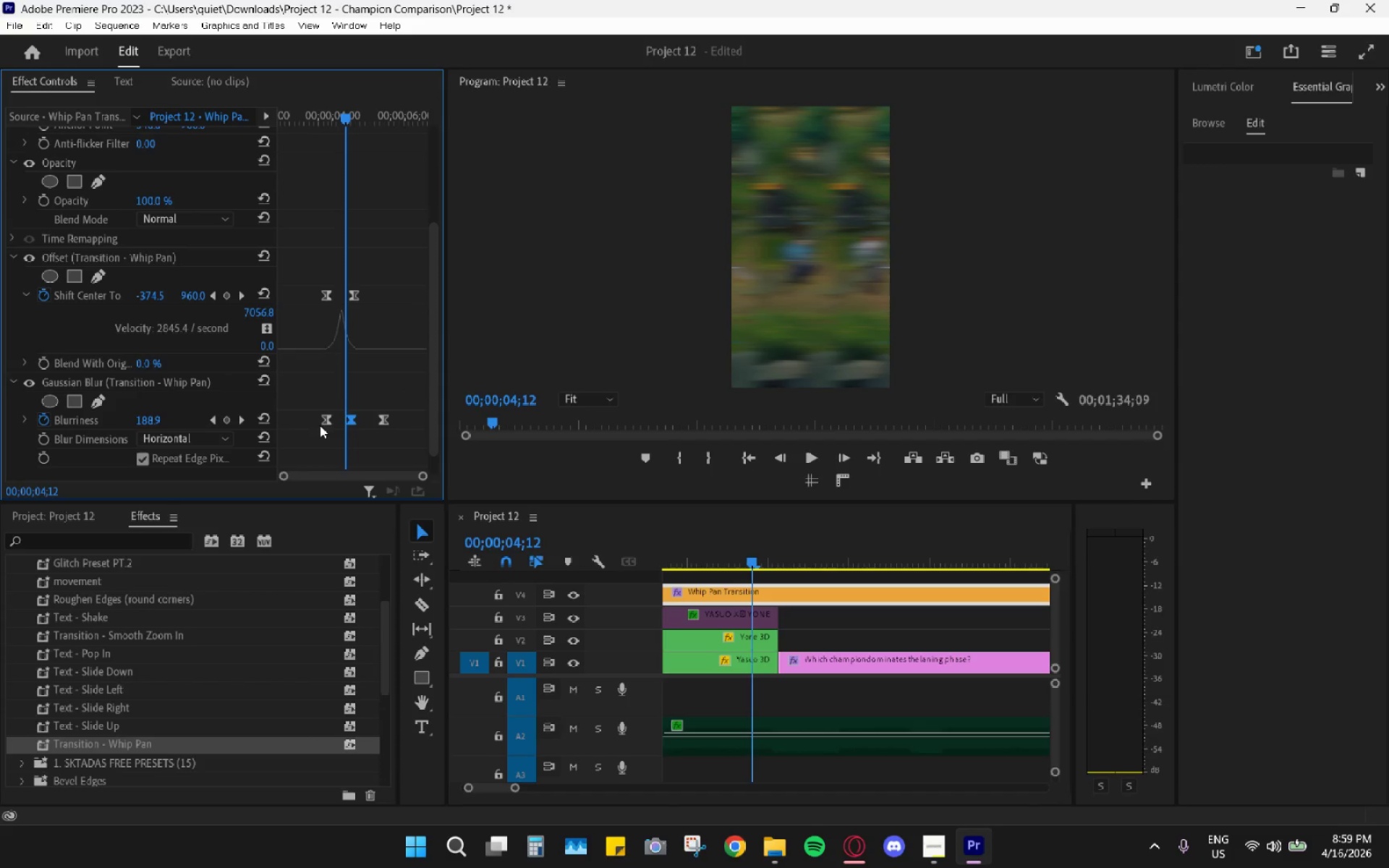 
left_click_drag(start_coordinate=[329, 427], to_coordinate=[343, 430])
 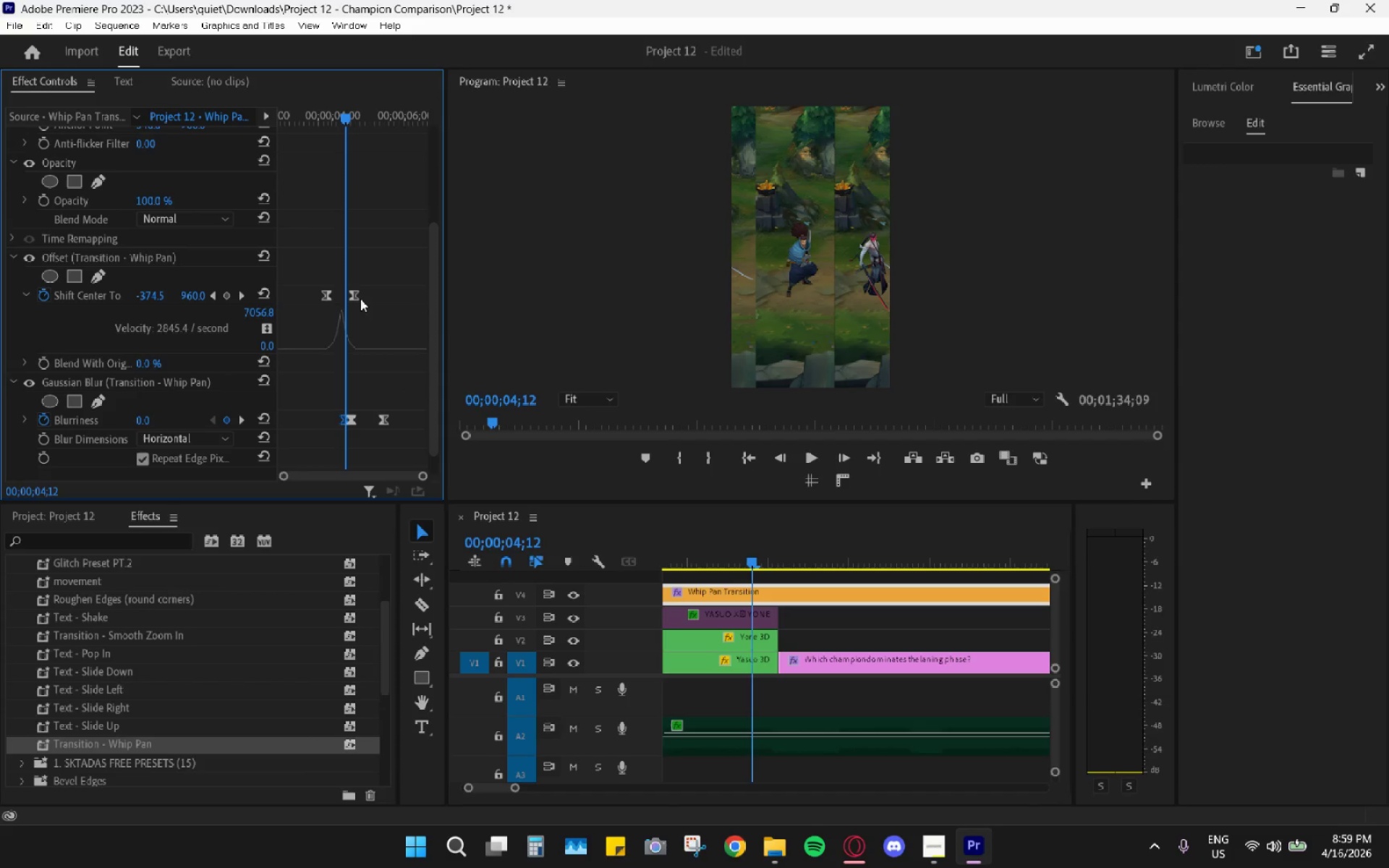 
left_click_drag(start_coordinate=[323, 295], to_coordinate=[342, 301])
 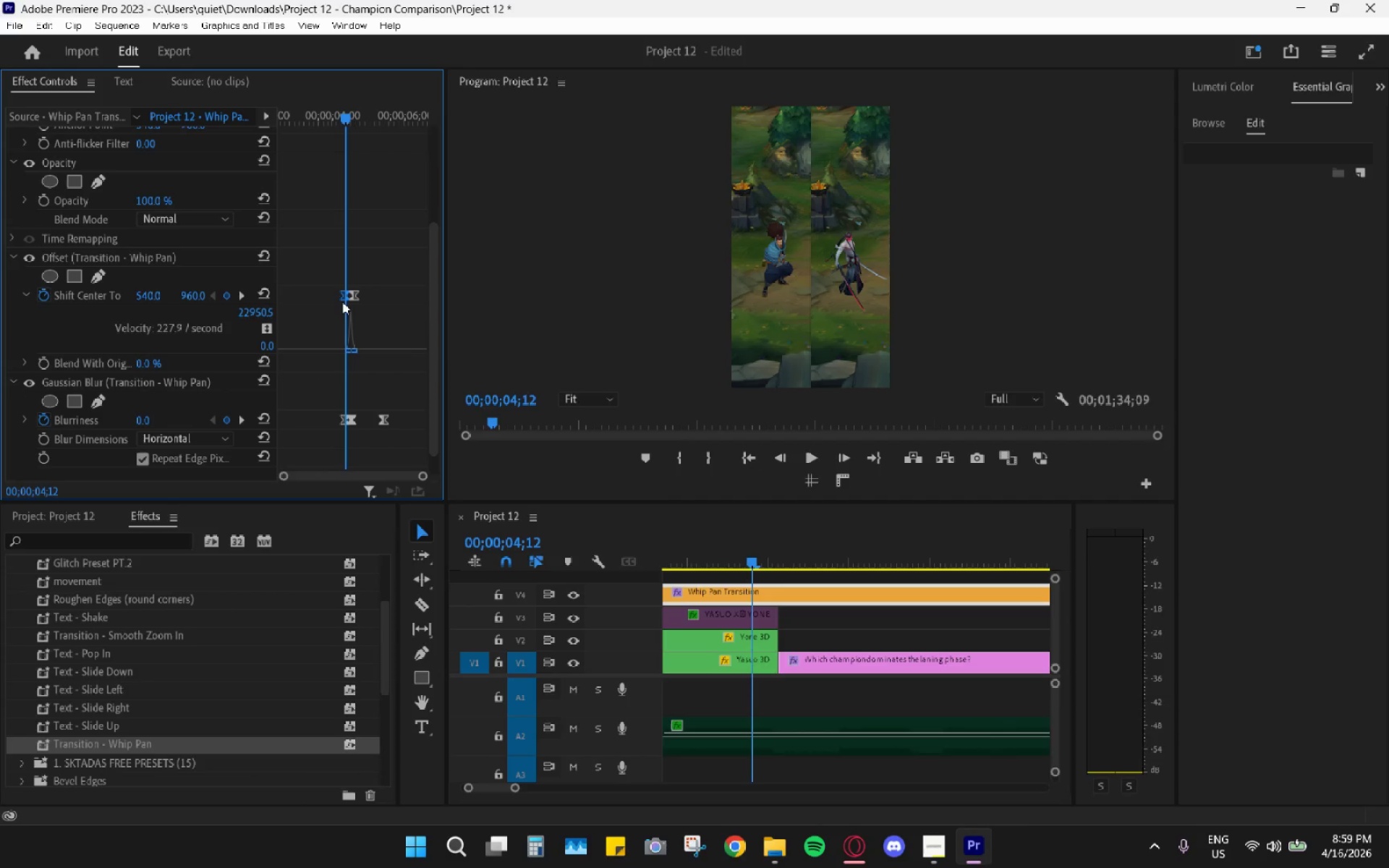 
key(ArrowRight)
 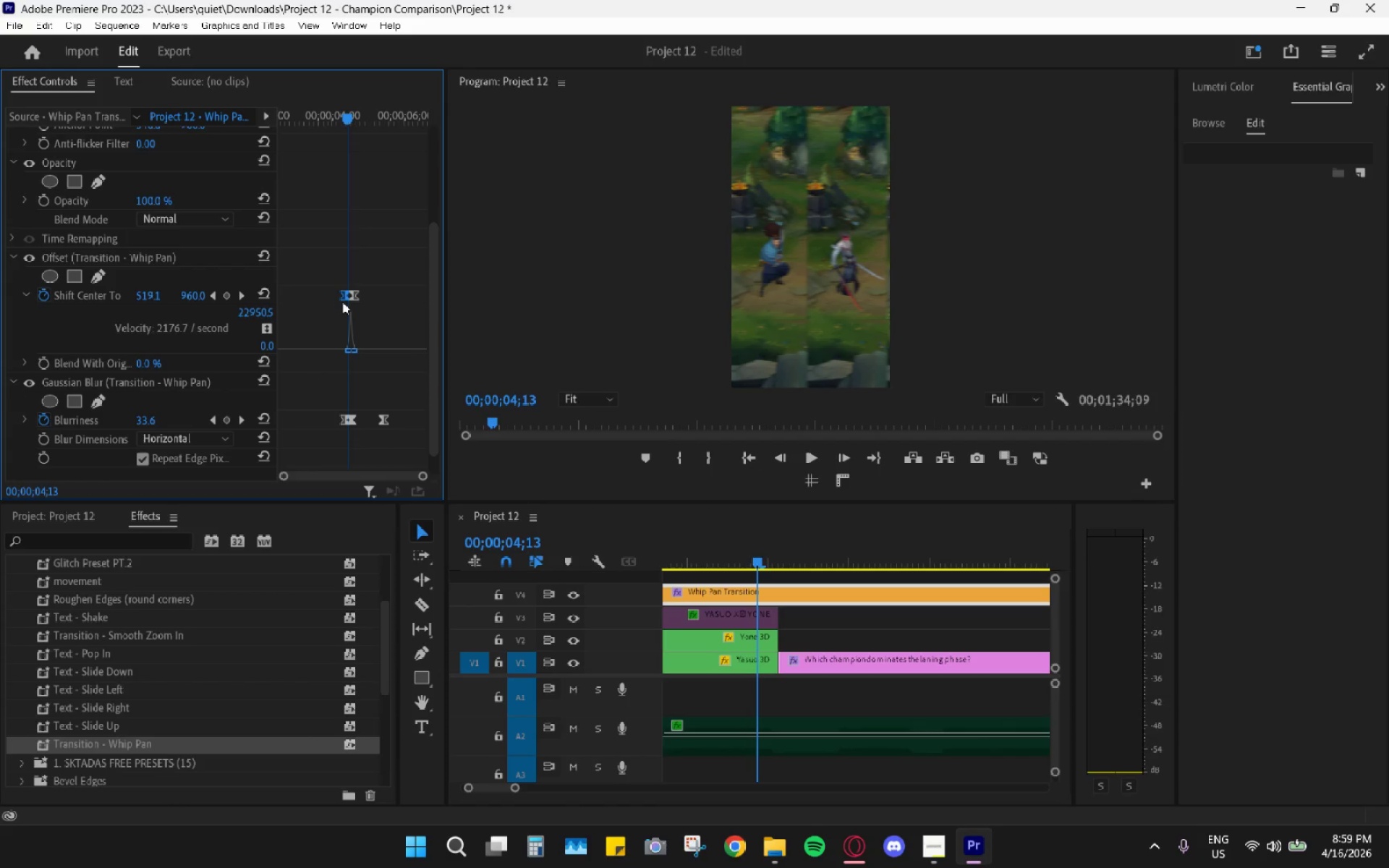 
key(ArrowRight)
 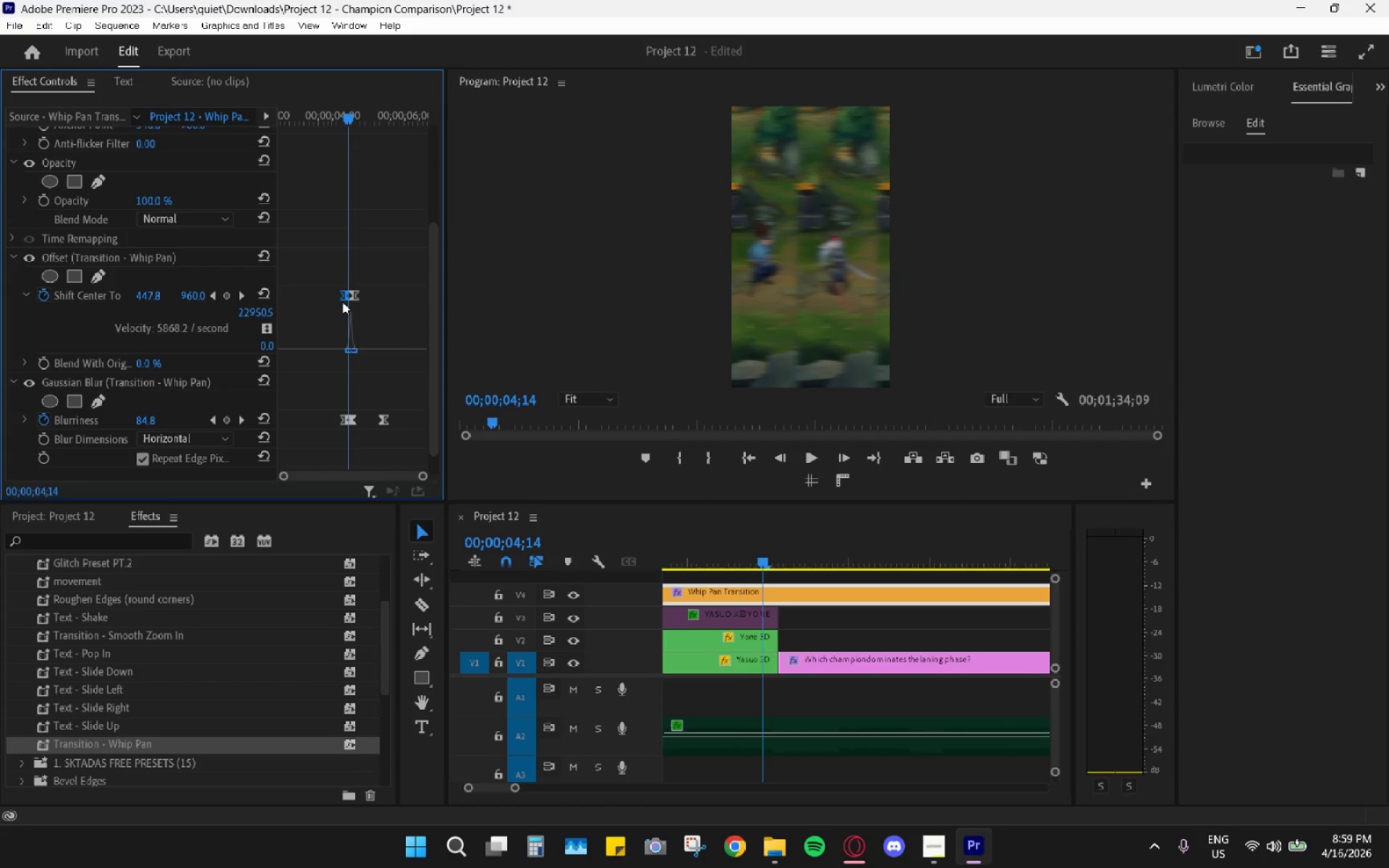 
key(ArrowRight)
 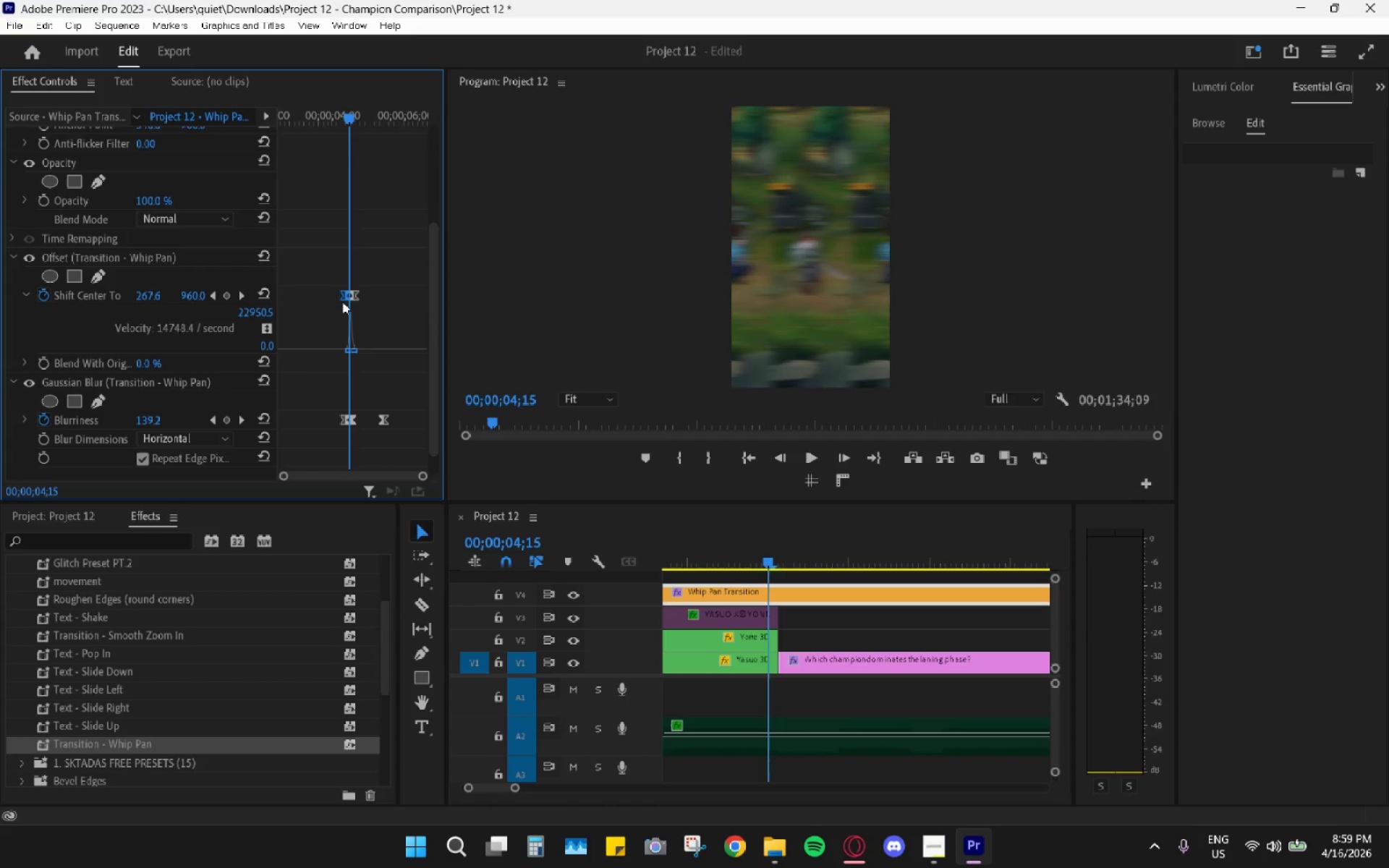 
key(ArrowRight)
 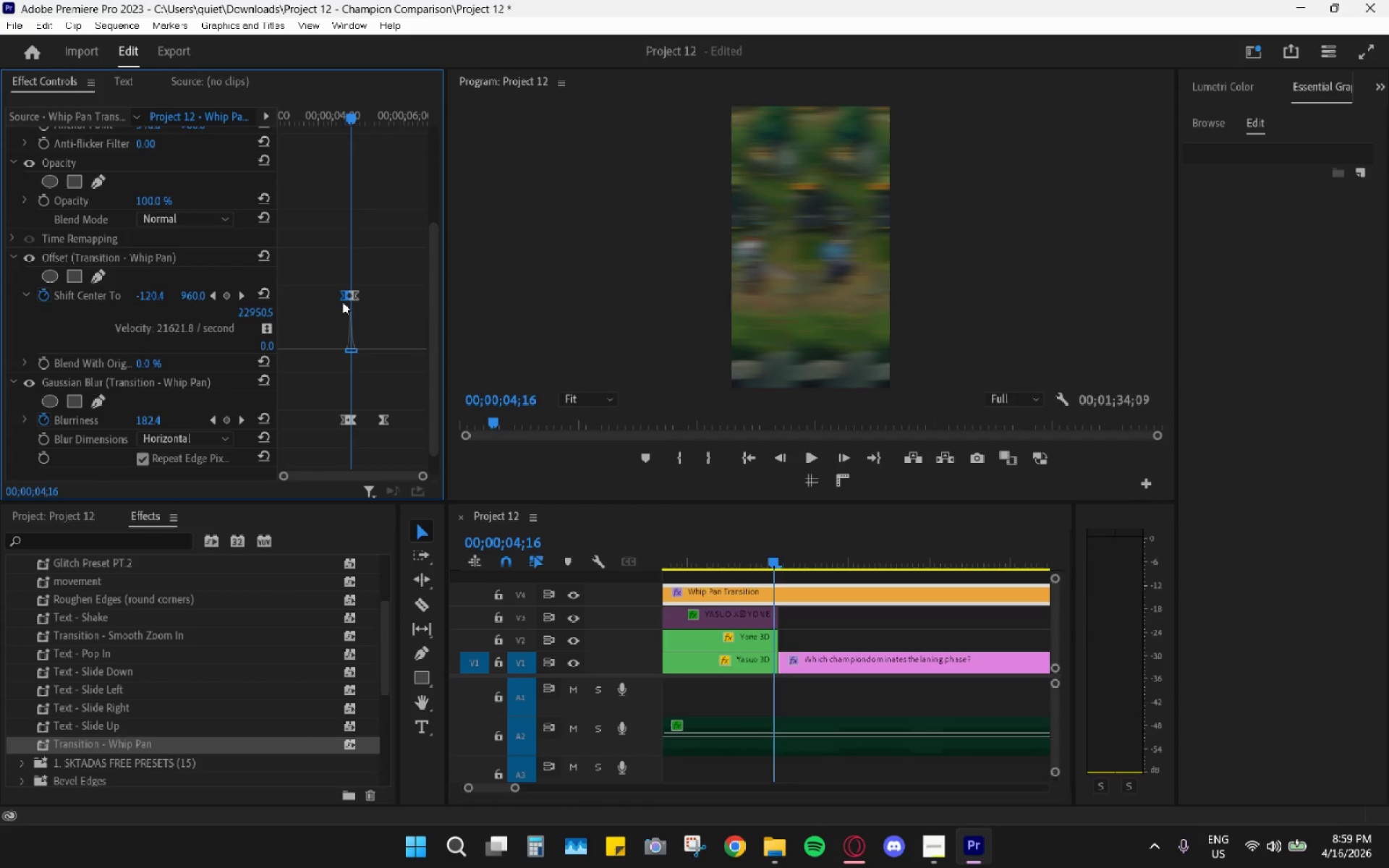 
key(ArrowRight)
 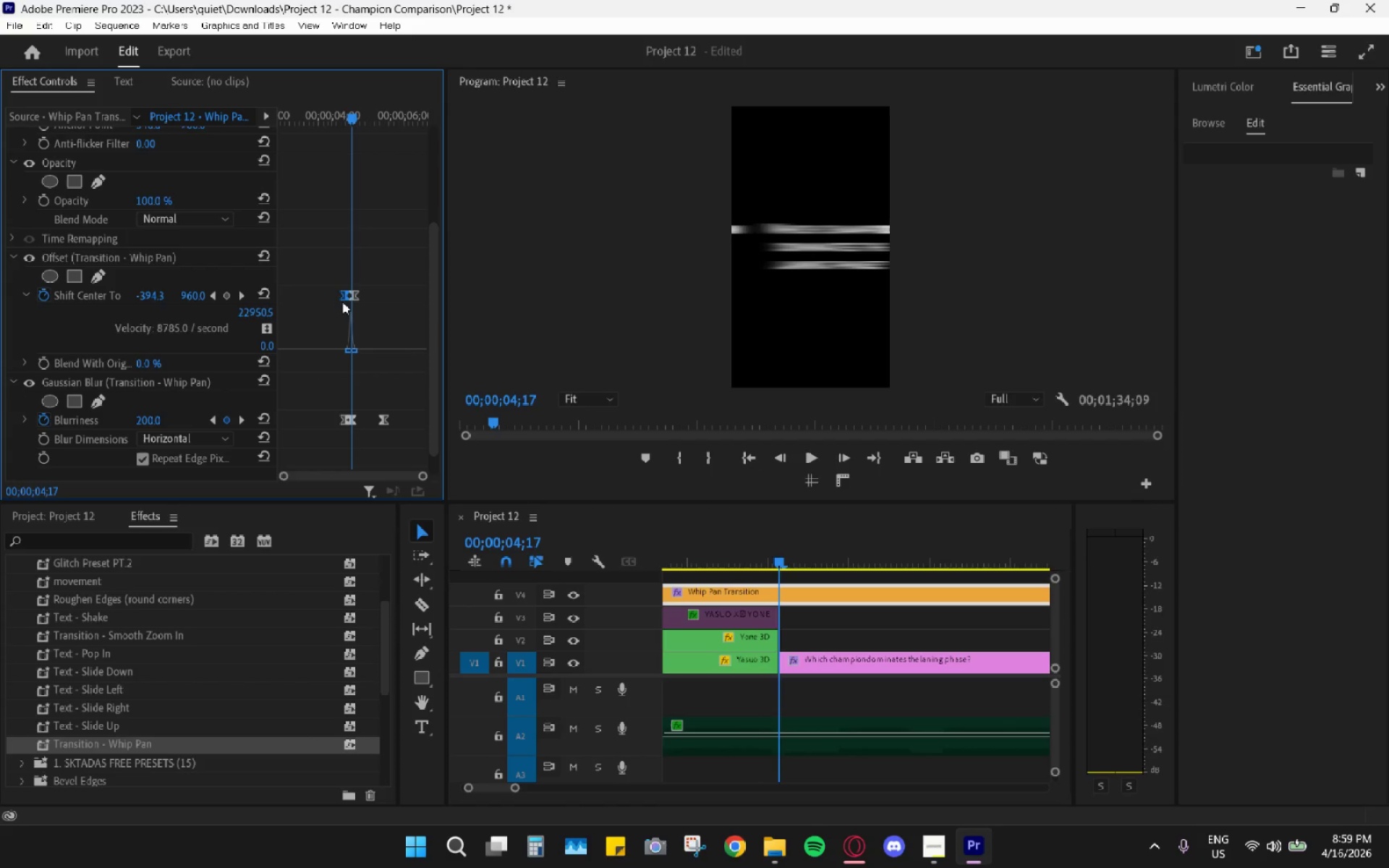 
key(ArrowRight)
 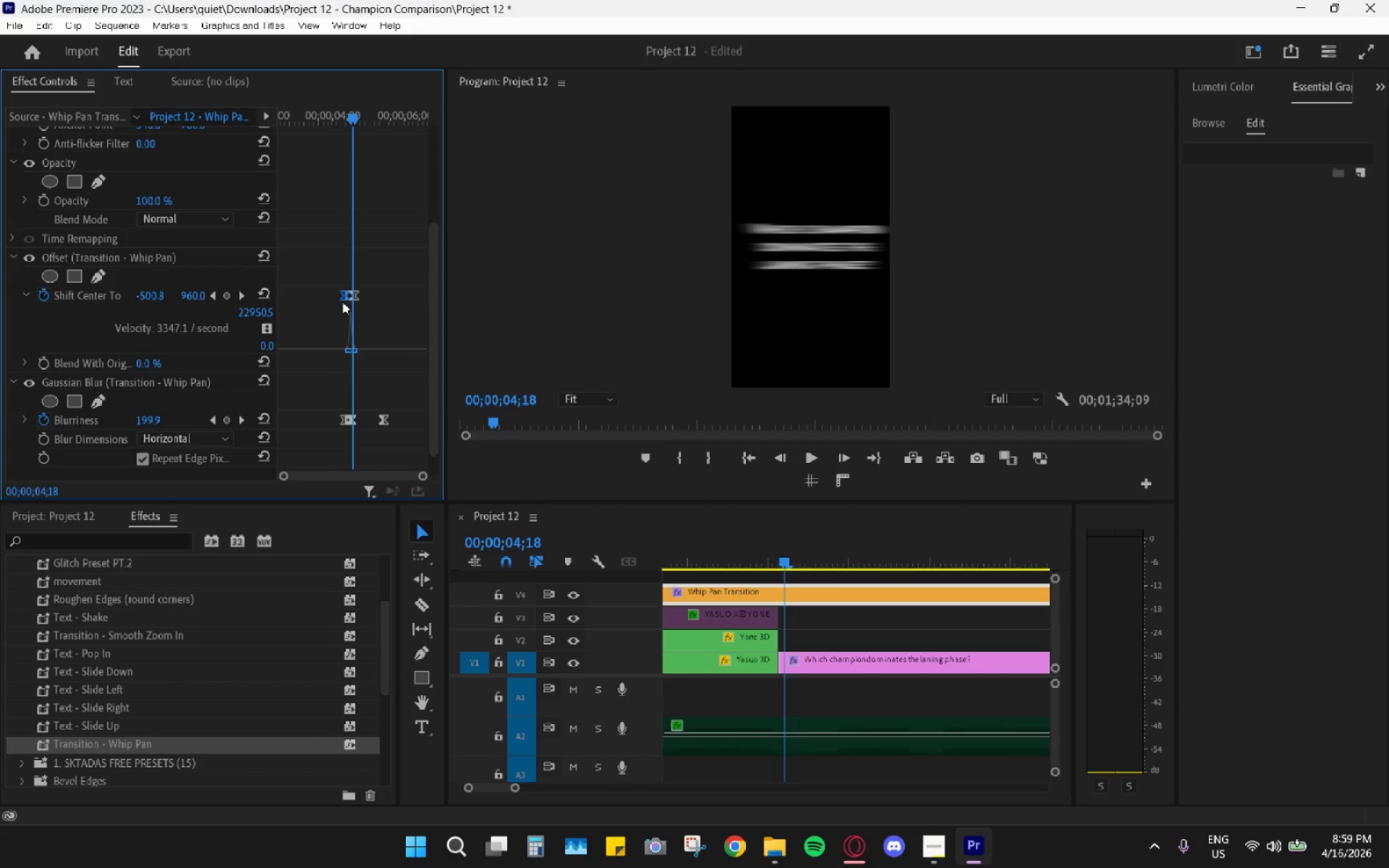 
key(ArrowRight)
 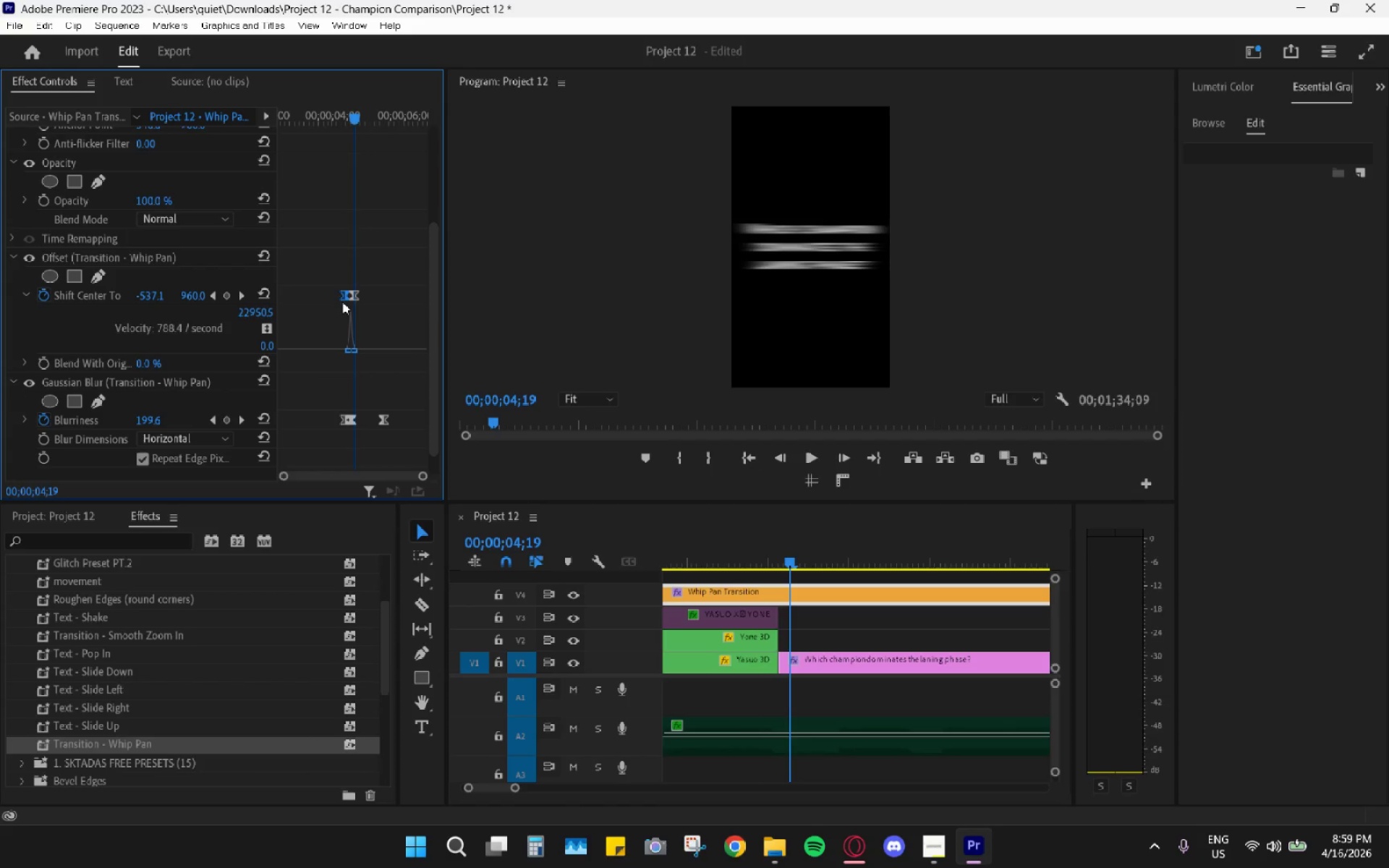 
key(ArrowRight)
 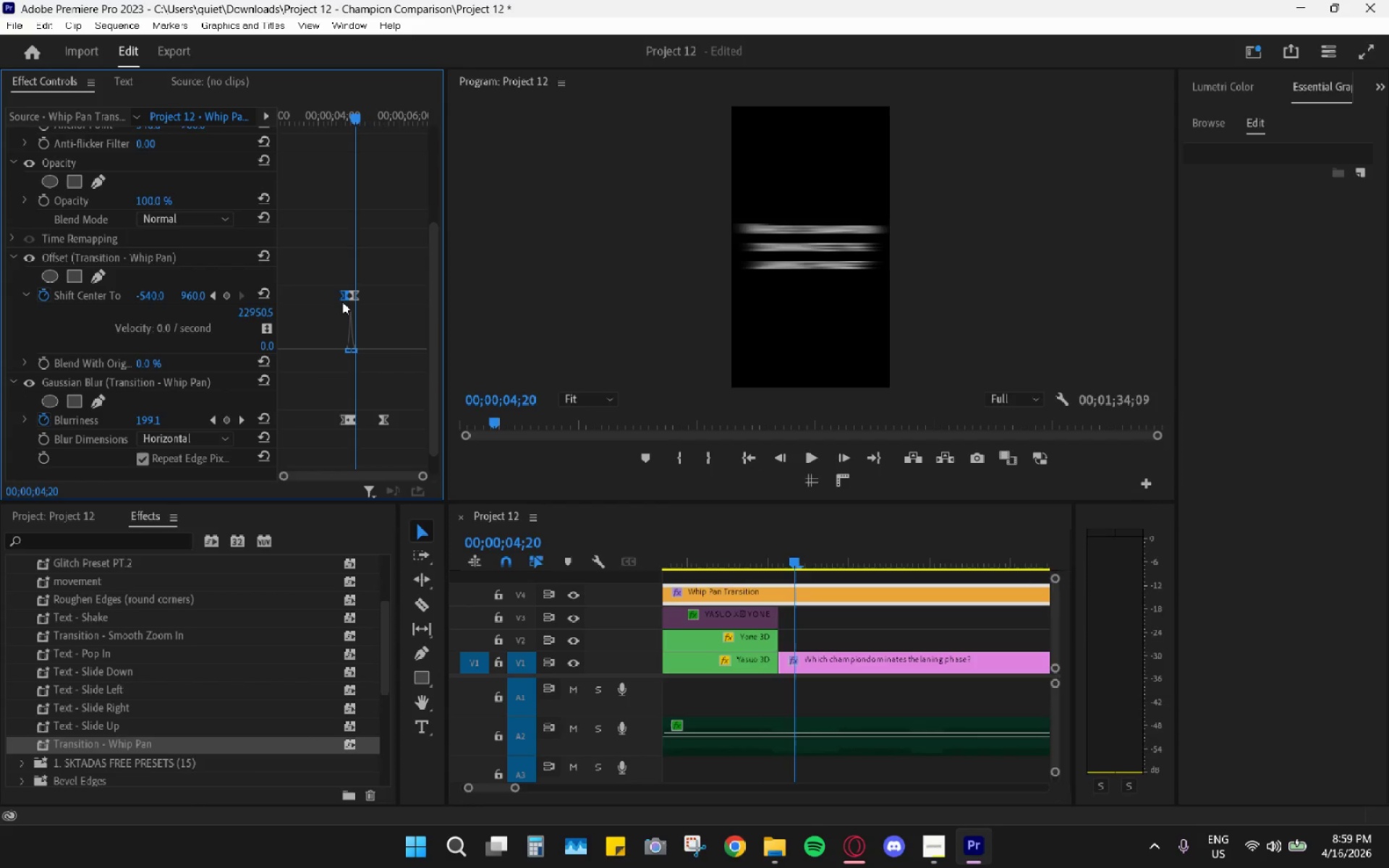 
key(ArrowRight)
 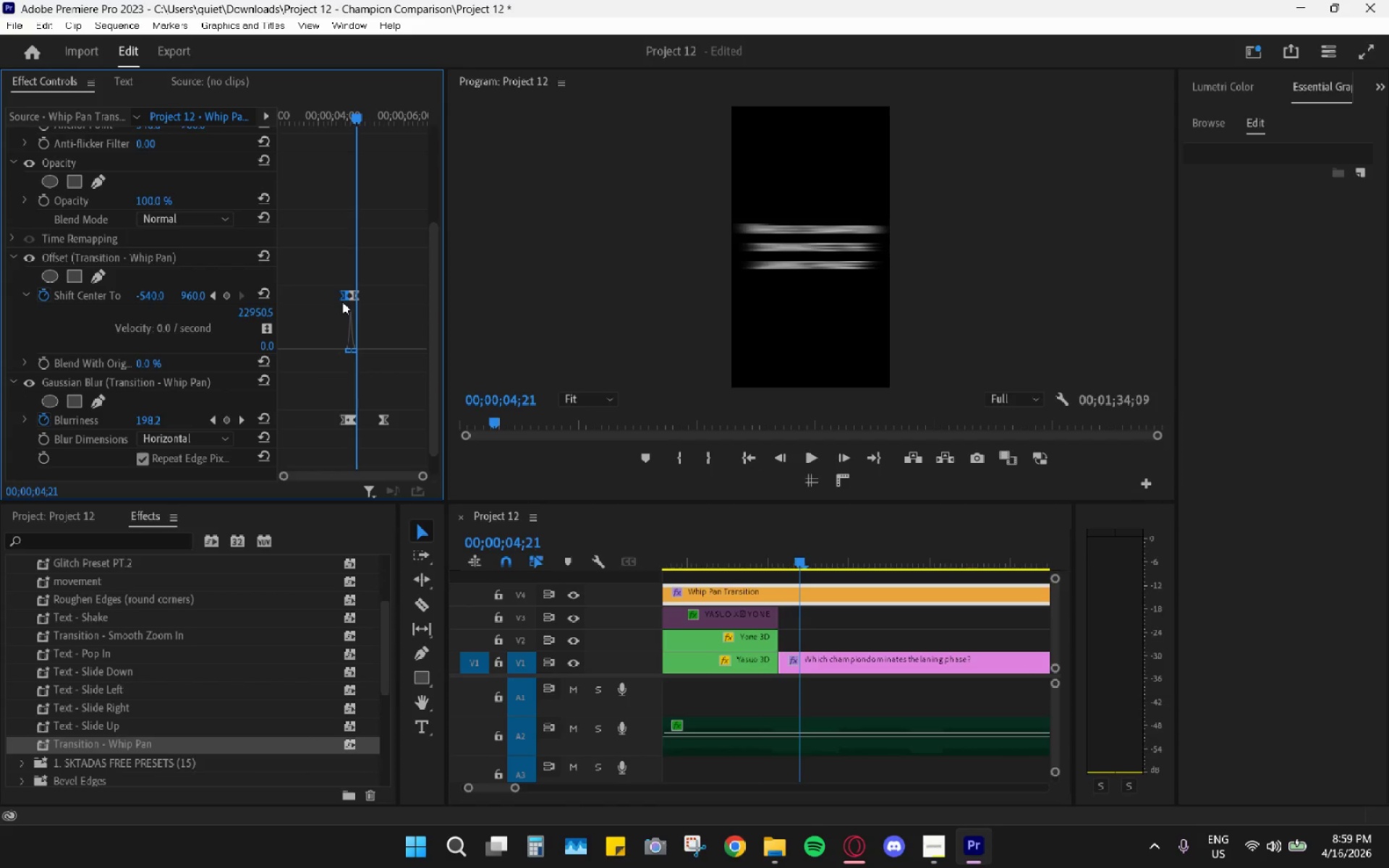 
key(ArrowRight)
 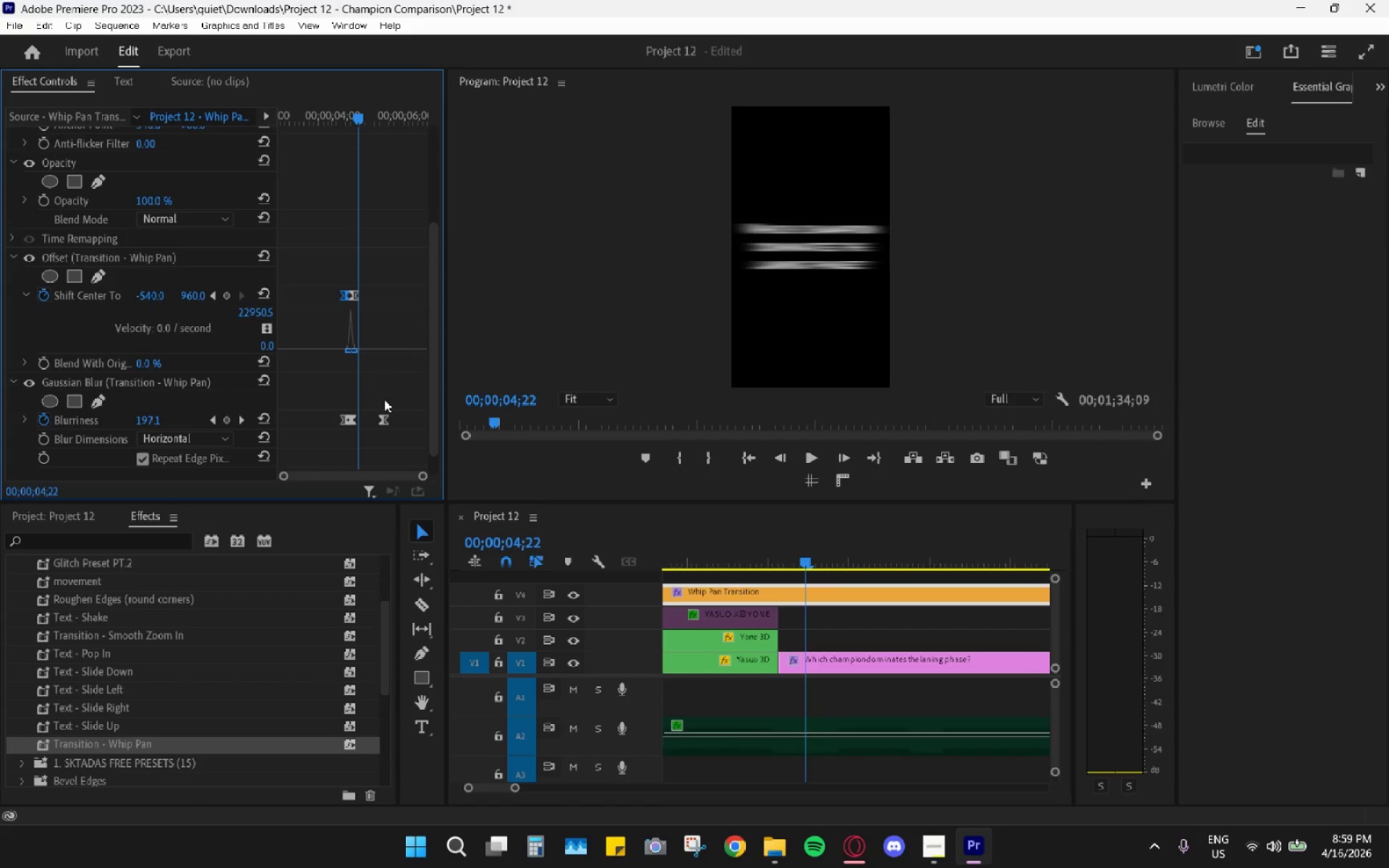 
left_click_drag(start_coordinate=[386, 417], to_coordinate=[359, 418])
 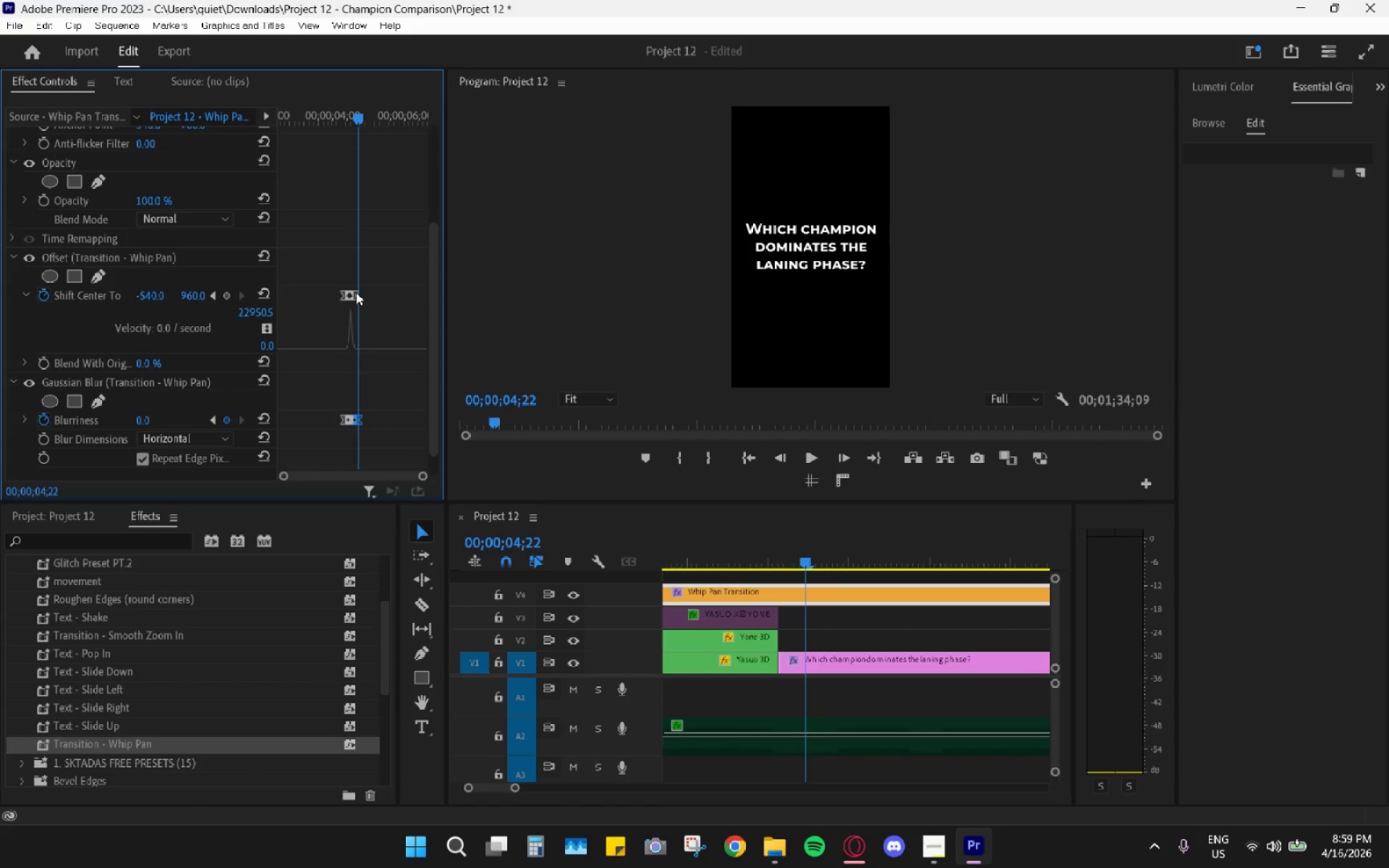 
left_click_drag(start_coordinate=[356, 292], to_coordinate=[361, 295])
 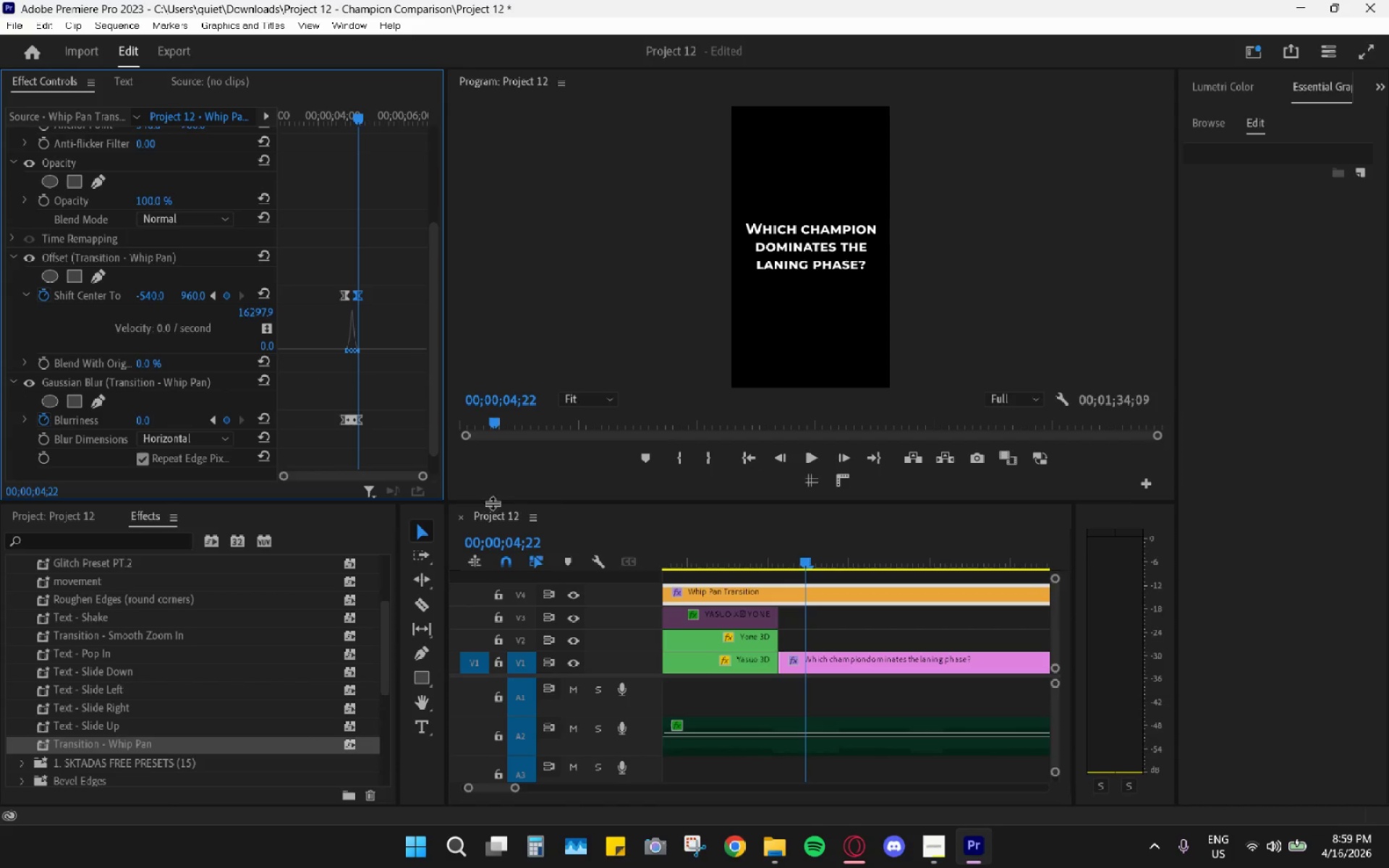 
hold_key(key=AltLeft, duration=0.97)
scroll: coordinate [771, 550], scroll_direction: down, amount: 17.0
 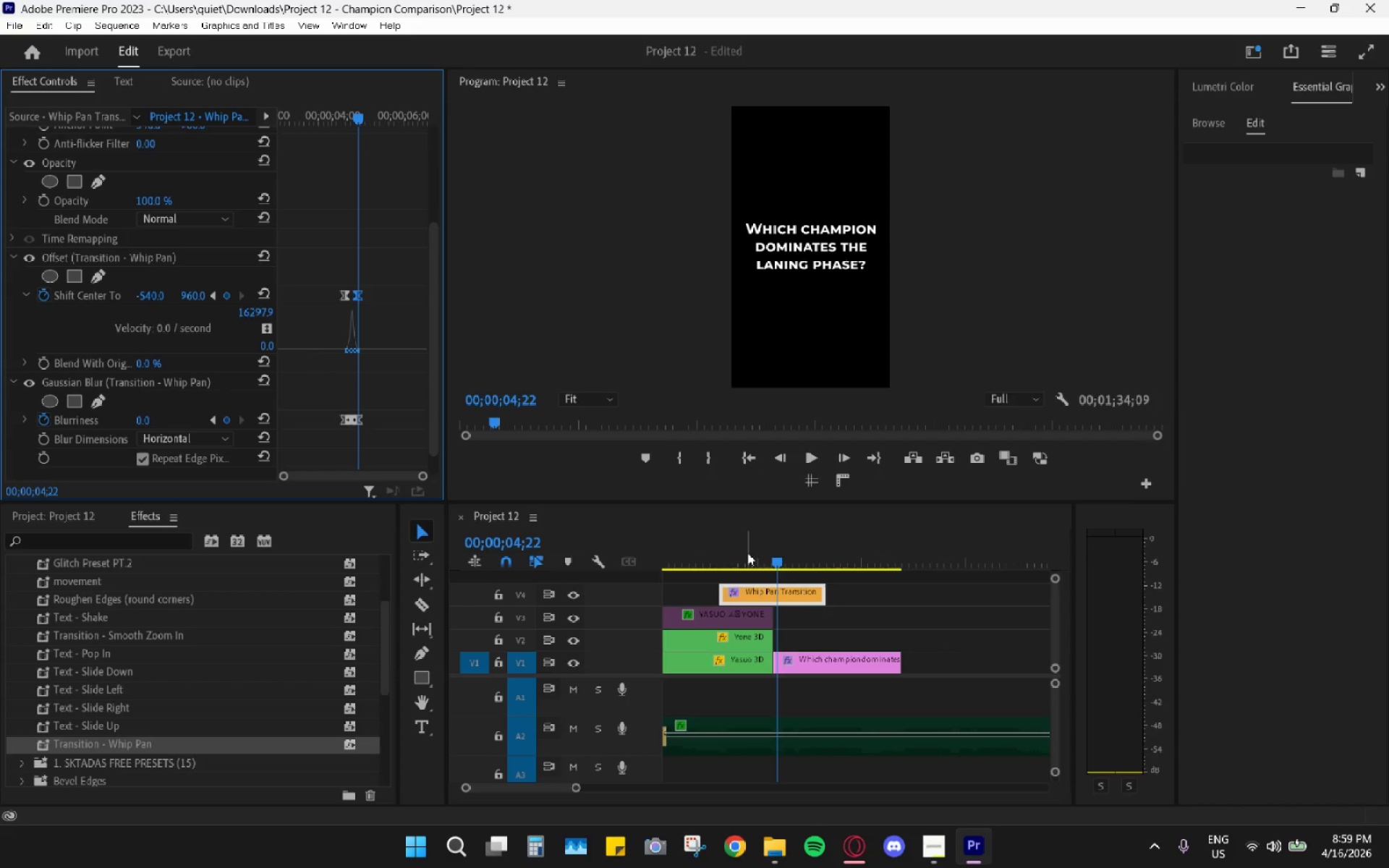 
left_click_drag(start_coordinate=[749, 552], to_coordinate=[754, 553])
 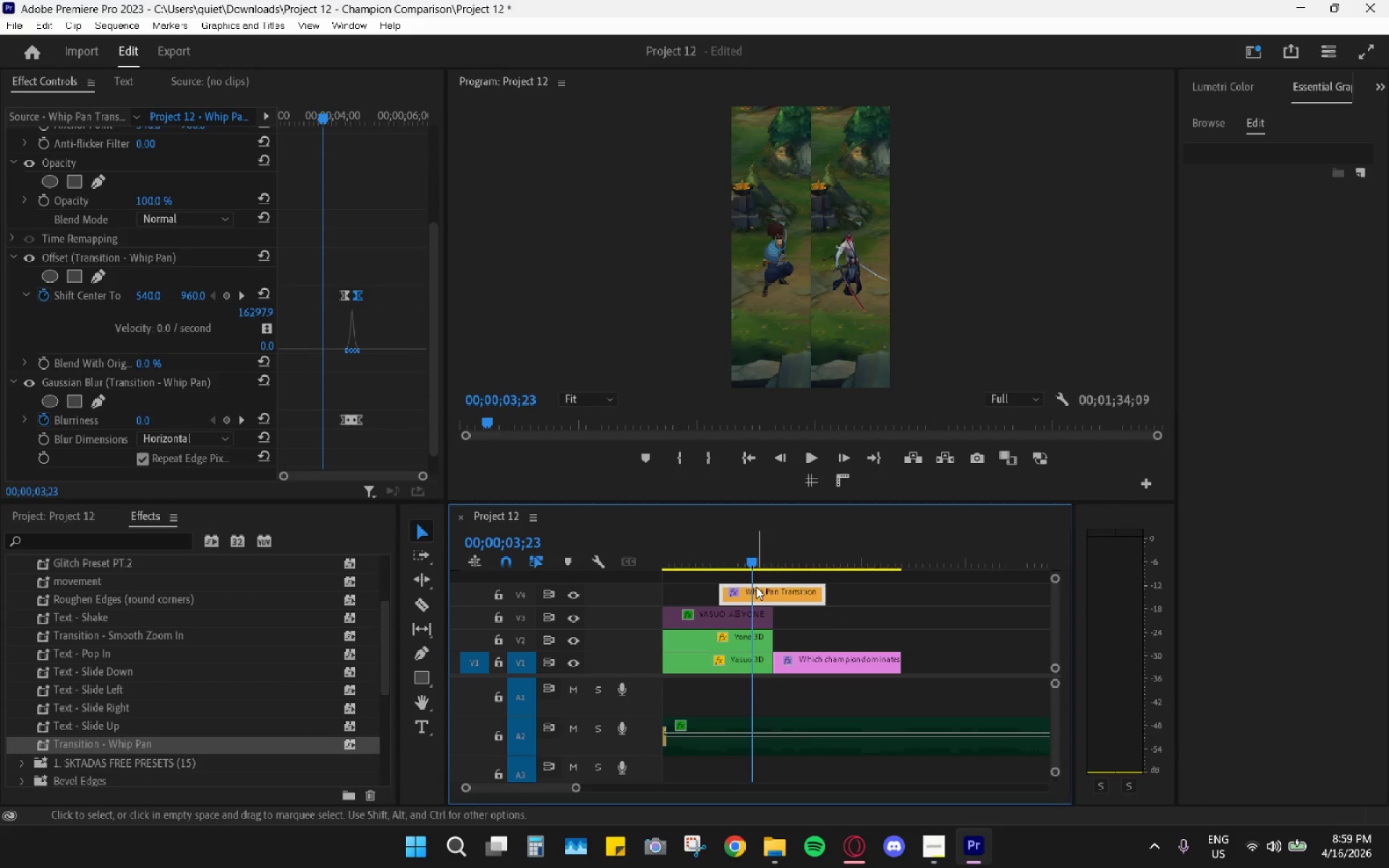 
key(C)
 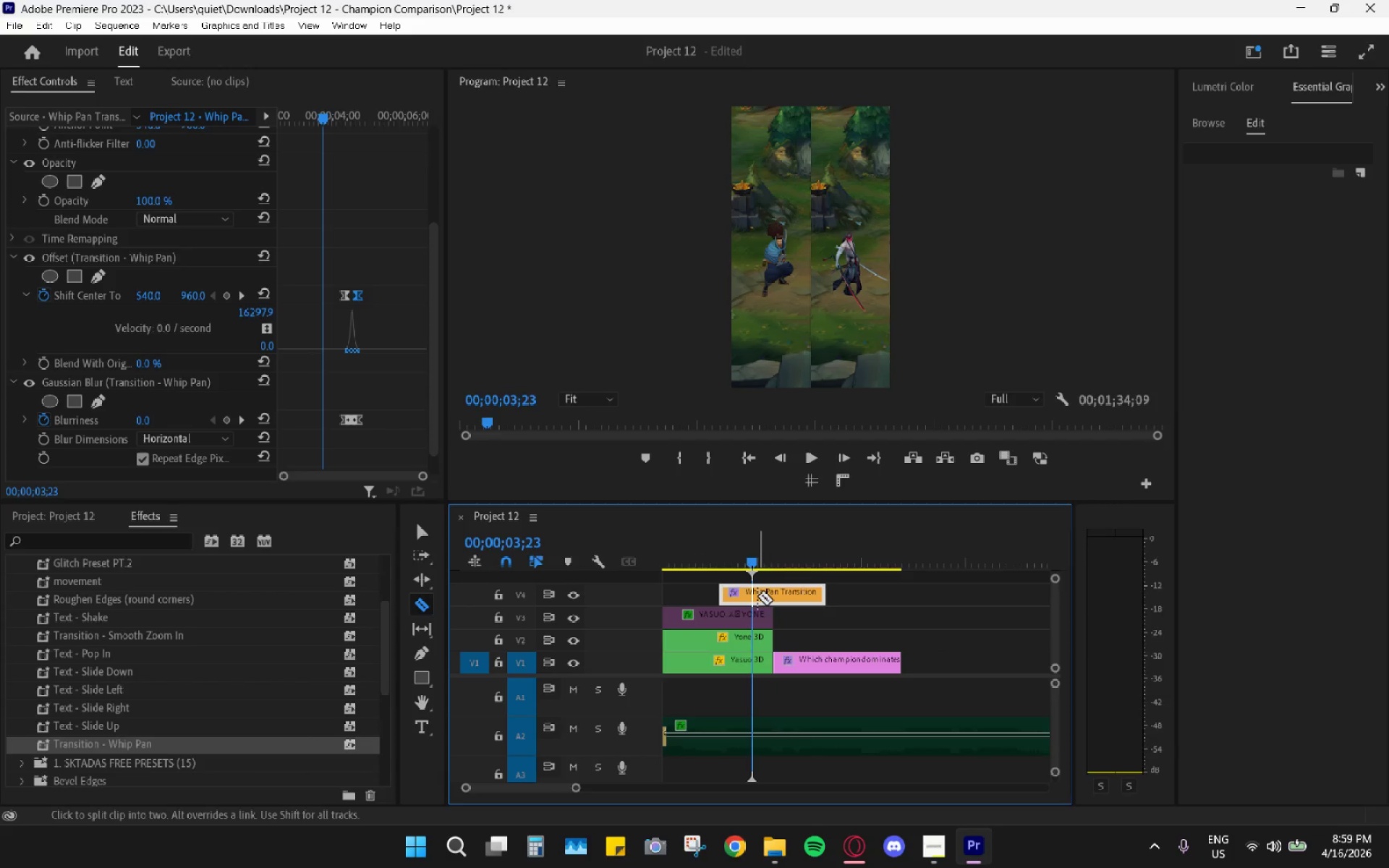 
left_click([751, 595])
 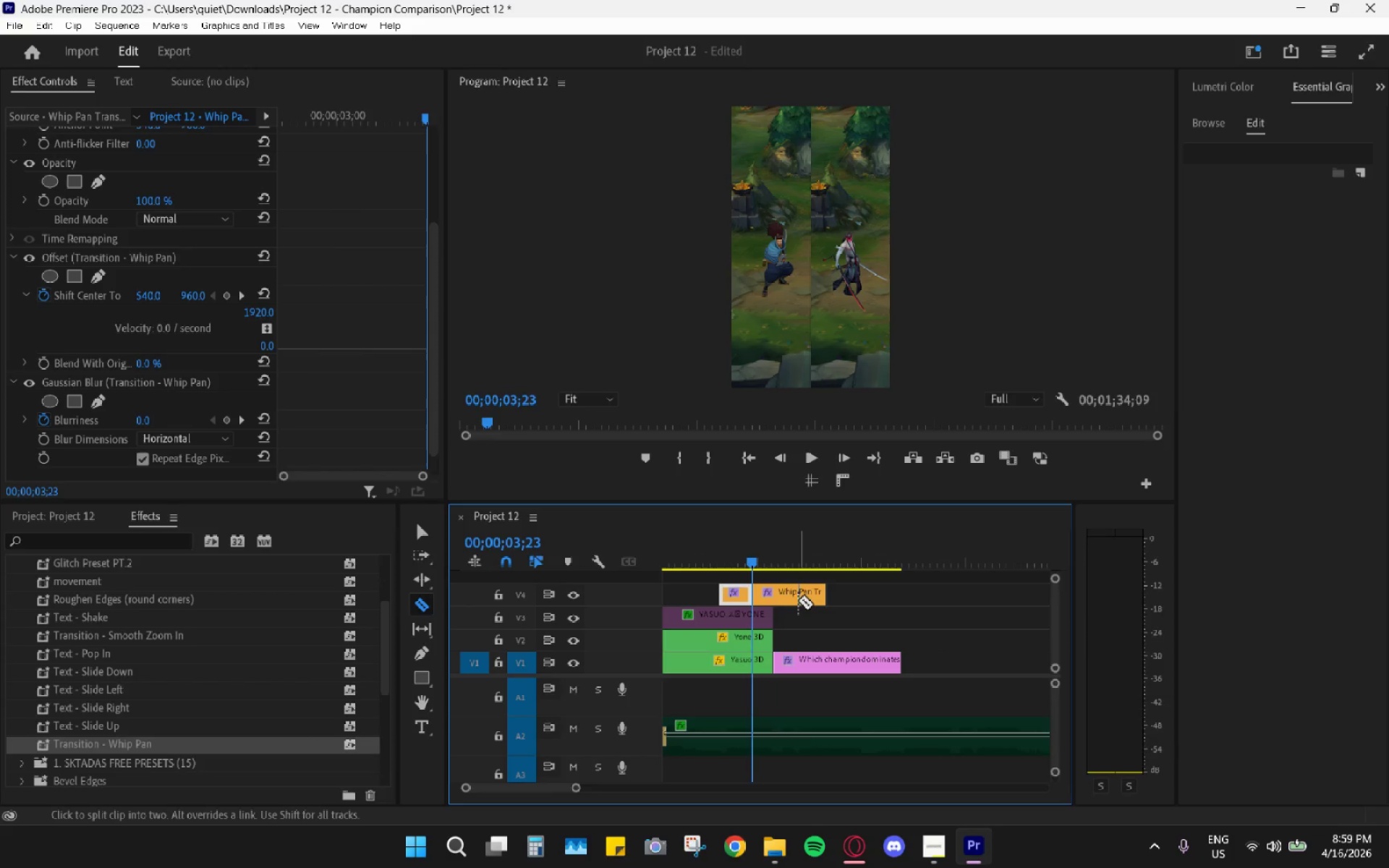 
key(V)
 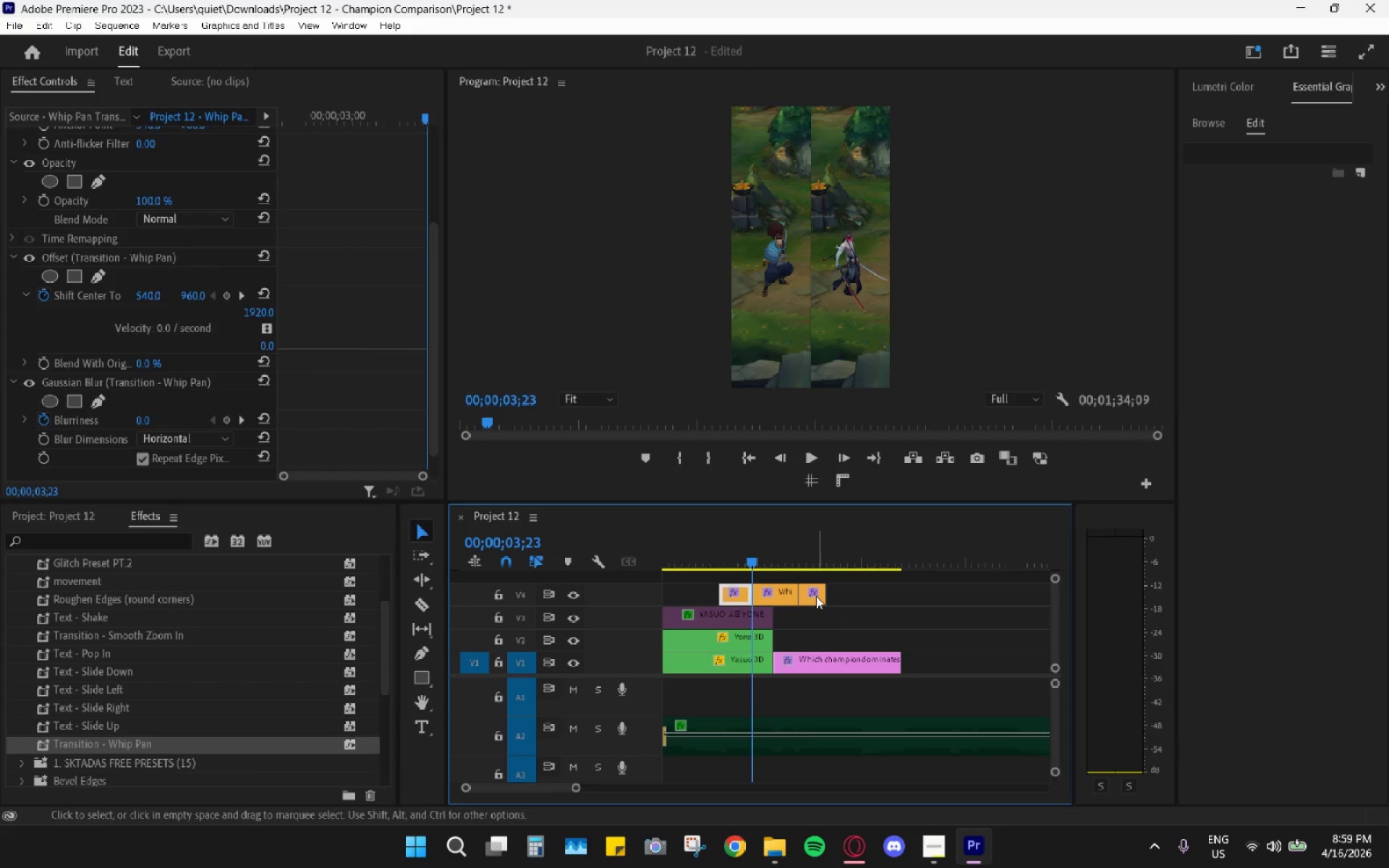 
double_click([816, 595])
 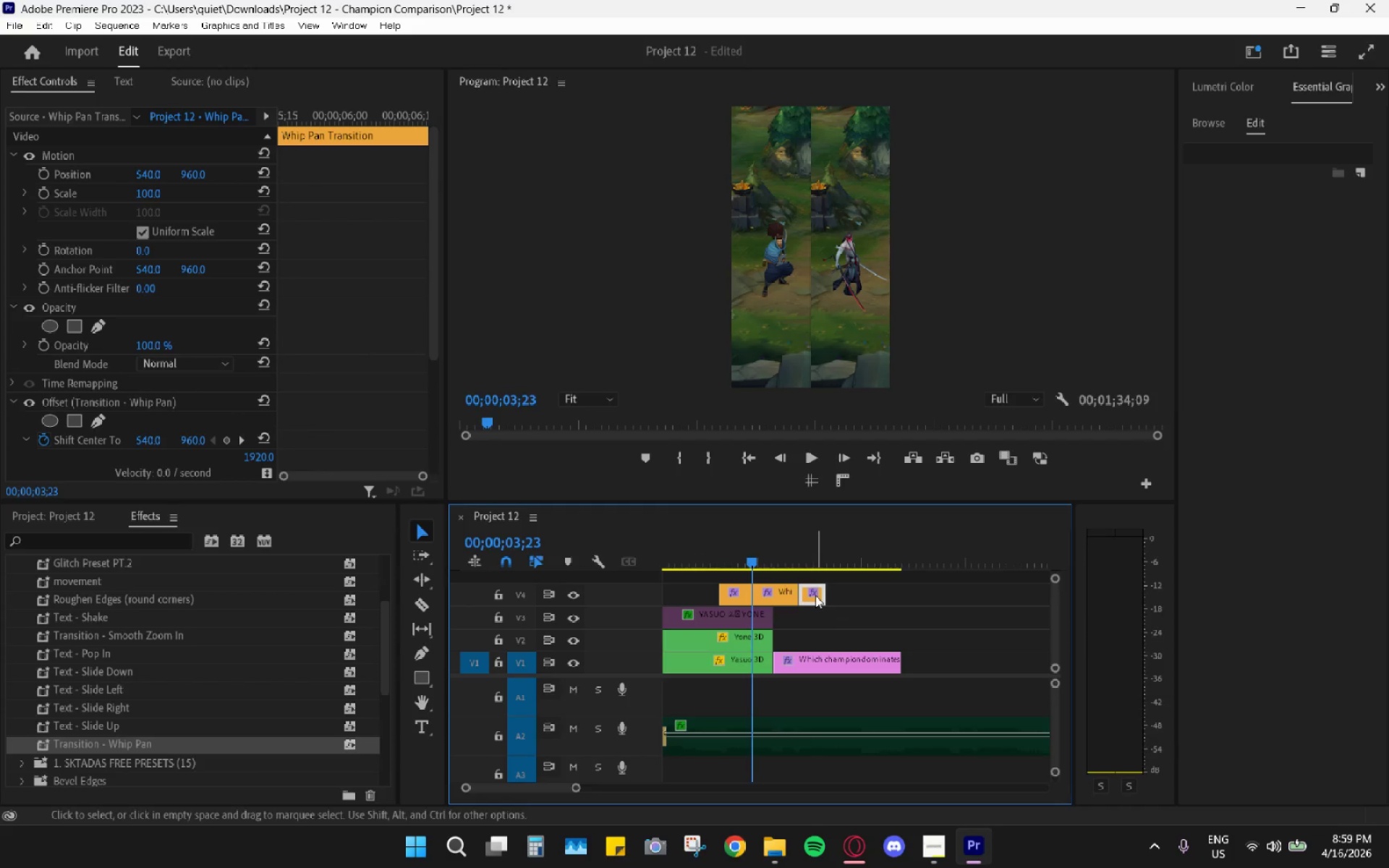 
key(H)
 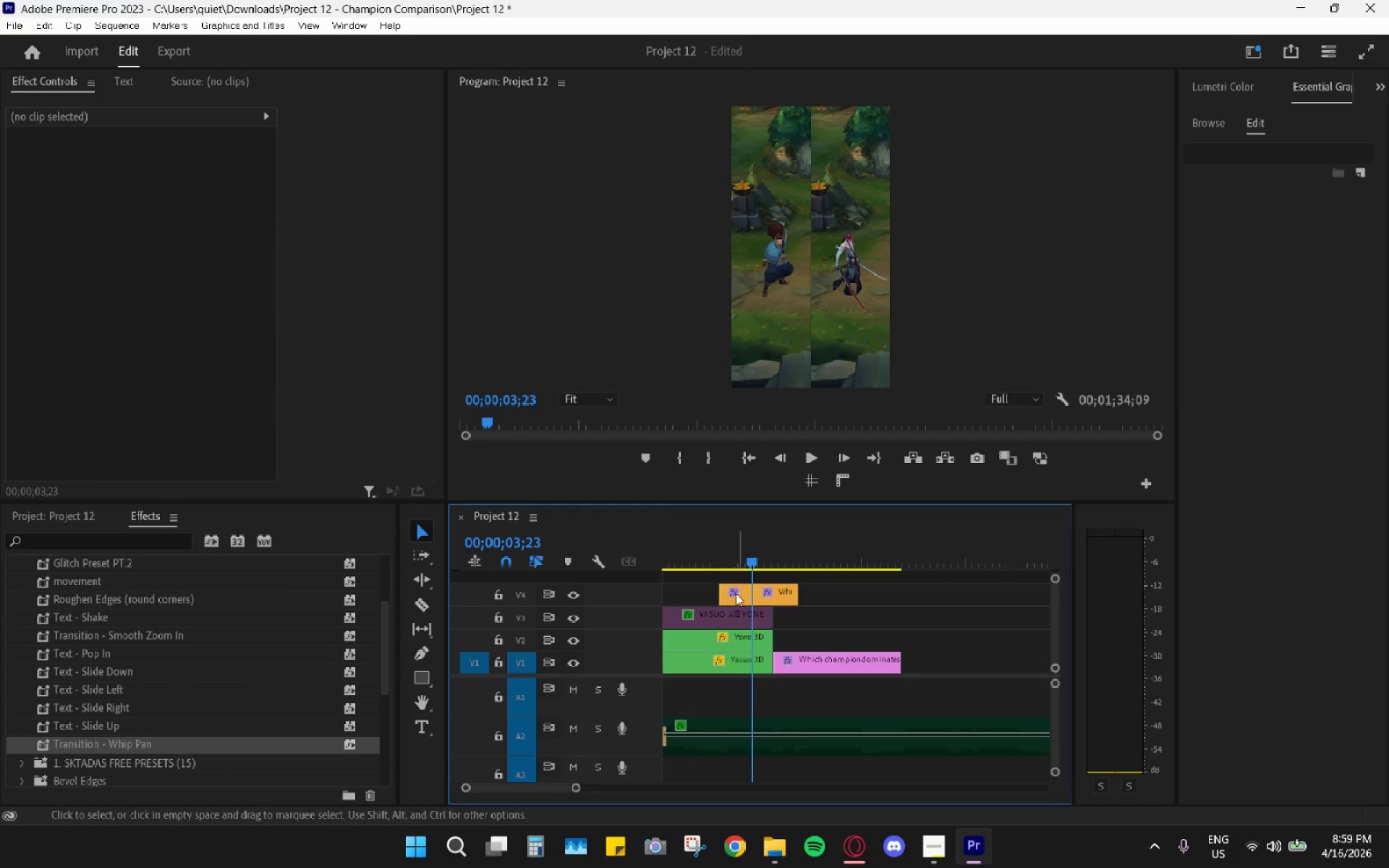 
left_click([726, 597])
 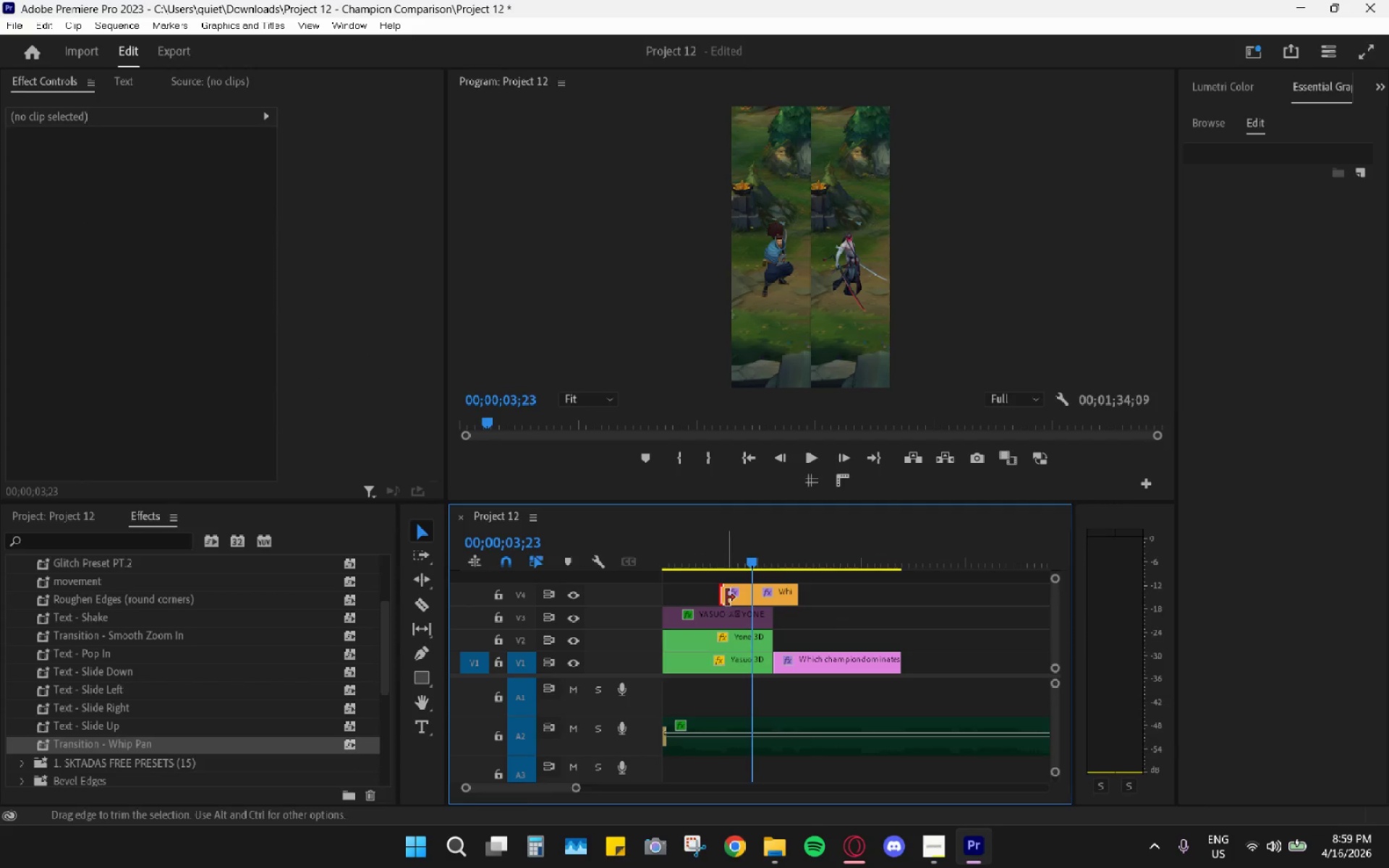 
key(H)
 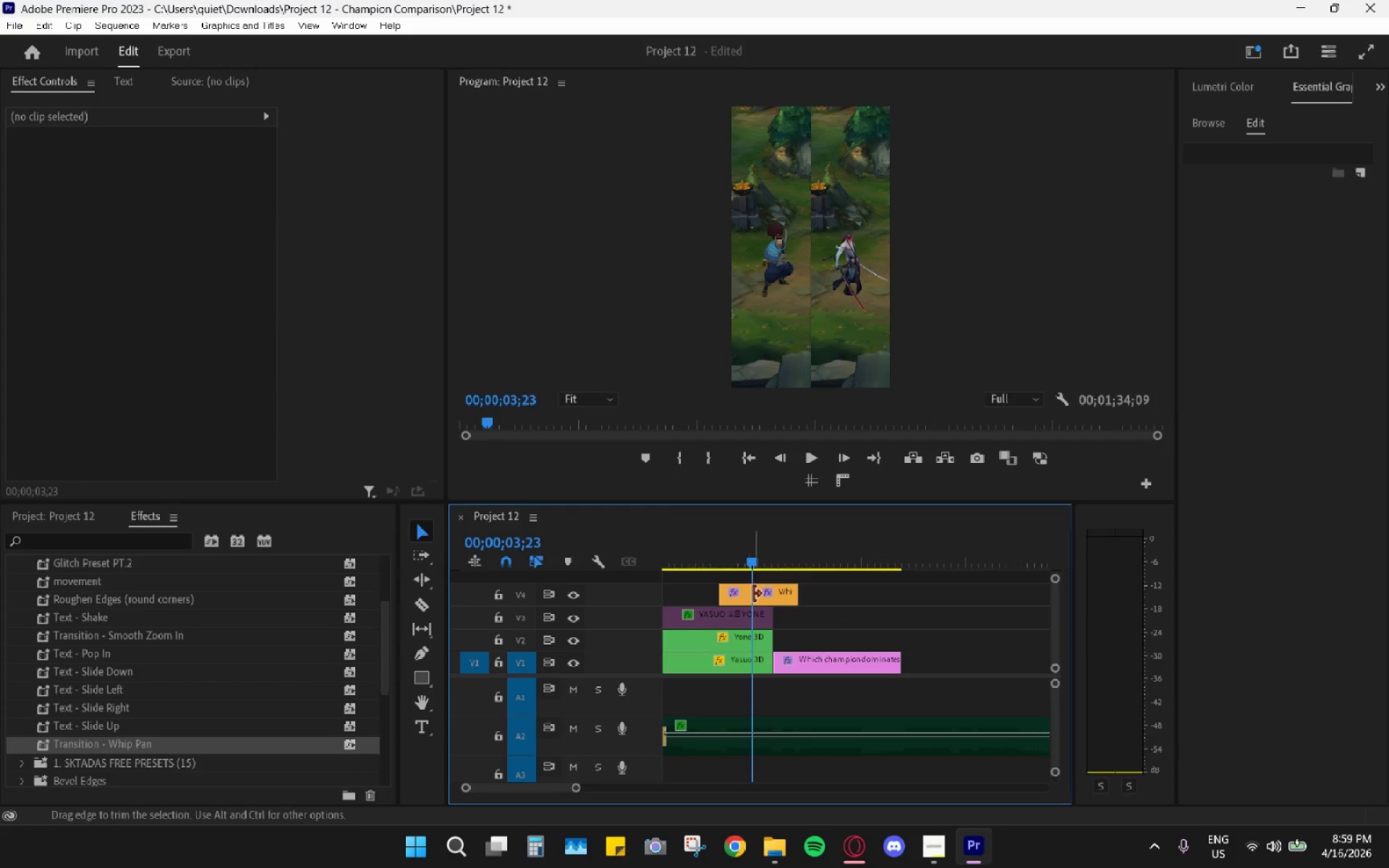 
left_click([742, 596])
 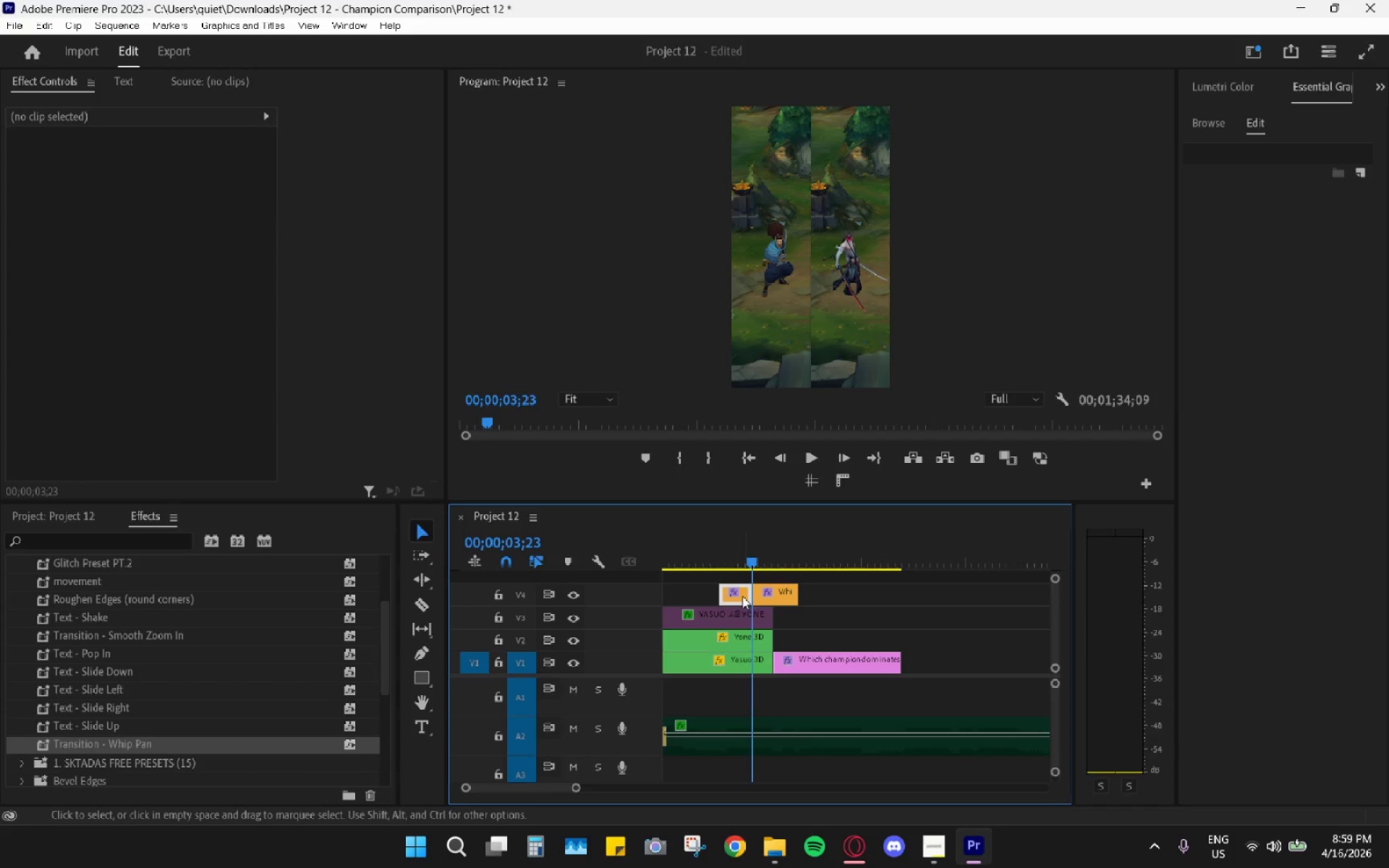 
key(H)
 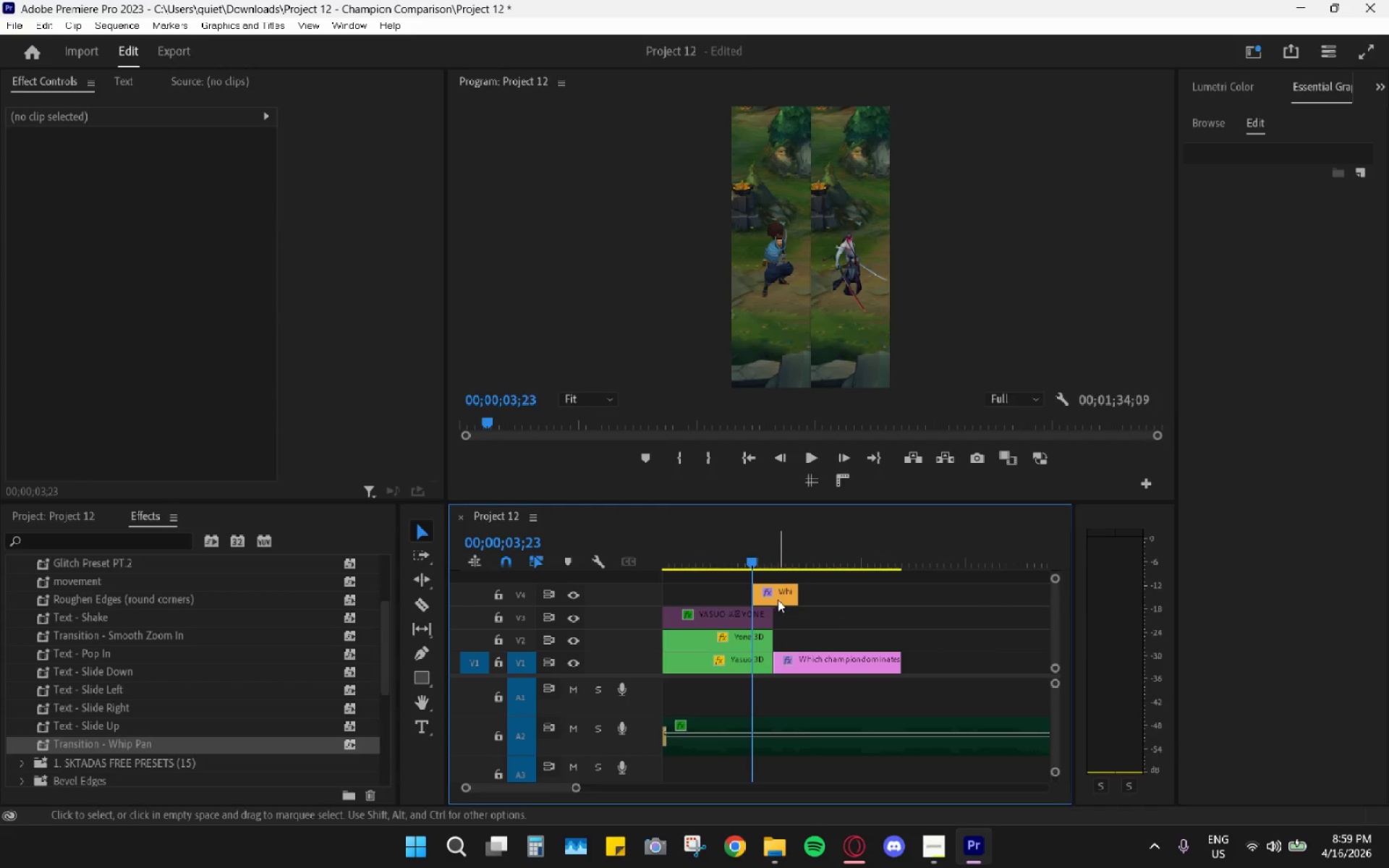 
double_click([778, 600])
 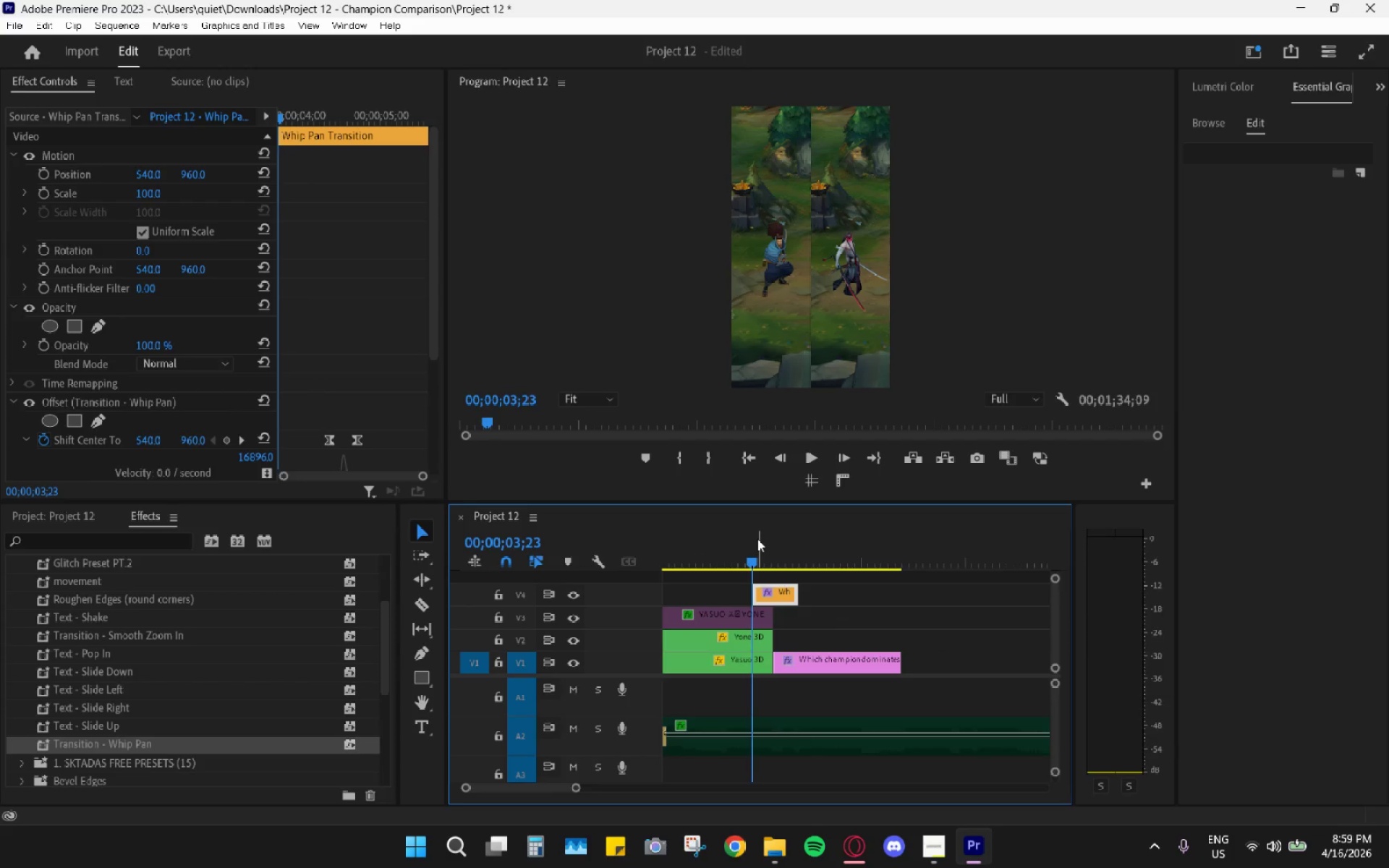 
scroll: coordinate [279, 431], scroll_direction: down, amount: 13.0
 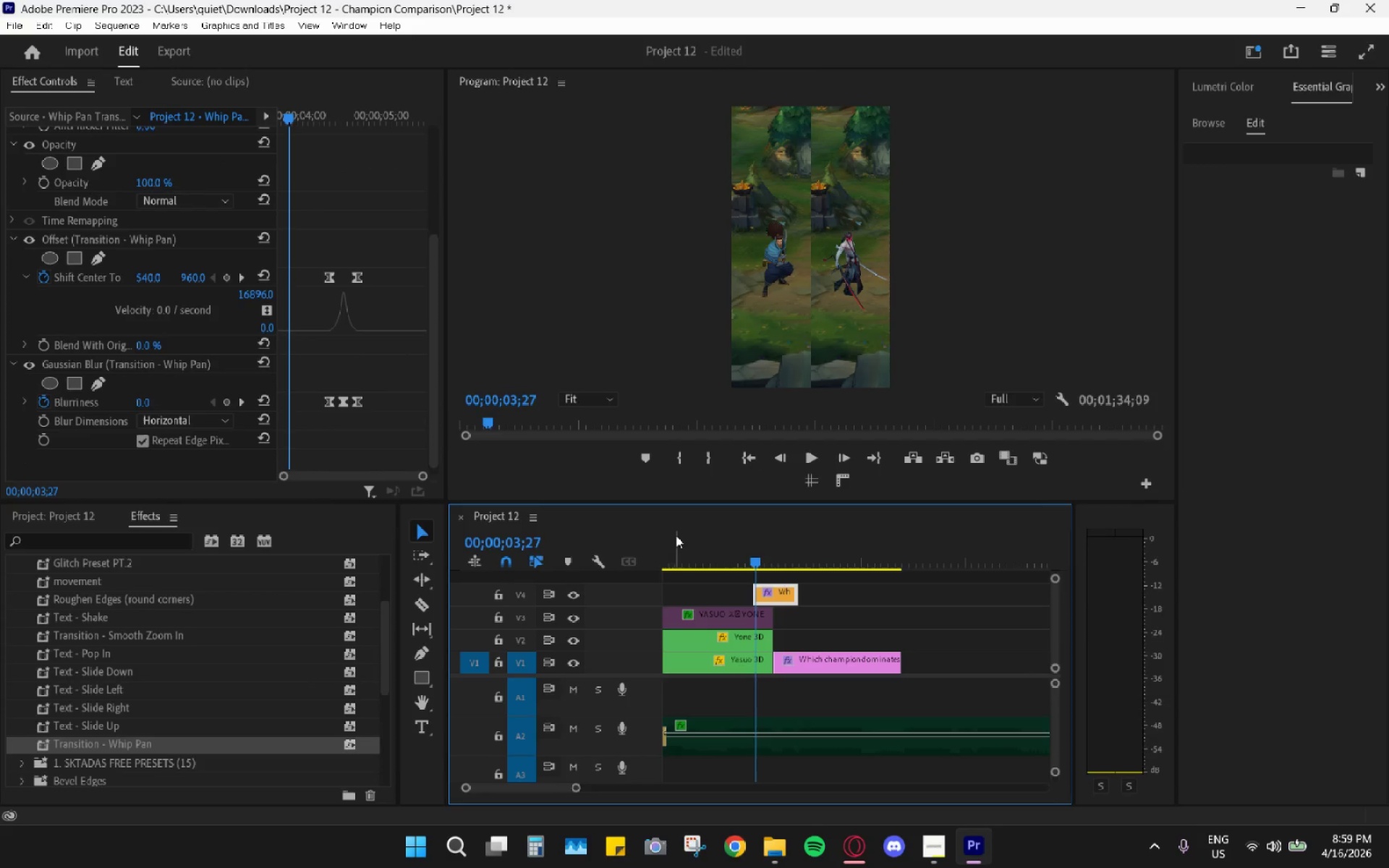 
left_click_drag(start_coordinate=[700, 533], to_coordinate=[558, 535])
 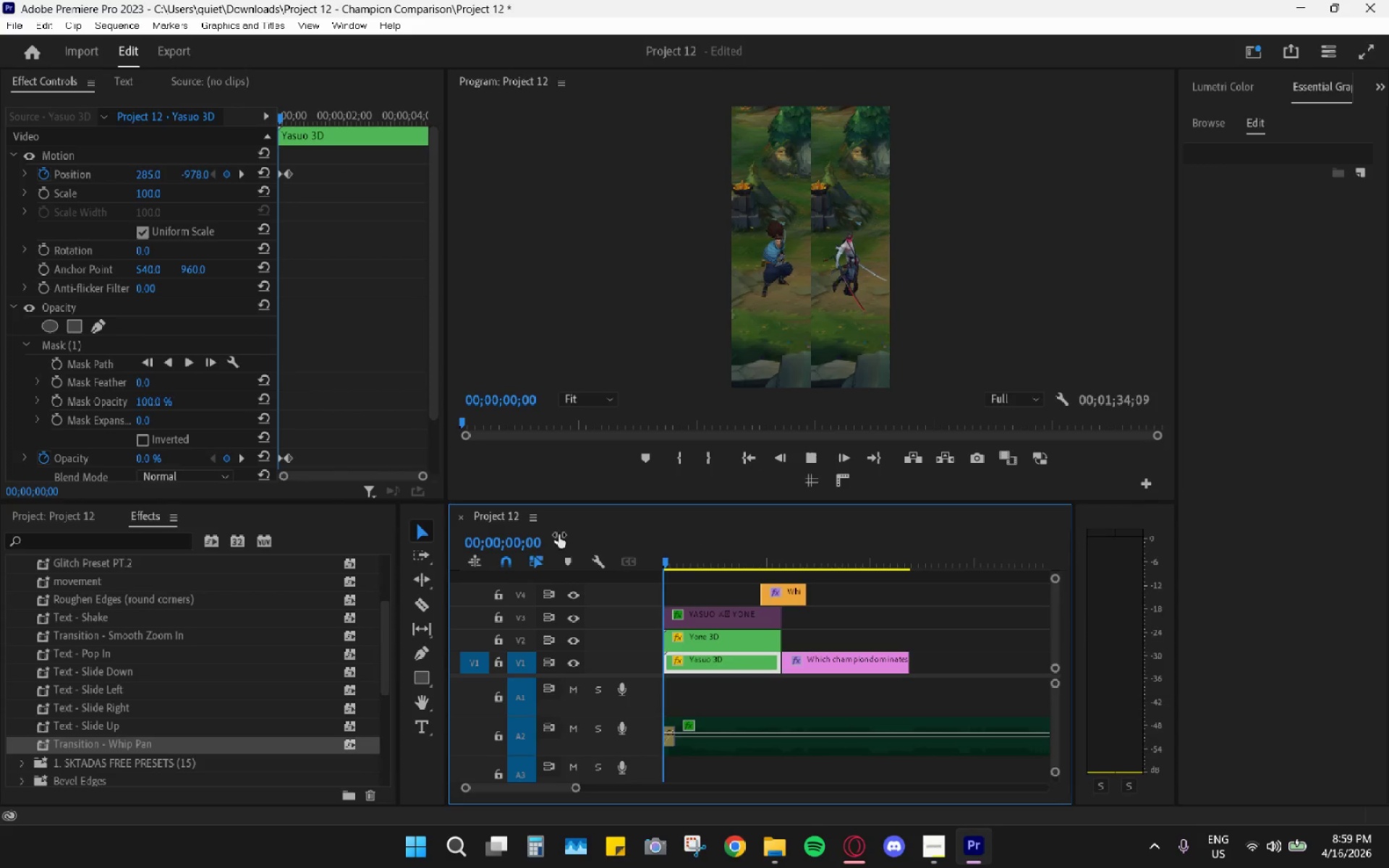 
key(Space)
 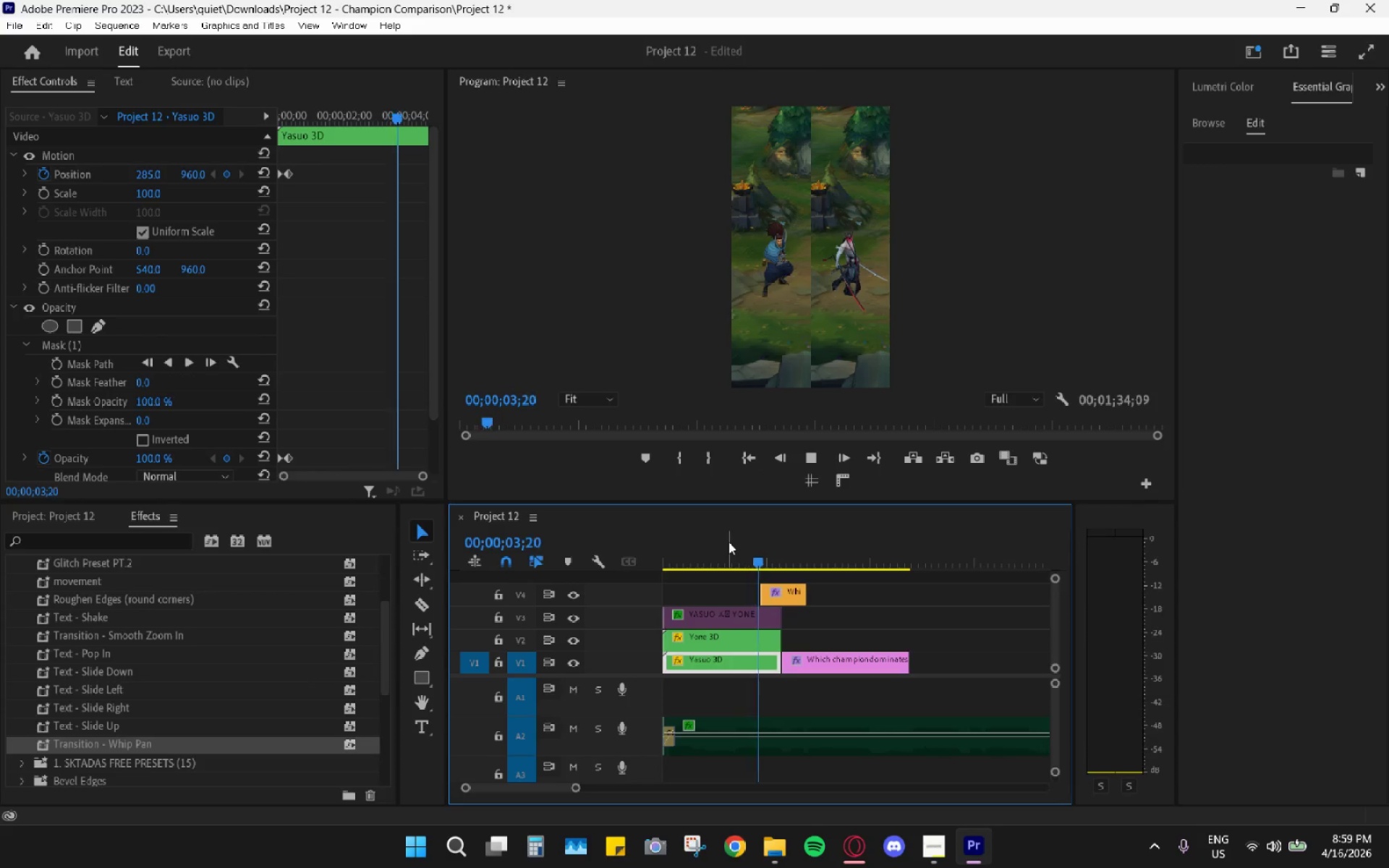 
wait(5.34)
 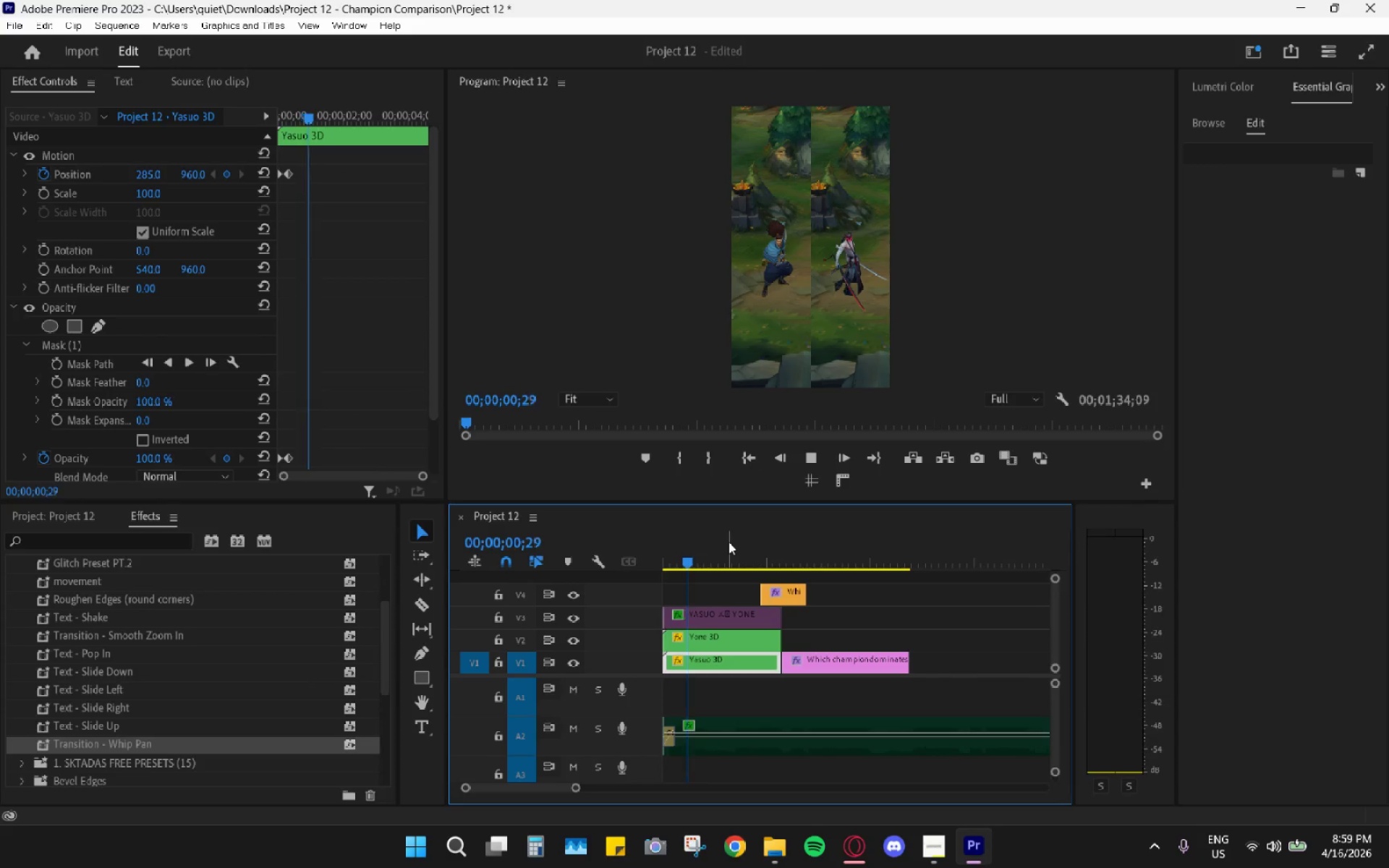 
key(Space)
 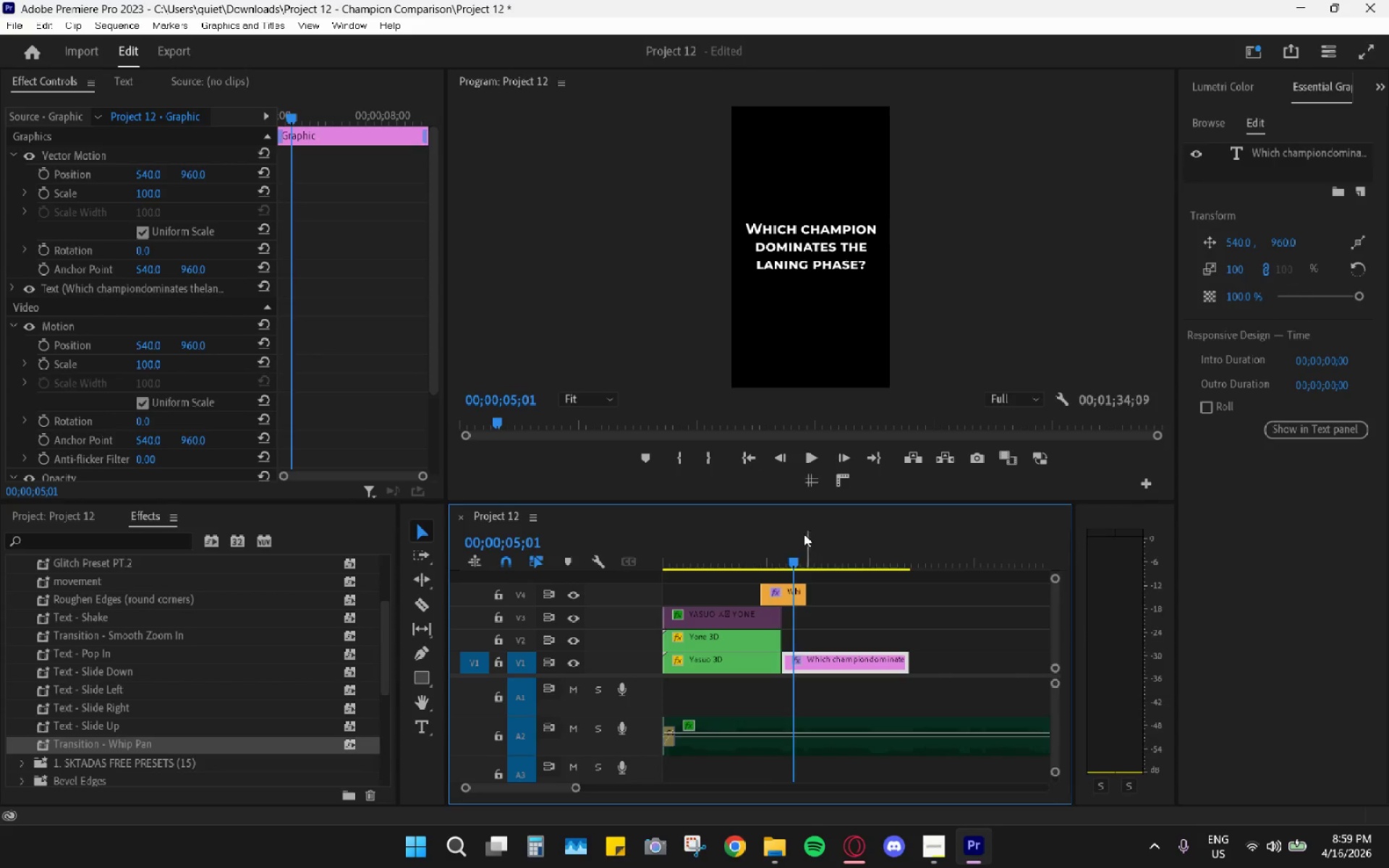 
left_click_drag(start_coordinate=[785, 540], to_coordinate=[778, 540])
 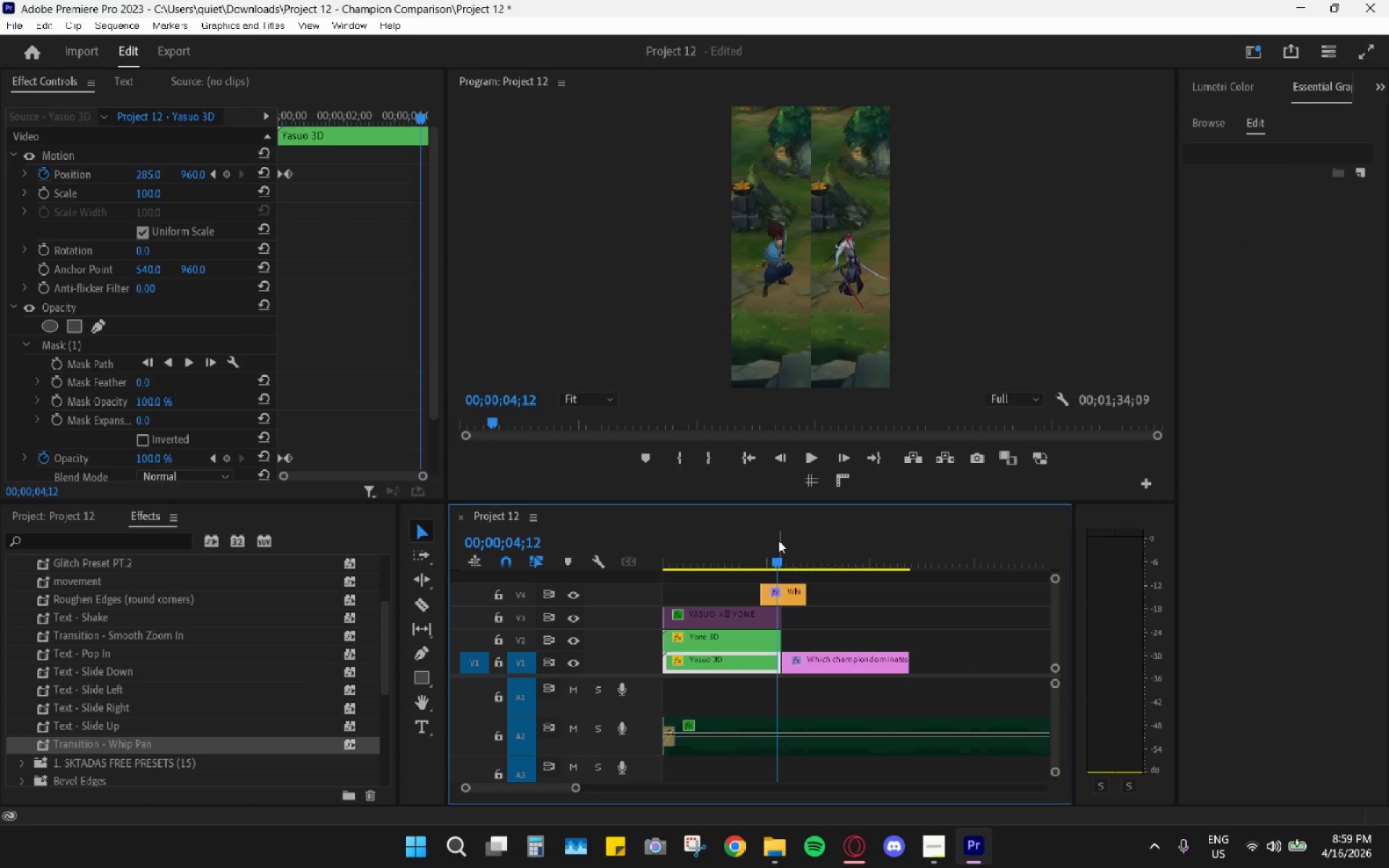 
key(Space)
 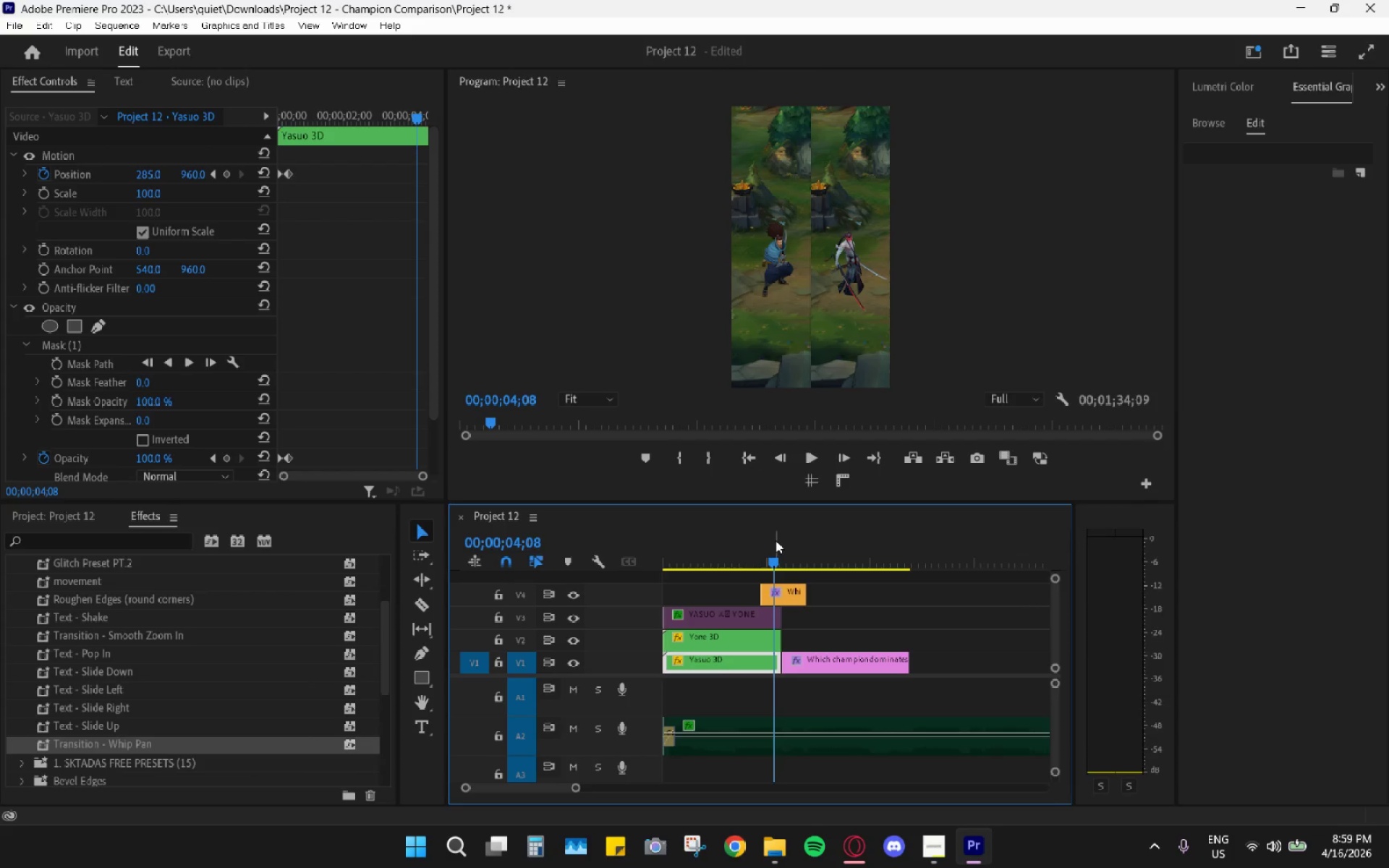 
left_click_drag(start_coordinate=[771, 538], to_coordinate=[760, 538])
 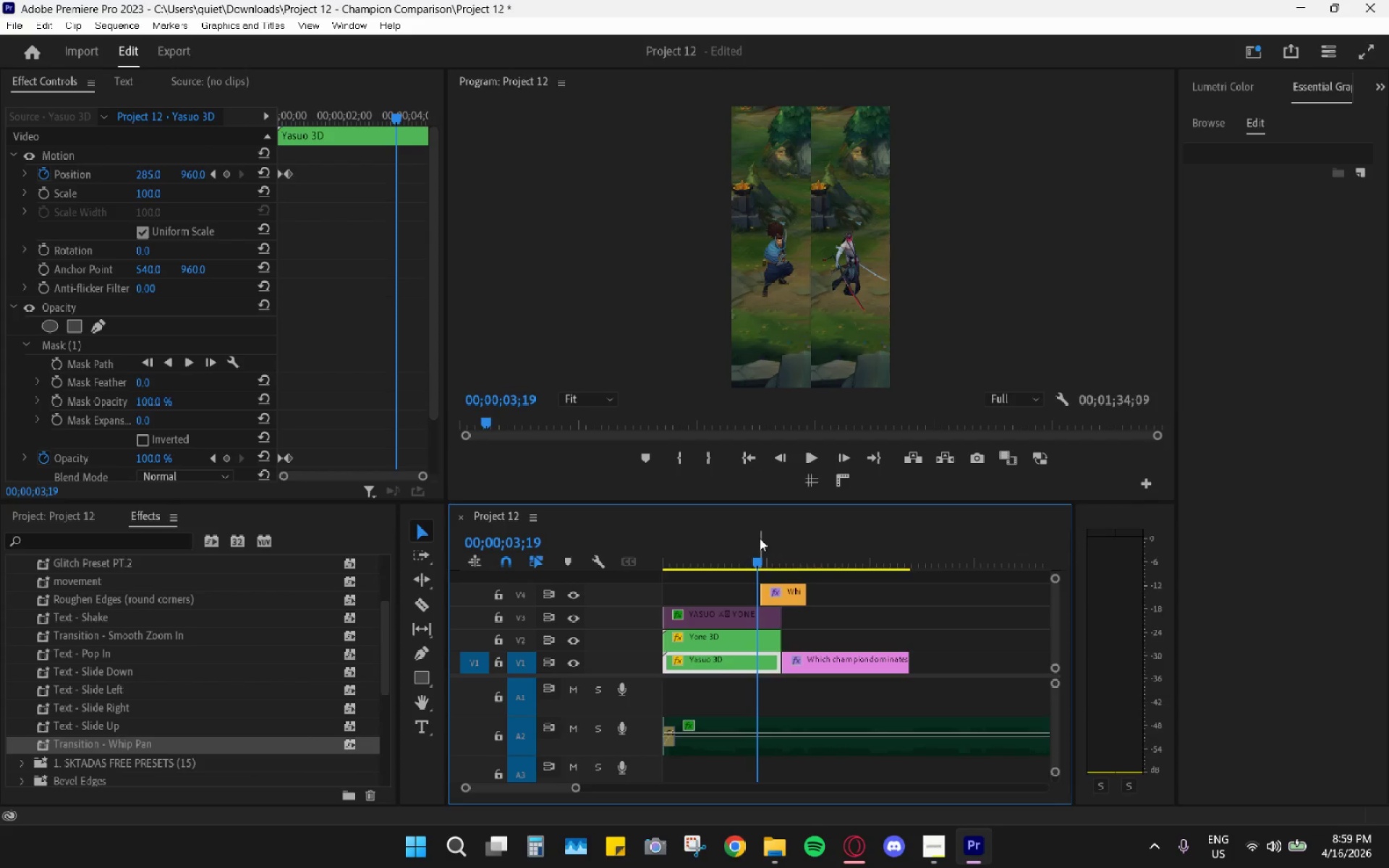 
key(Space)
 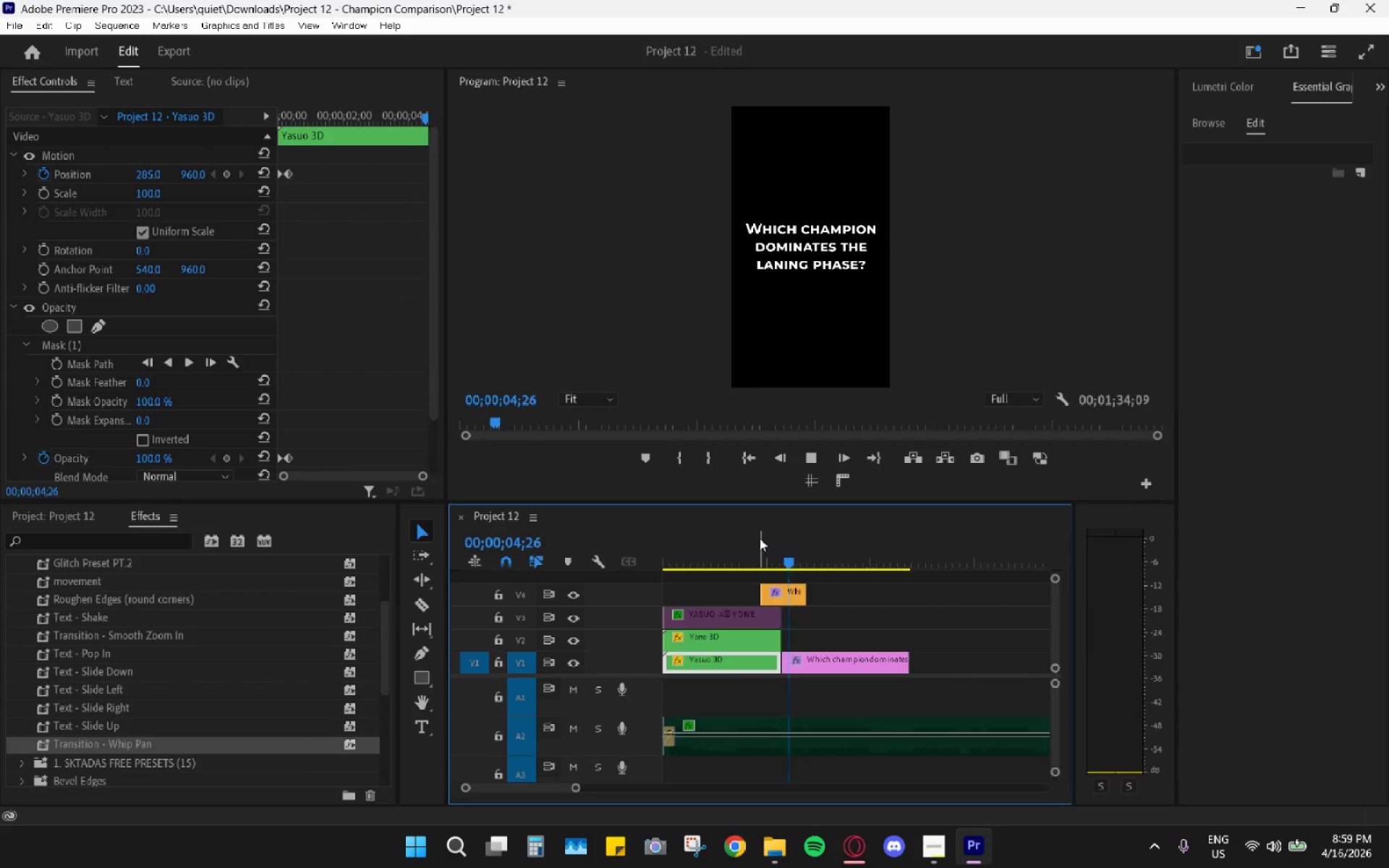 
hold_key(key=AltLeft, duration=0.66)
 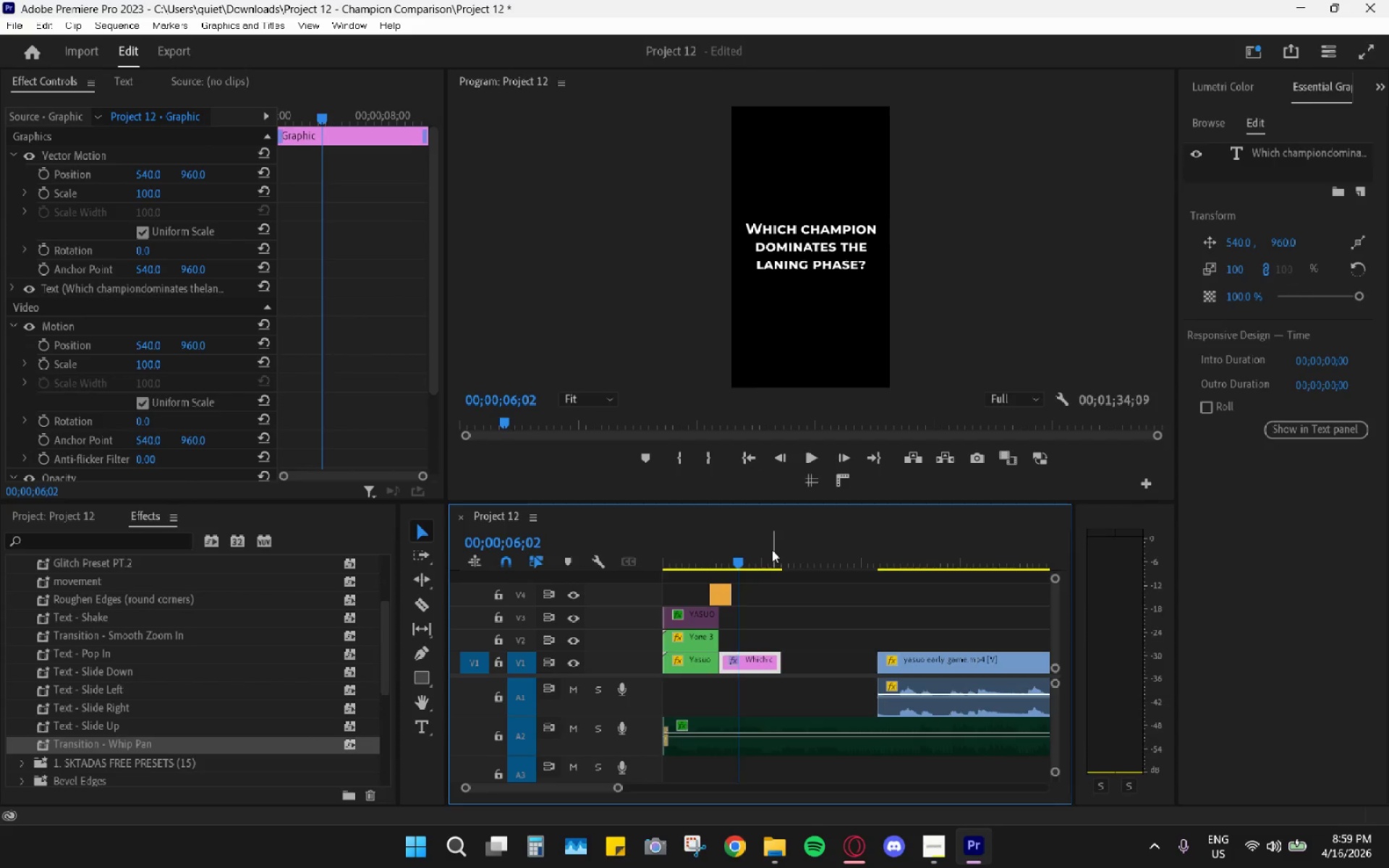 
key(Space)
 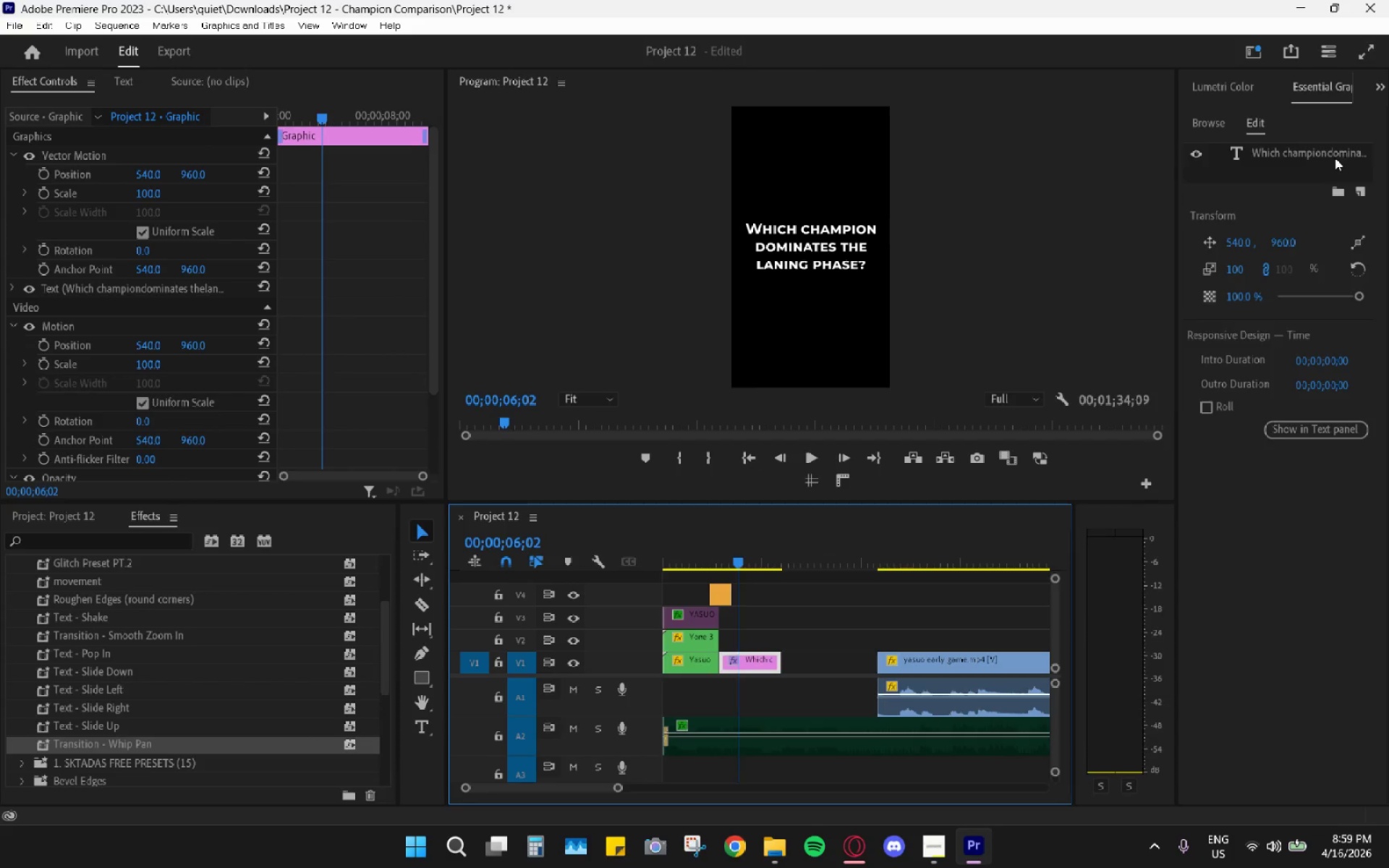 
scroll: coordinate [772, 550], scroll_direction: down, amount: 7.0
 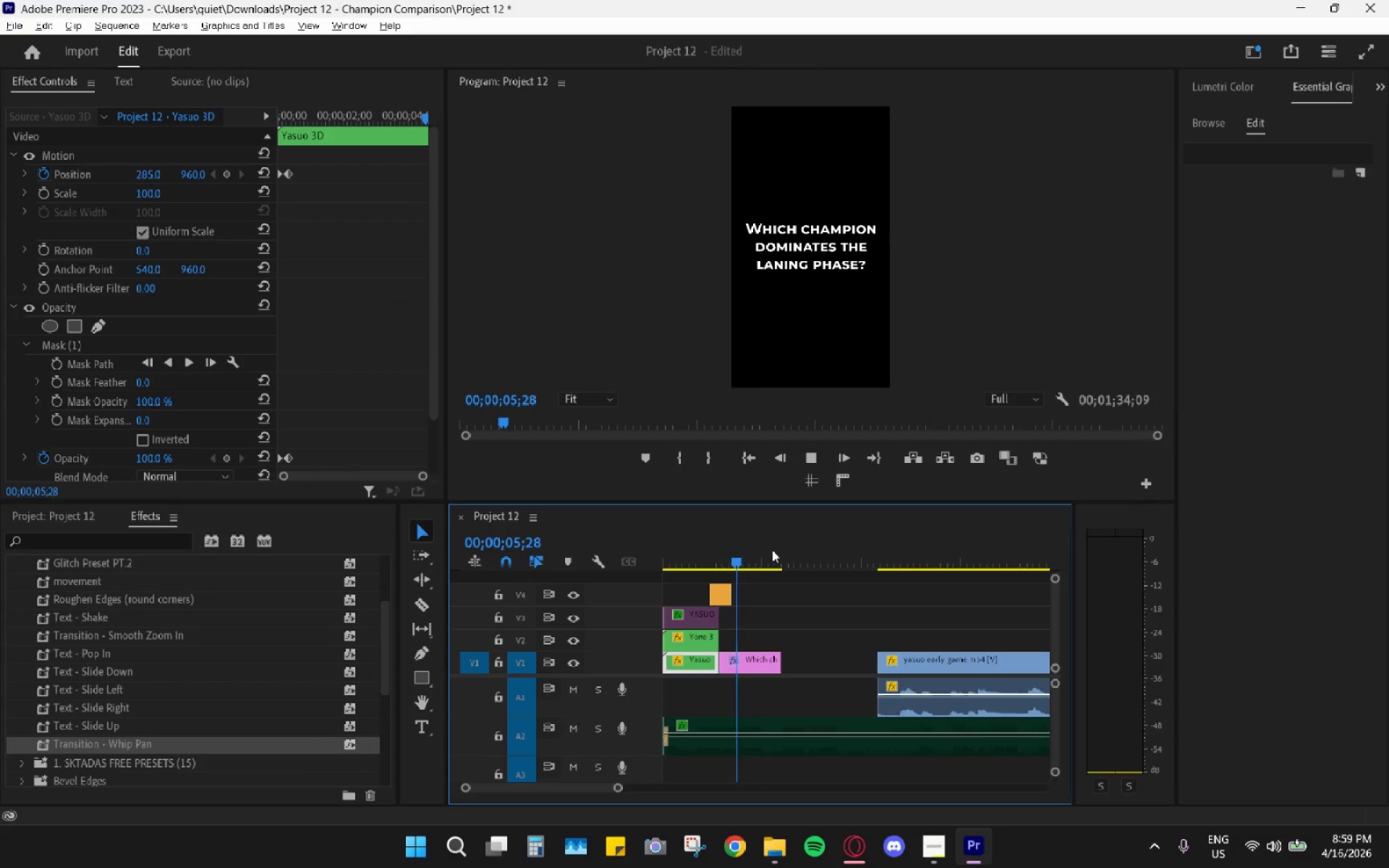 
wait(7.07)
 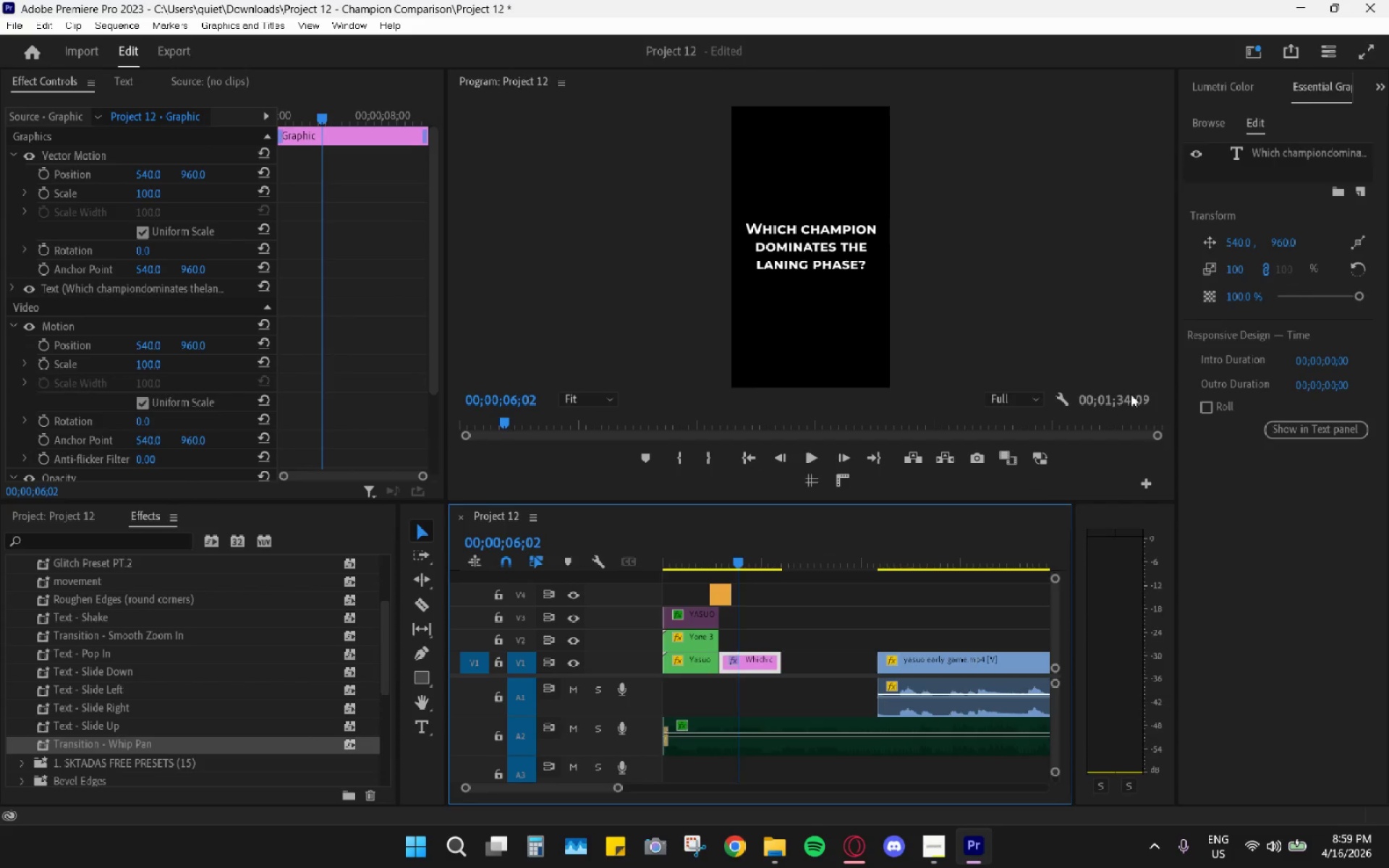 
left_click_drag(start_coordinate=[1177, 416], to_coordinate=[1113, 423])
 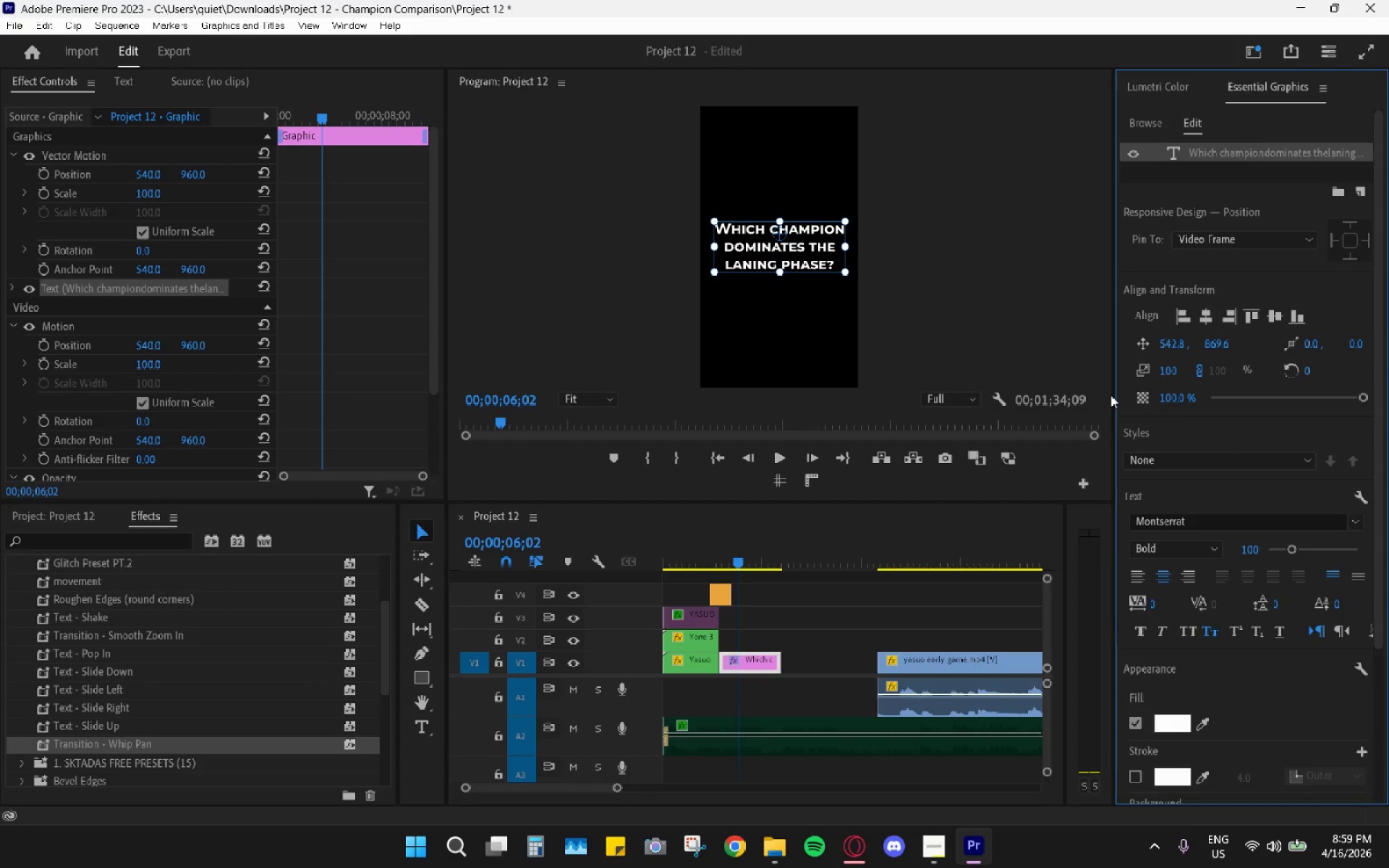 
left_click_drag(start_coordinate=[1113, 396], to_coordinate=[1082, 393])
 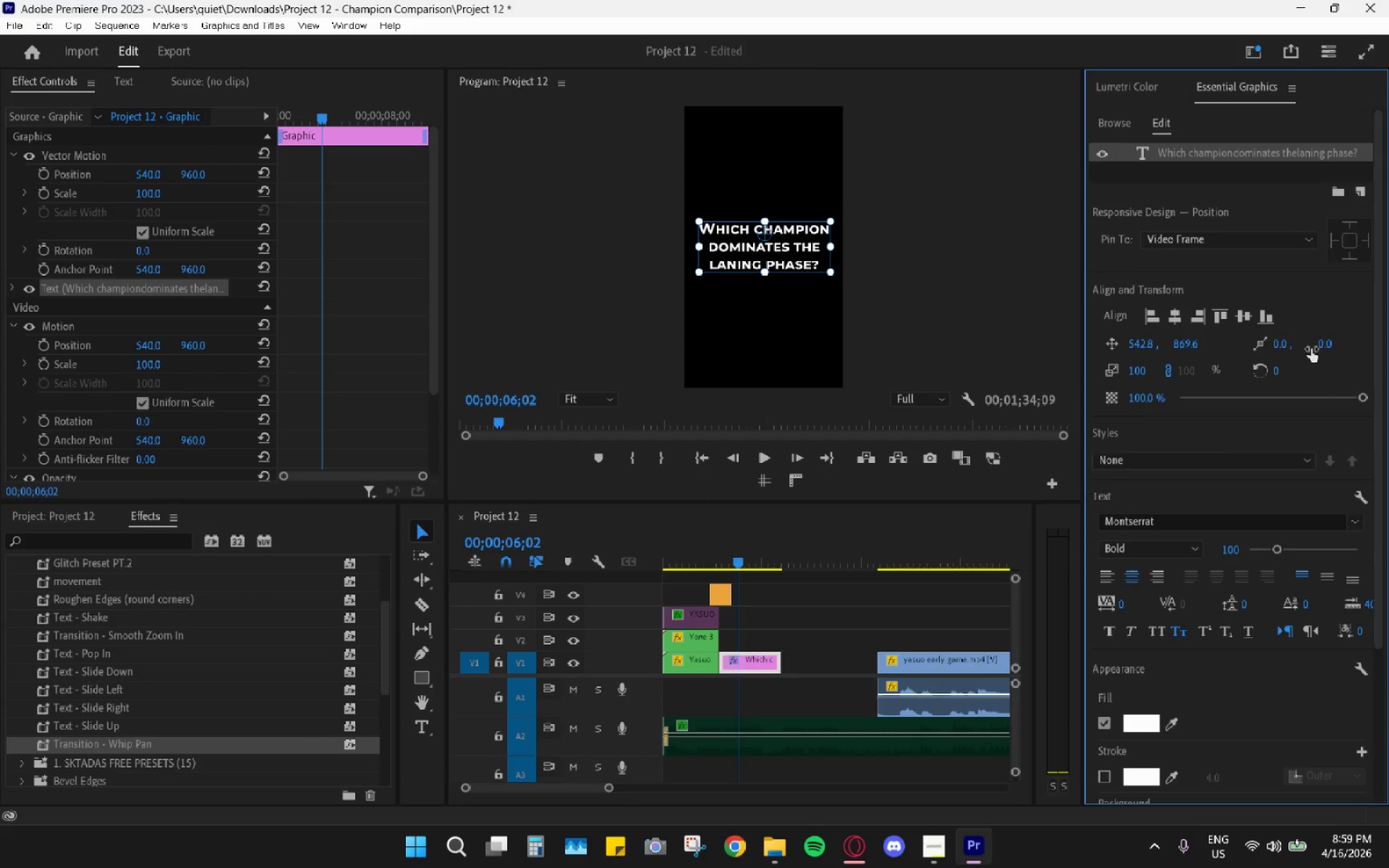 
left_click_drag(start_coordinate=[1323, 346], to_coordinate=[1384, 343])
 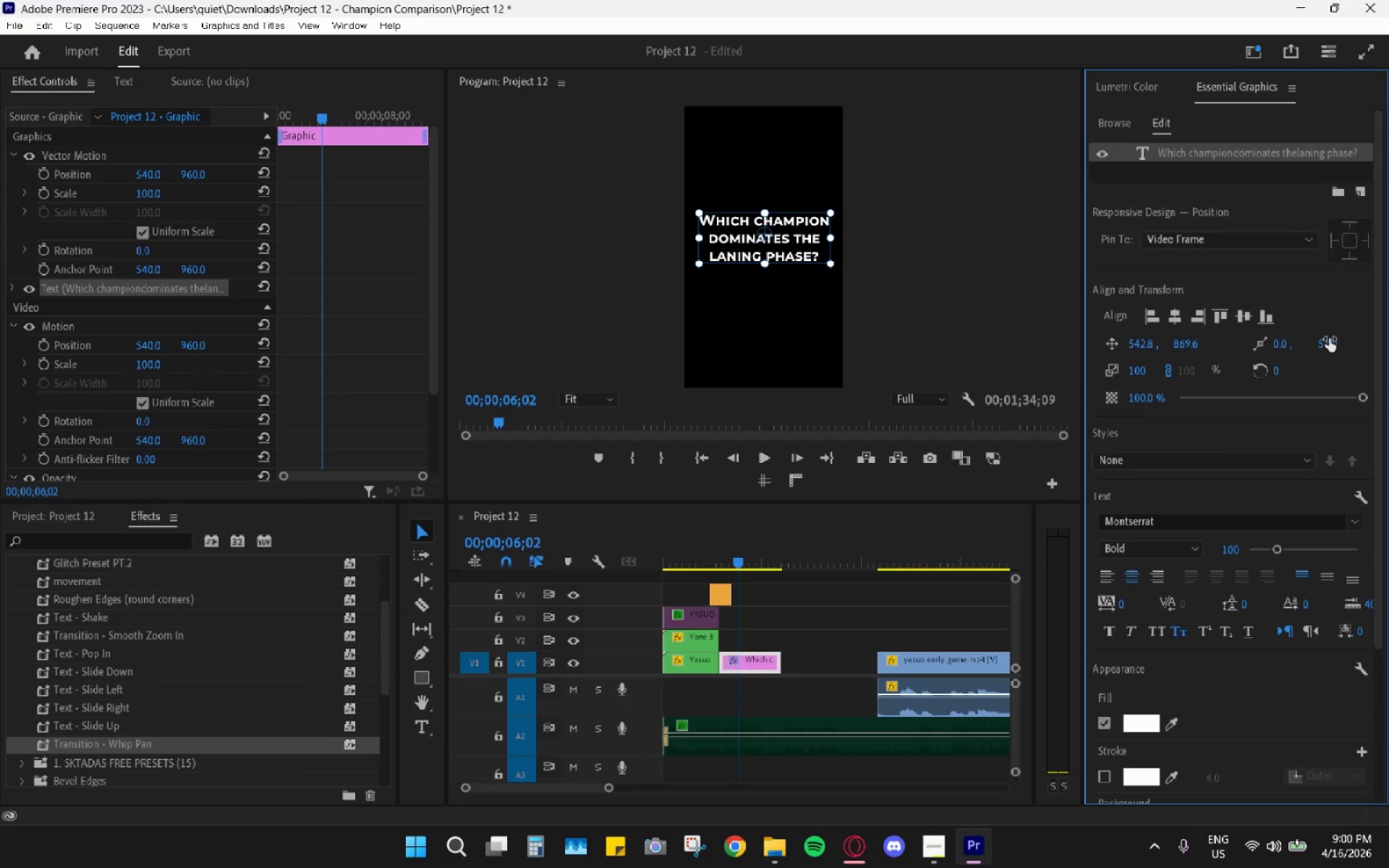 
key(Control+Z)
 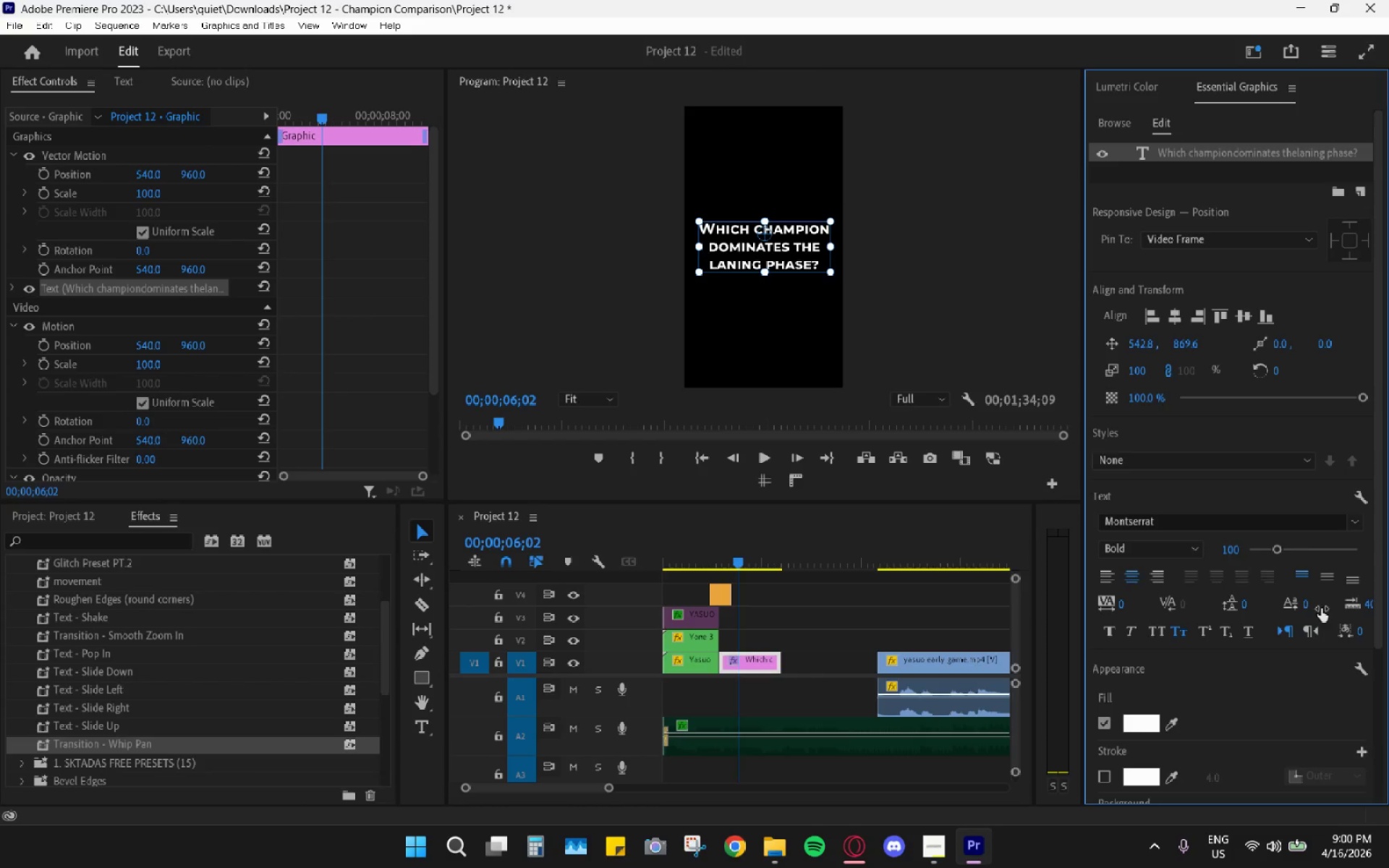 
left_click_drag(start_coordinate=[1309, 608], to_coordinate=[1385, 603])
 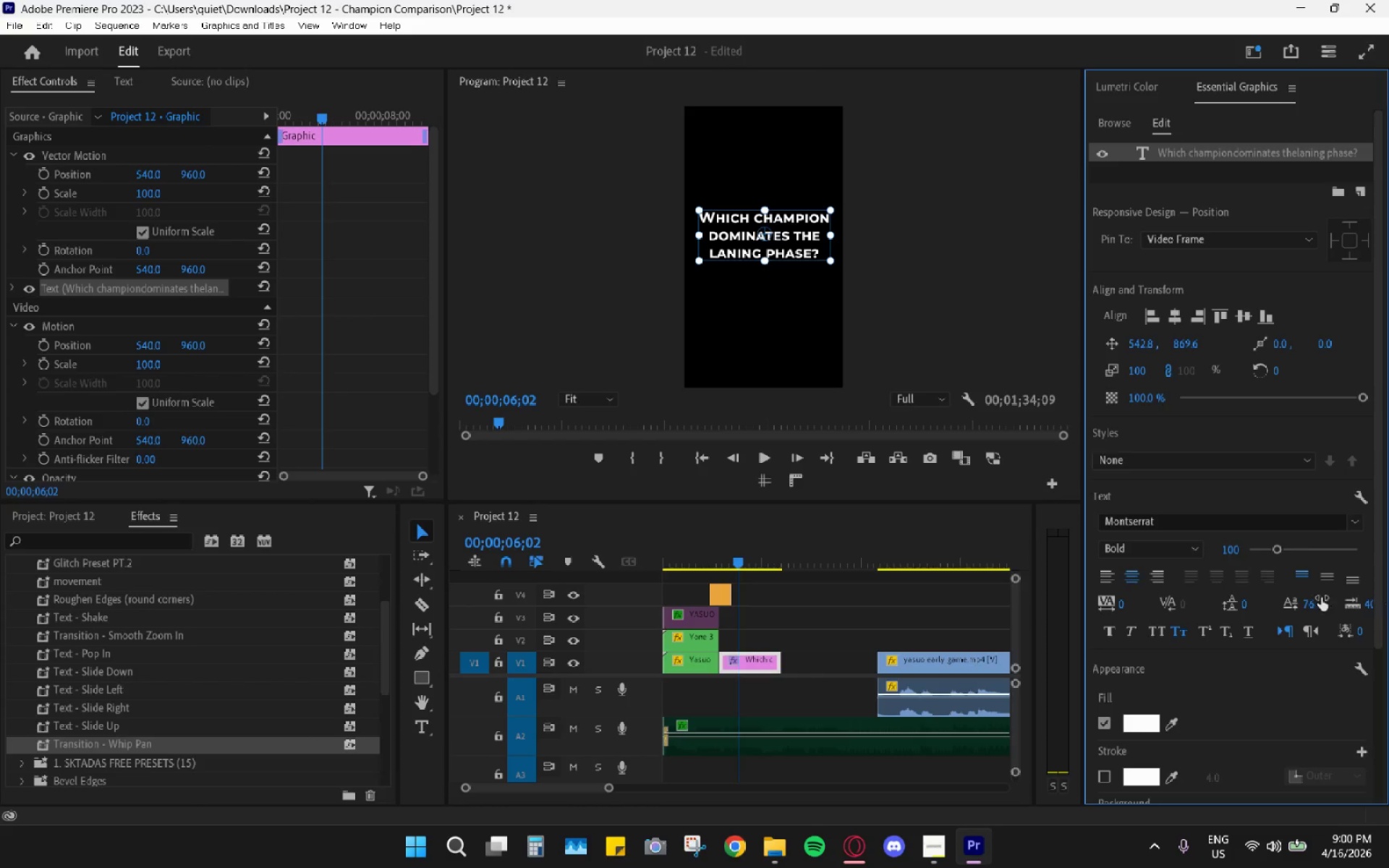 
key(Shift+ShiftLeft)
 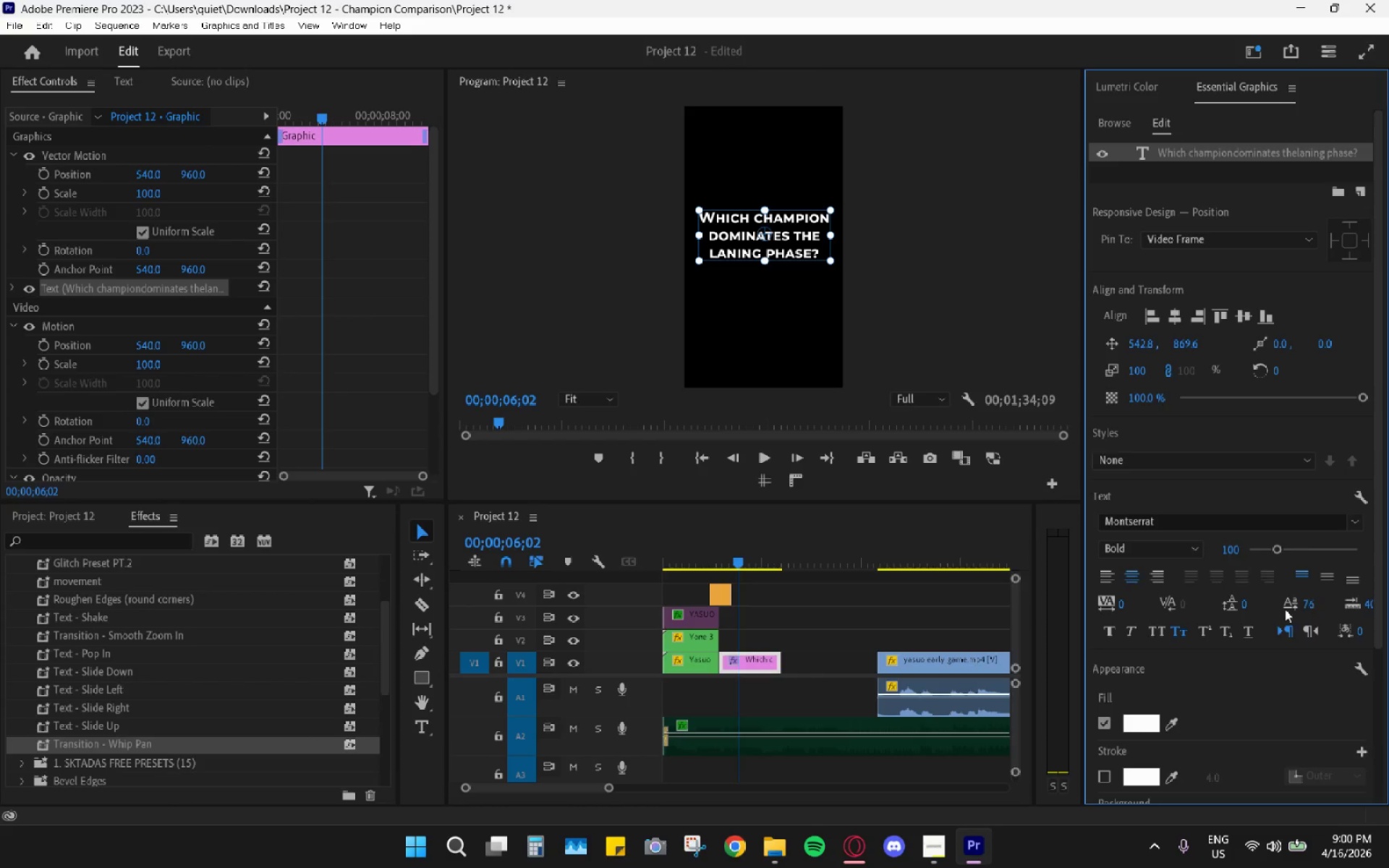 
key(Shift+Z)
 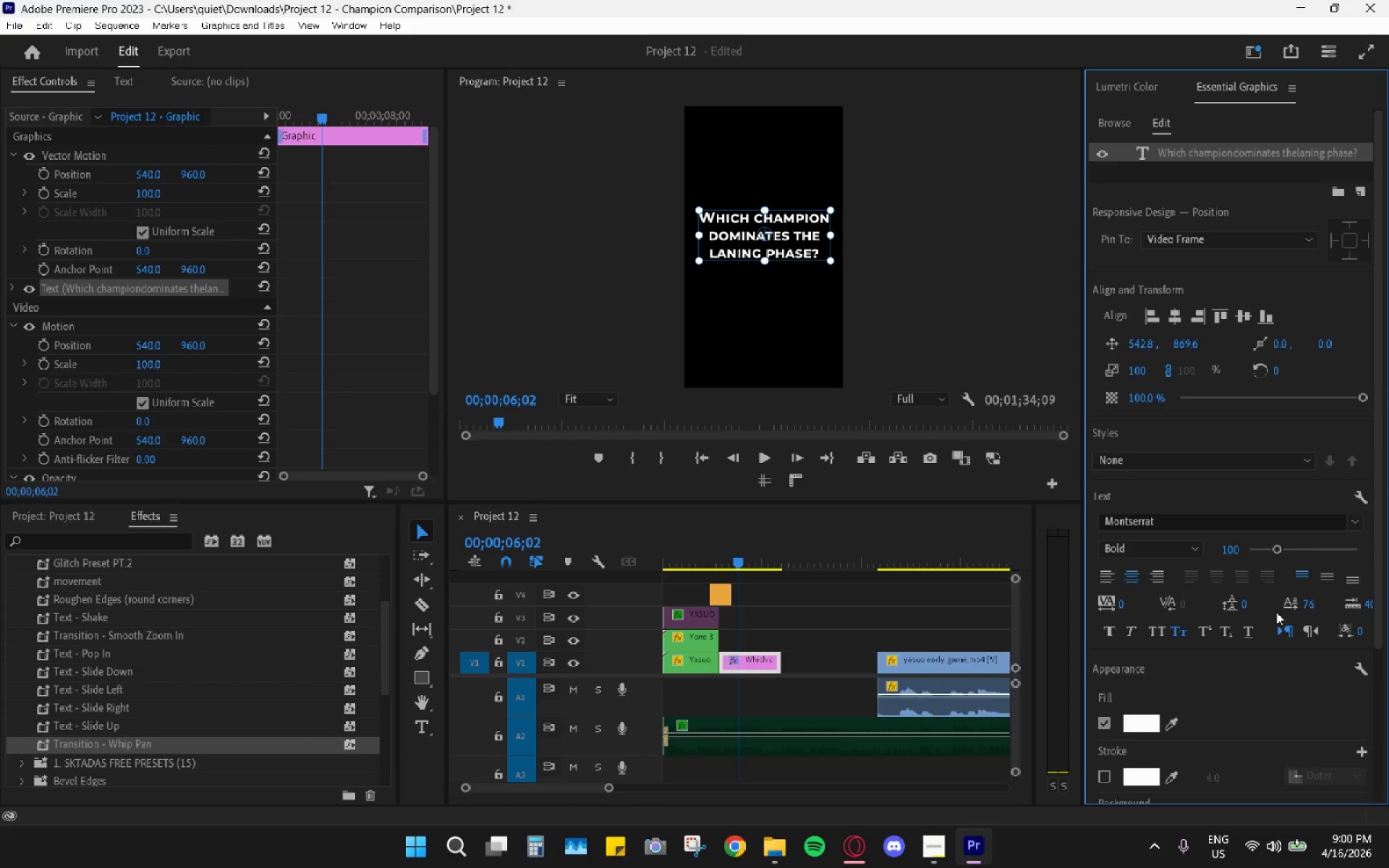 
key(Control+Z)
 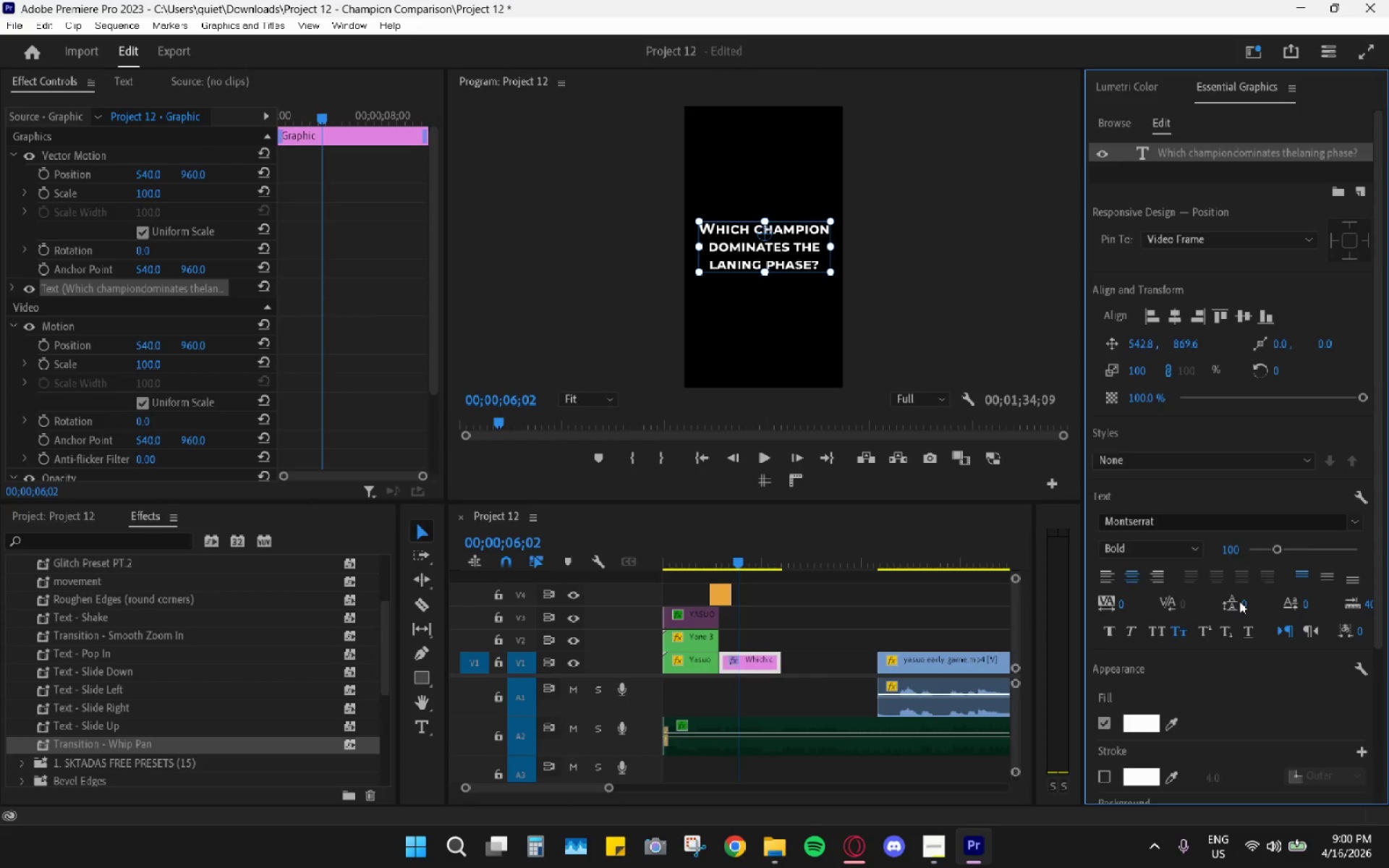 
left_click_drag(start_coordinate=[1241, 601], to_coordinate=[1246, 602])
 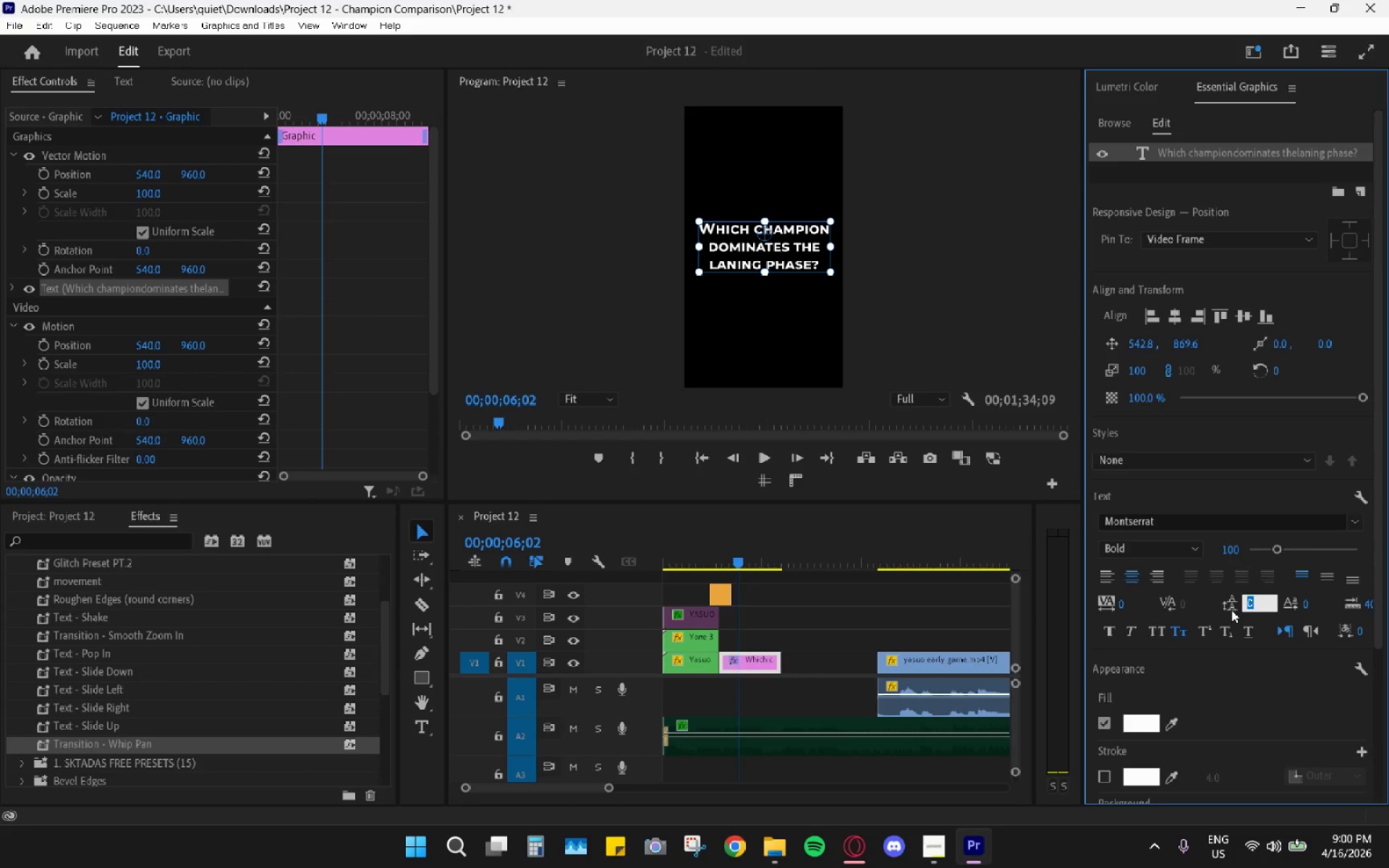 
left_click([1228, 612])
 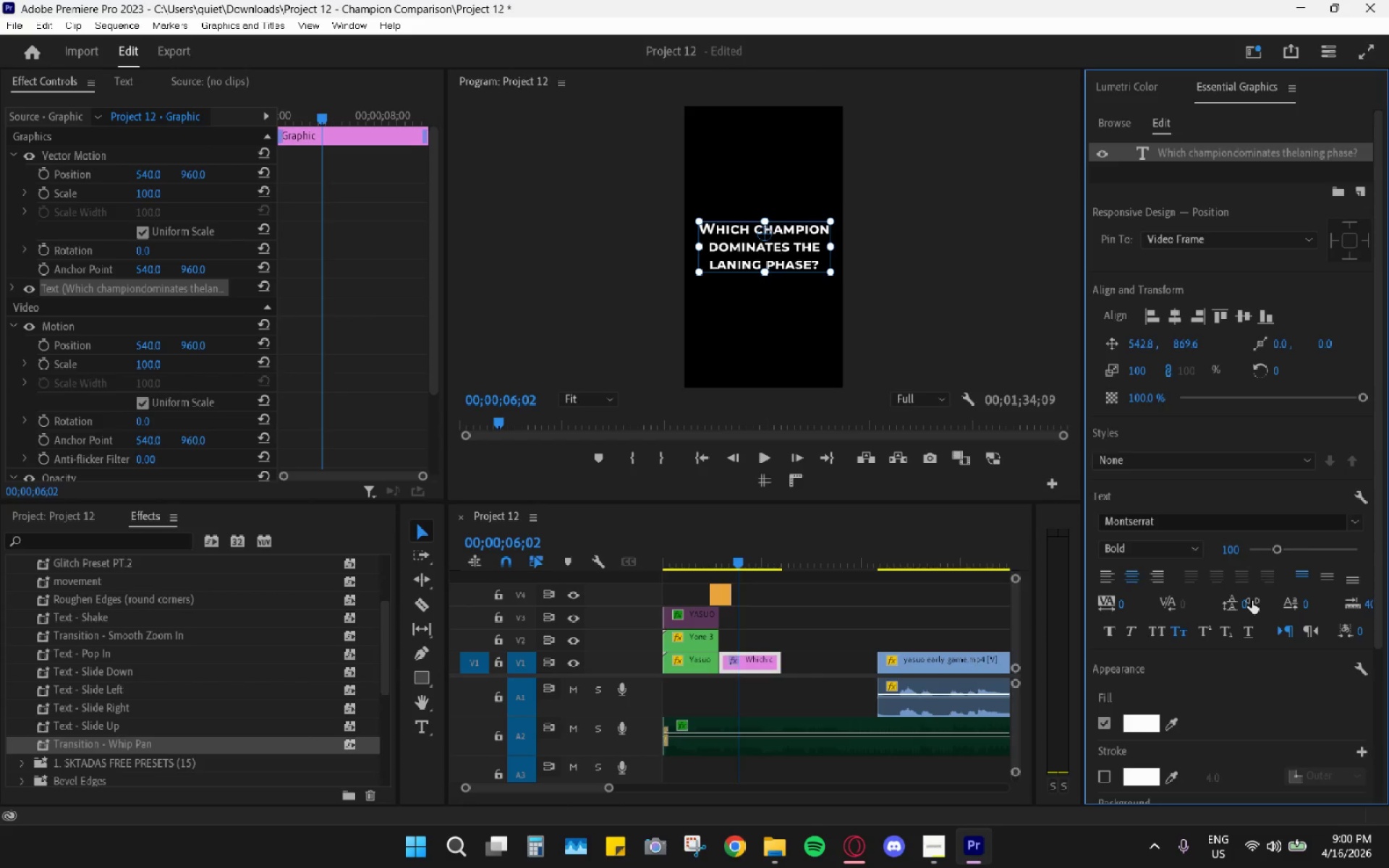 
left_click_drag(start_coordinate=[1252, 600], to_coordinate=[1338, 601])
 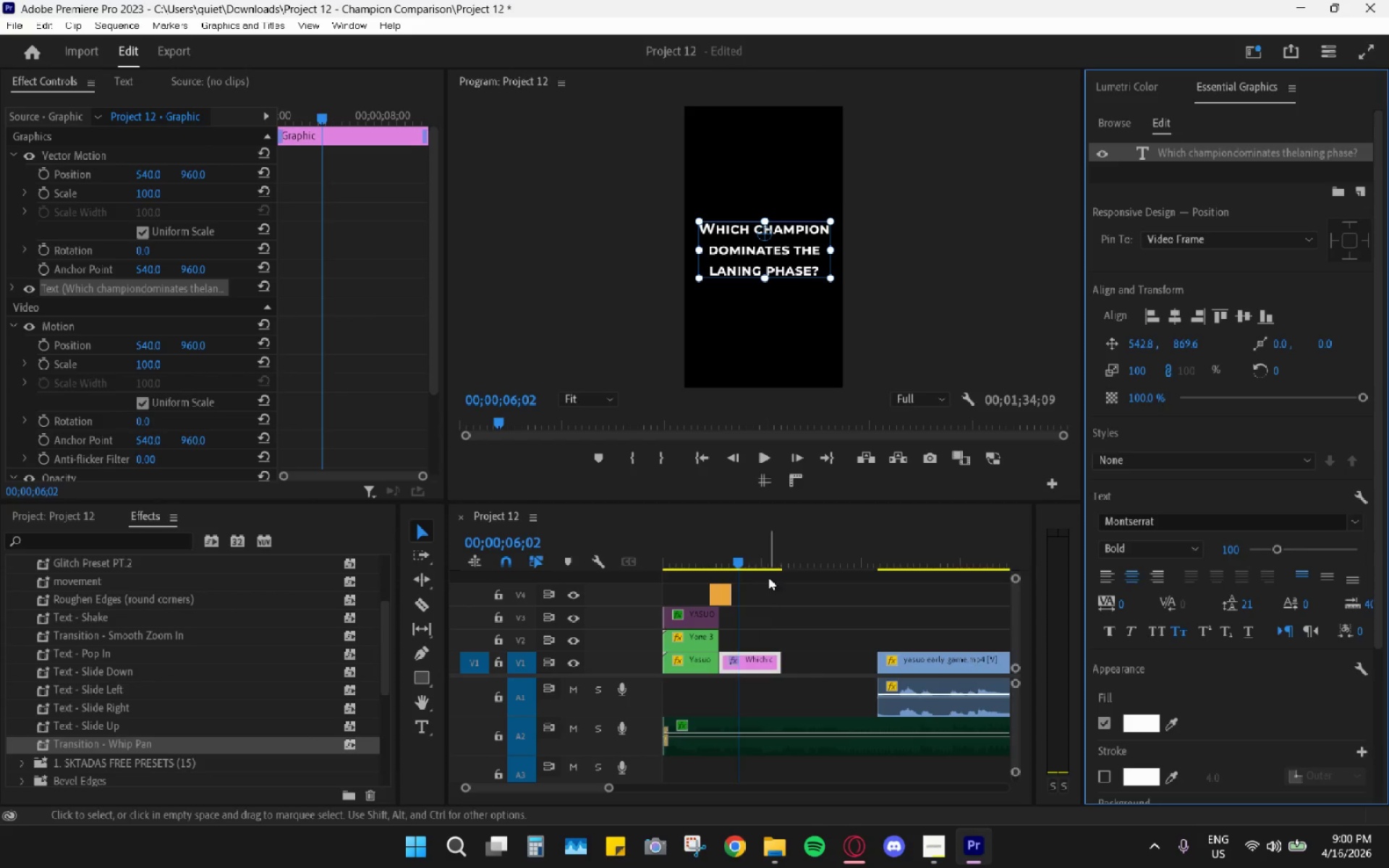 
left_click_drag(start_coordinate=[752, 560], to_coordinate=[627, 563])
 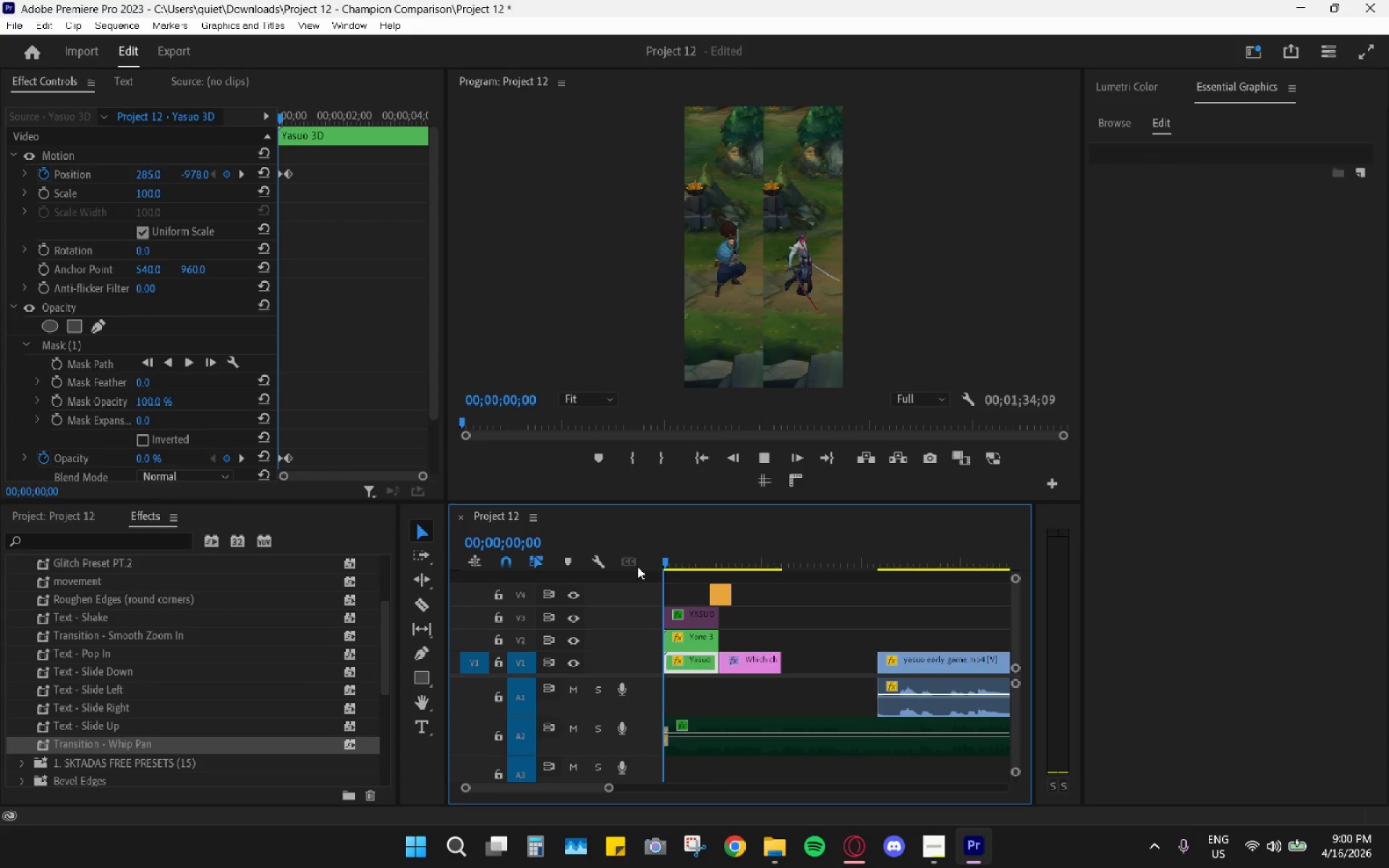 
key(Space)
 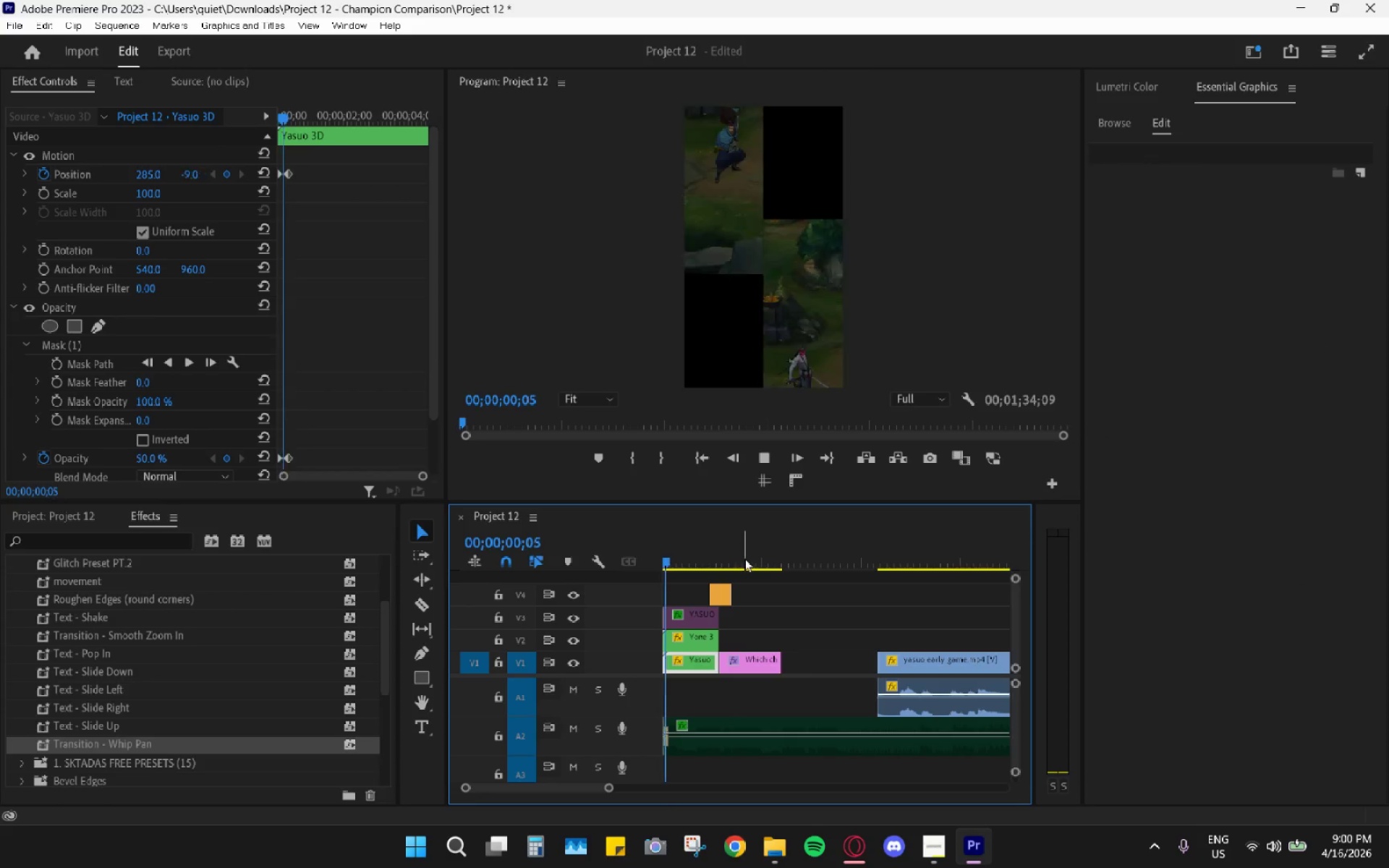 
hold_key(key=AltLeft, duration=0.75)
scroll: coordinate [755, 608], scroll_direction: down, amount: 4.0
 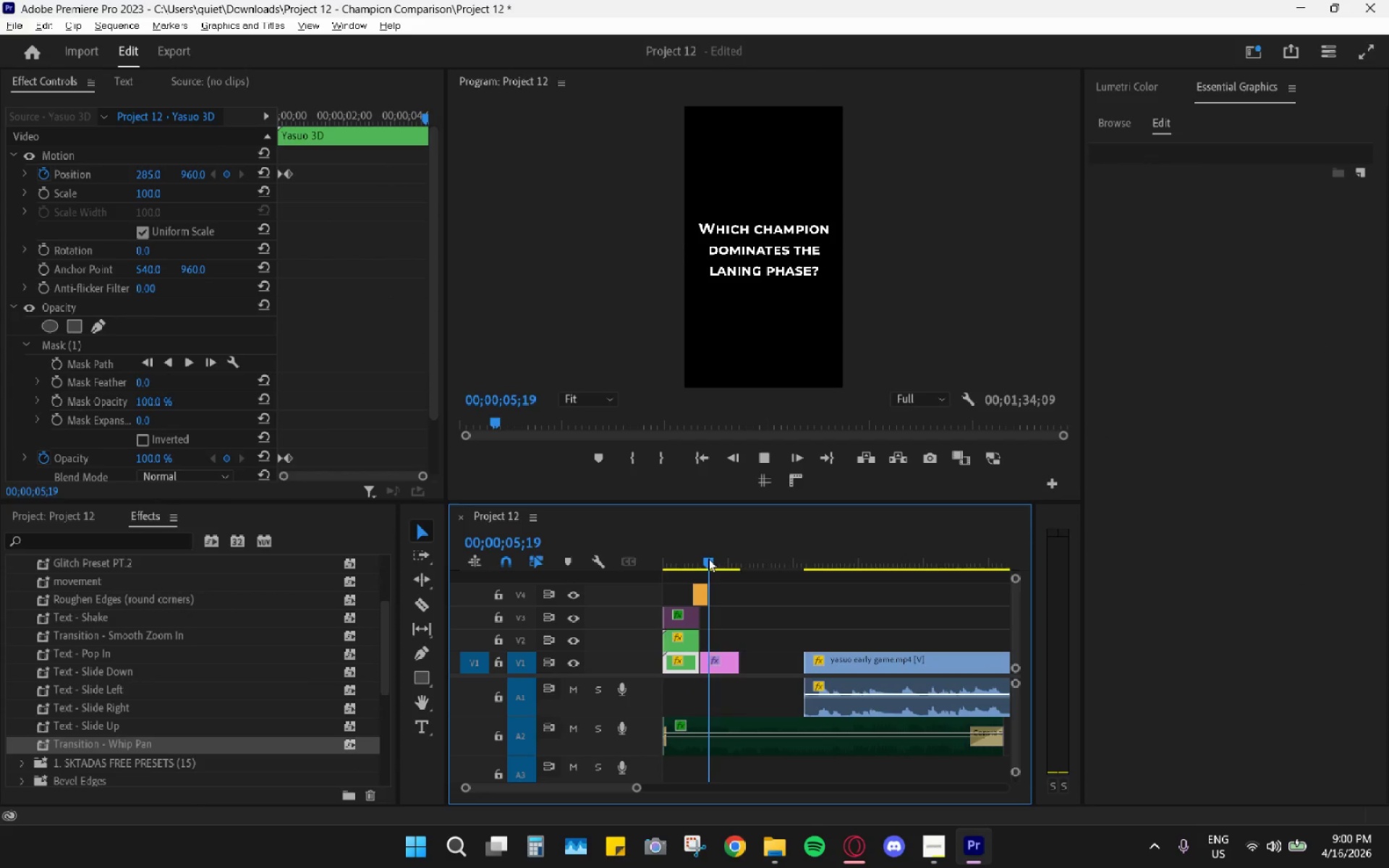 
wait(6.34)
 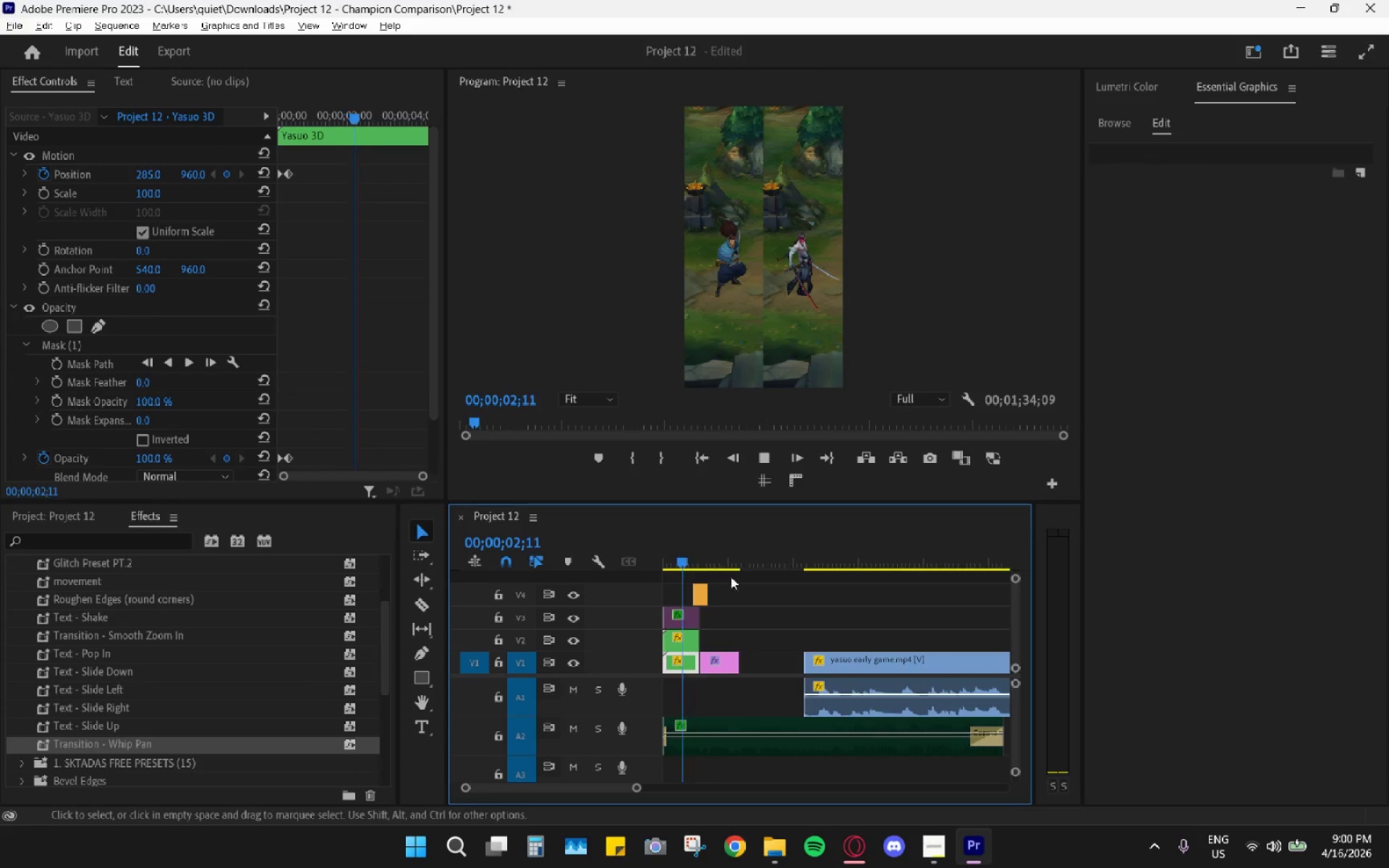 
key(Space)
 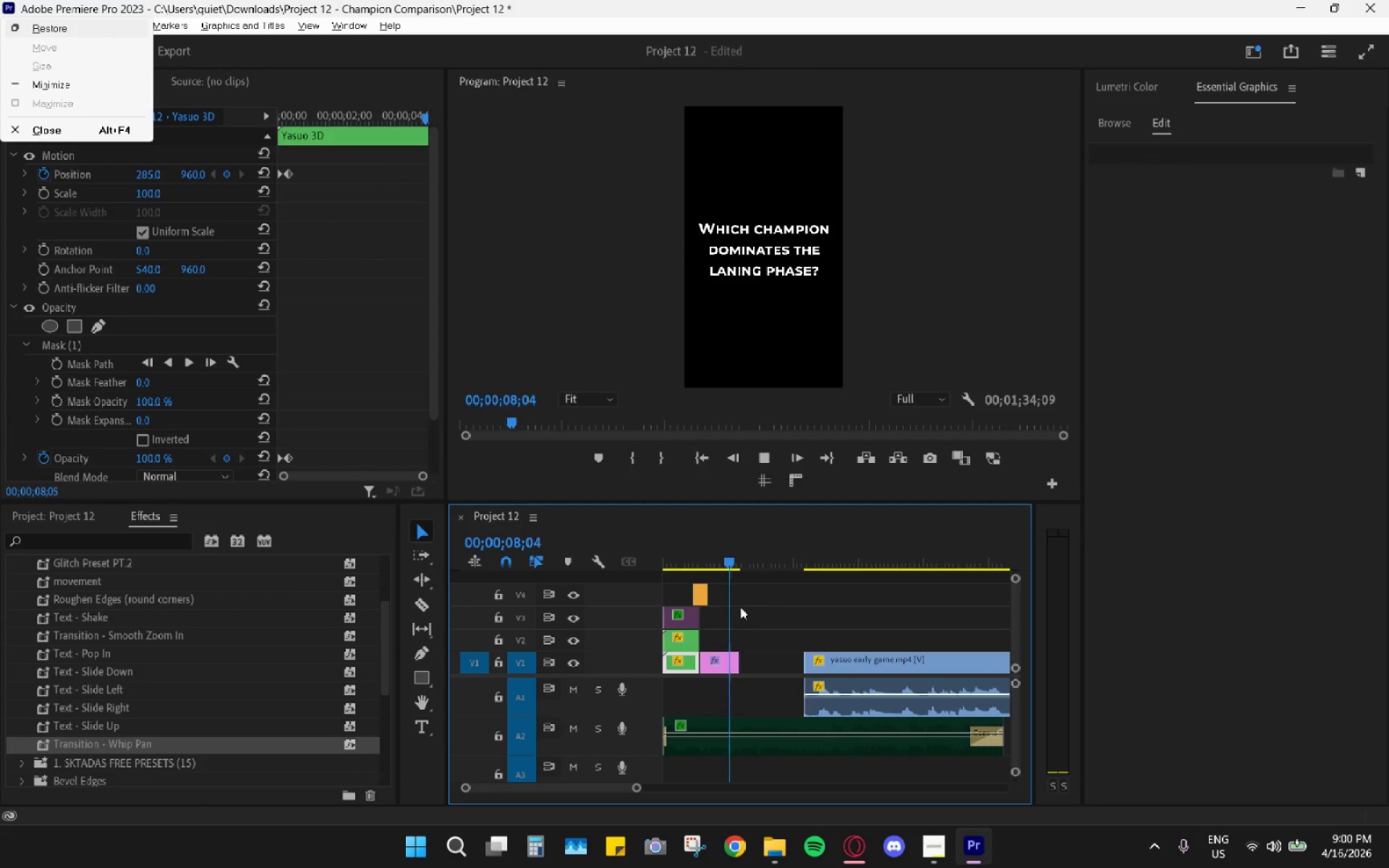 
left_click_drag(start_coordinate=[723, 561], to_coordinate=[705, 557])
 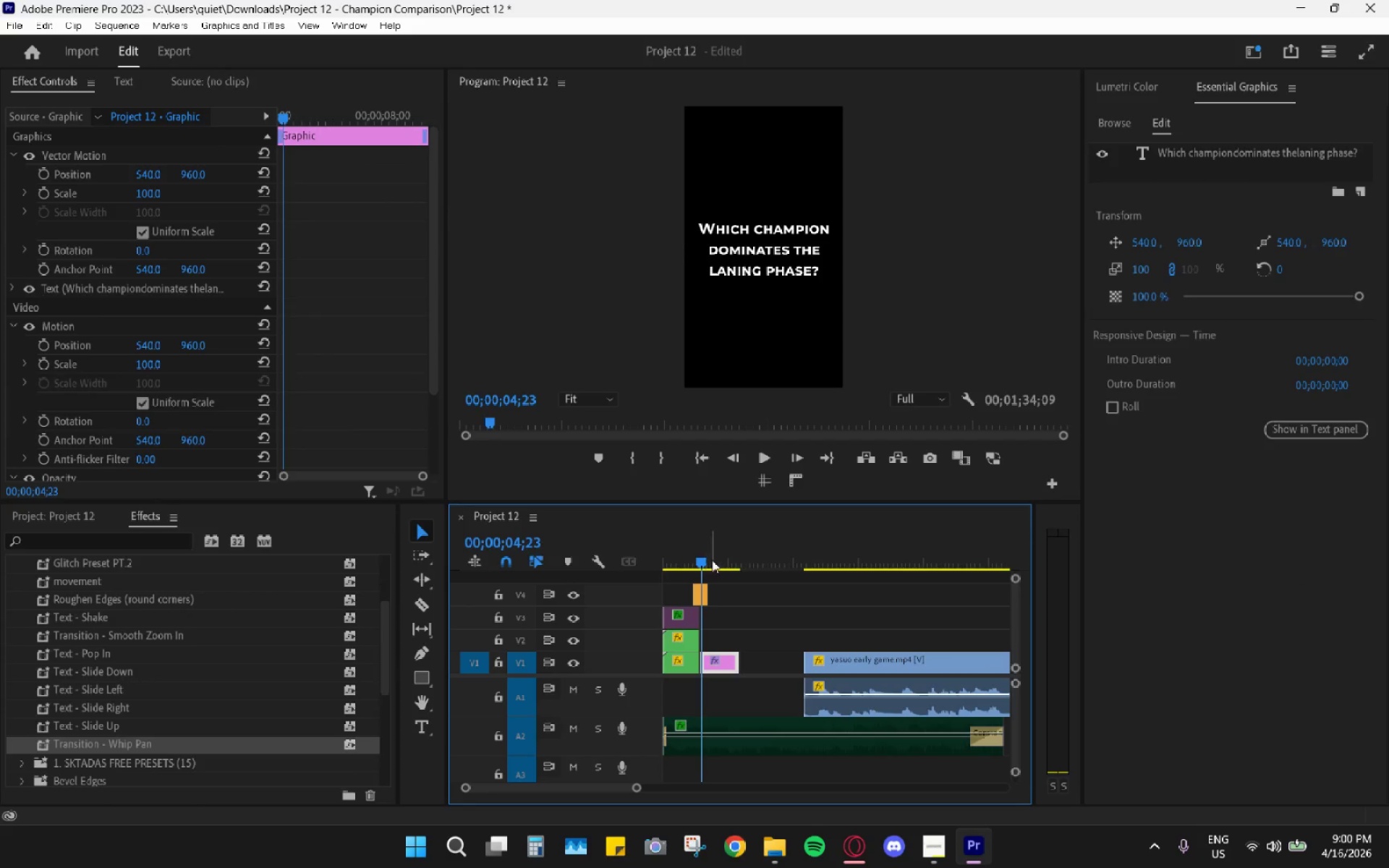 
key(Space)
 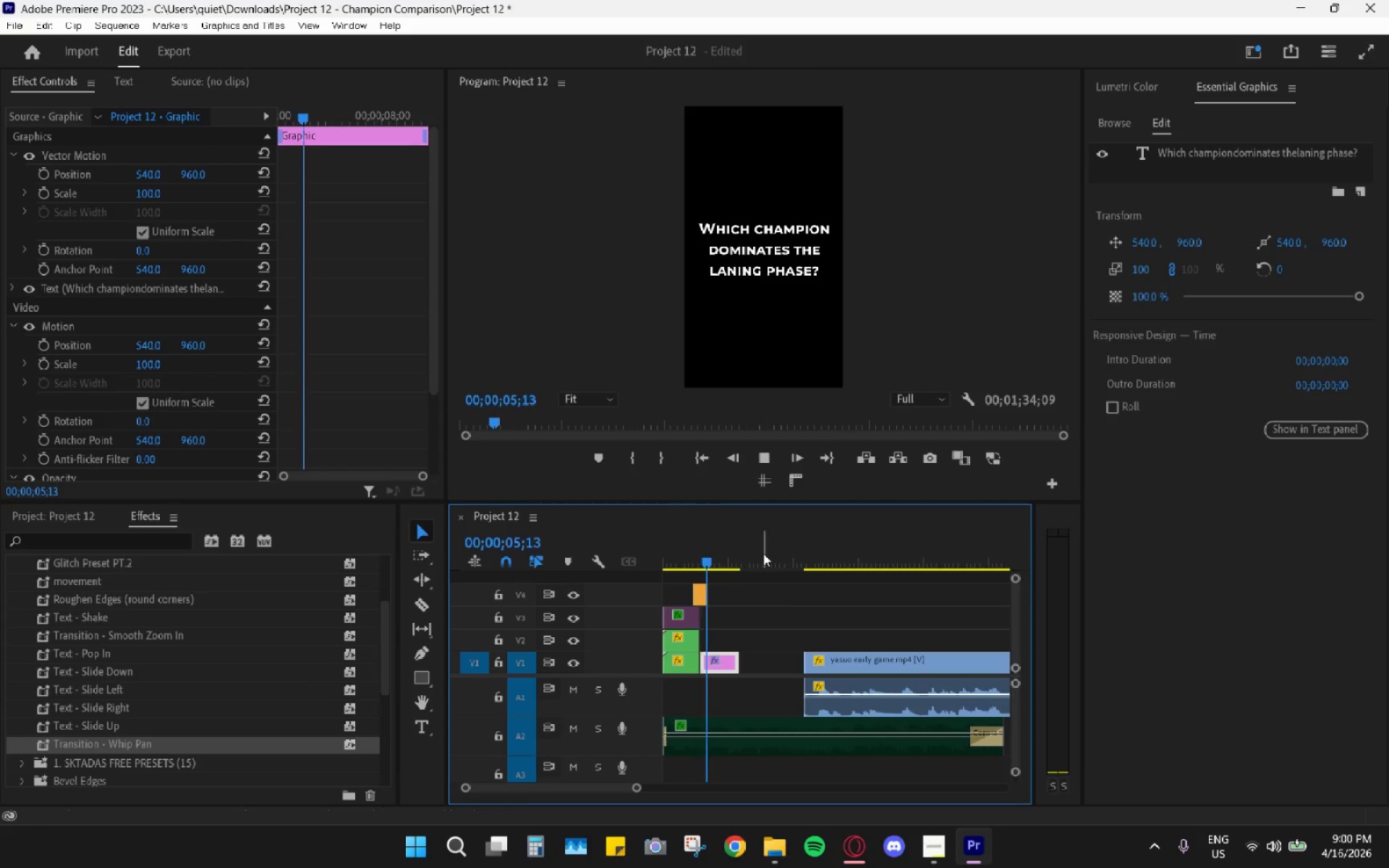 
left_click_drag(start_coordinate=[702, 534], to_coordinate=[638, 559])
 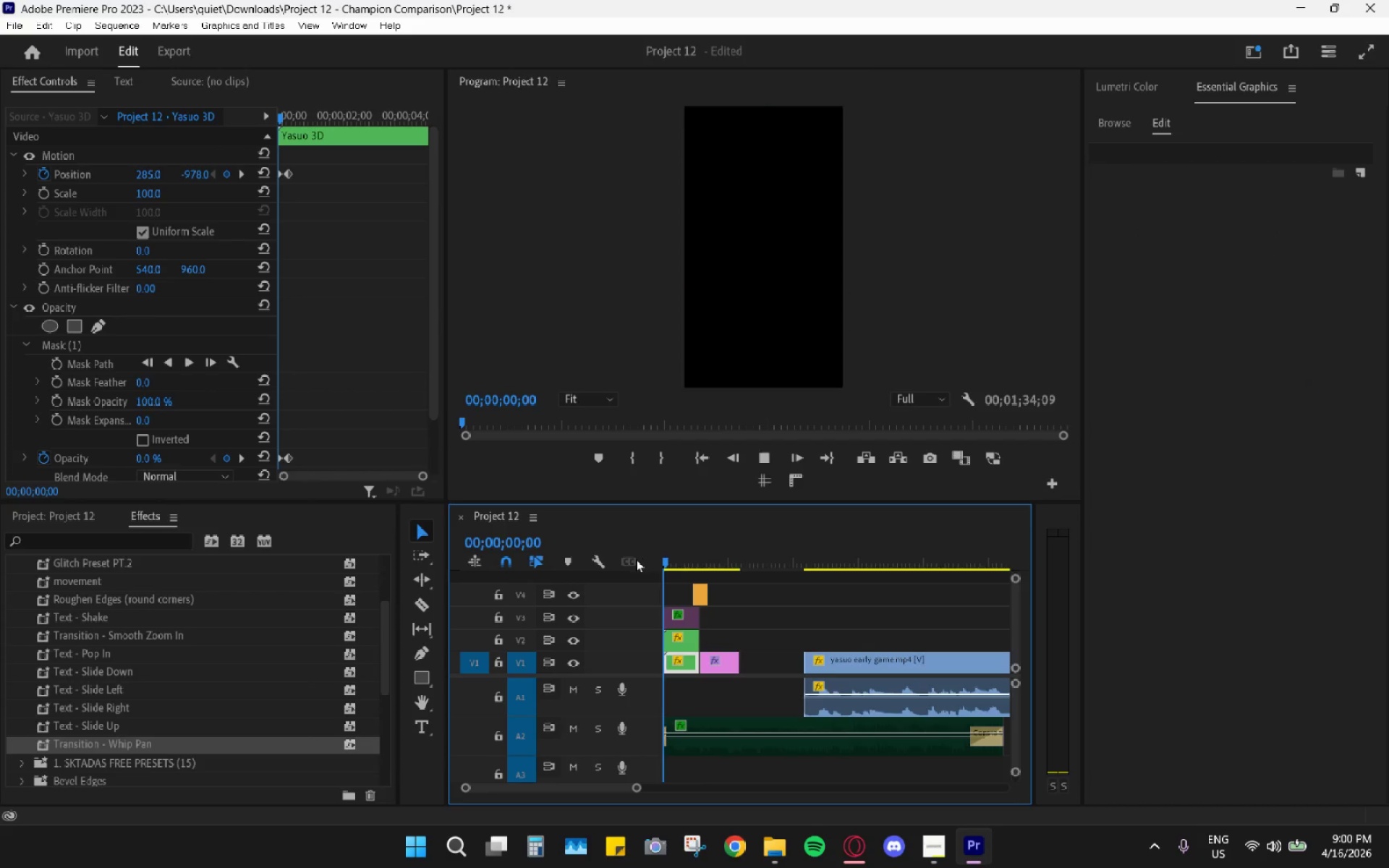 
key(Space)
 